 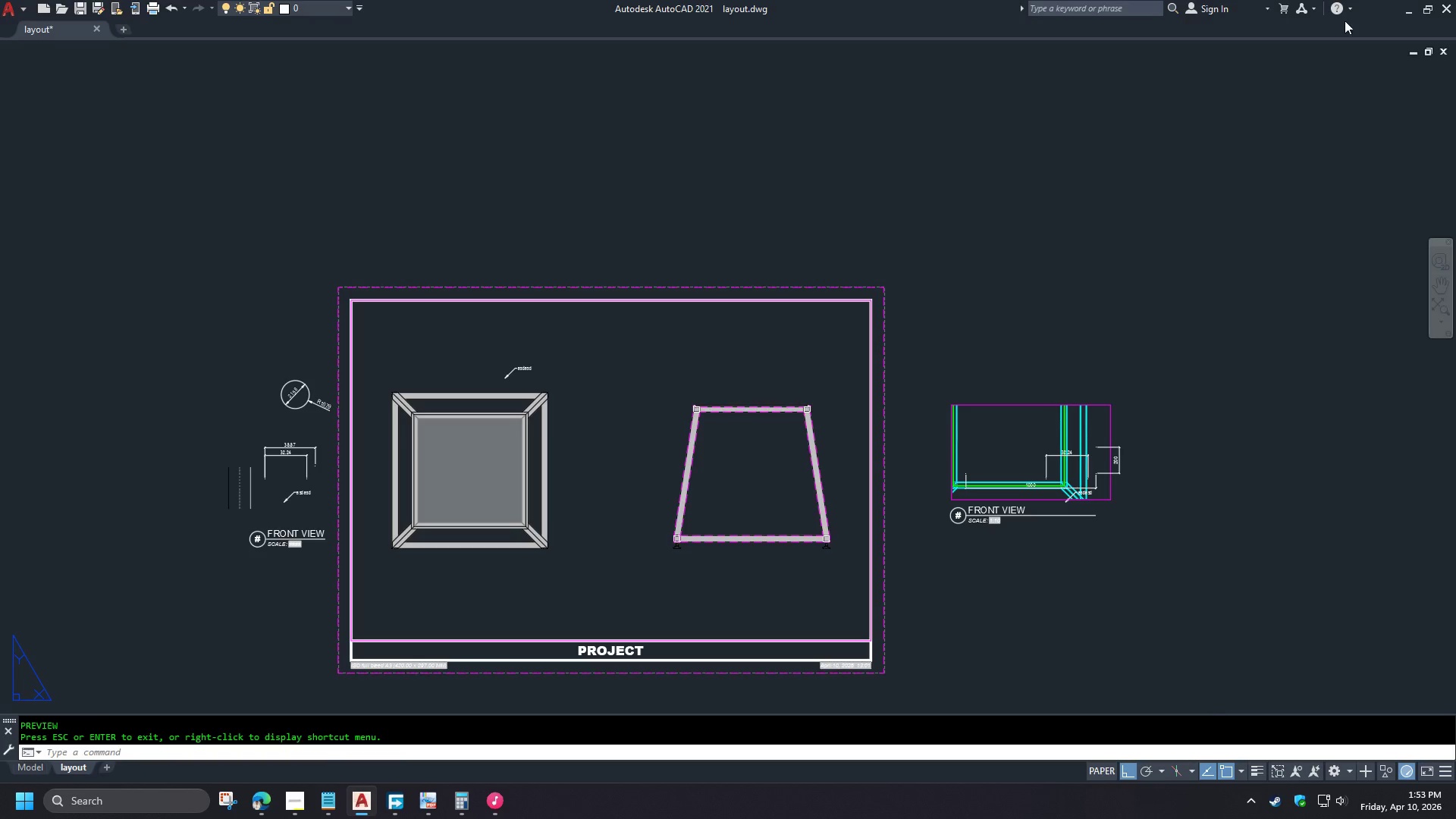 
scroll: coordinate [596, 655], scroll_direction: up, amount: 3.0
 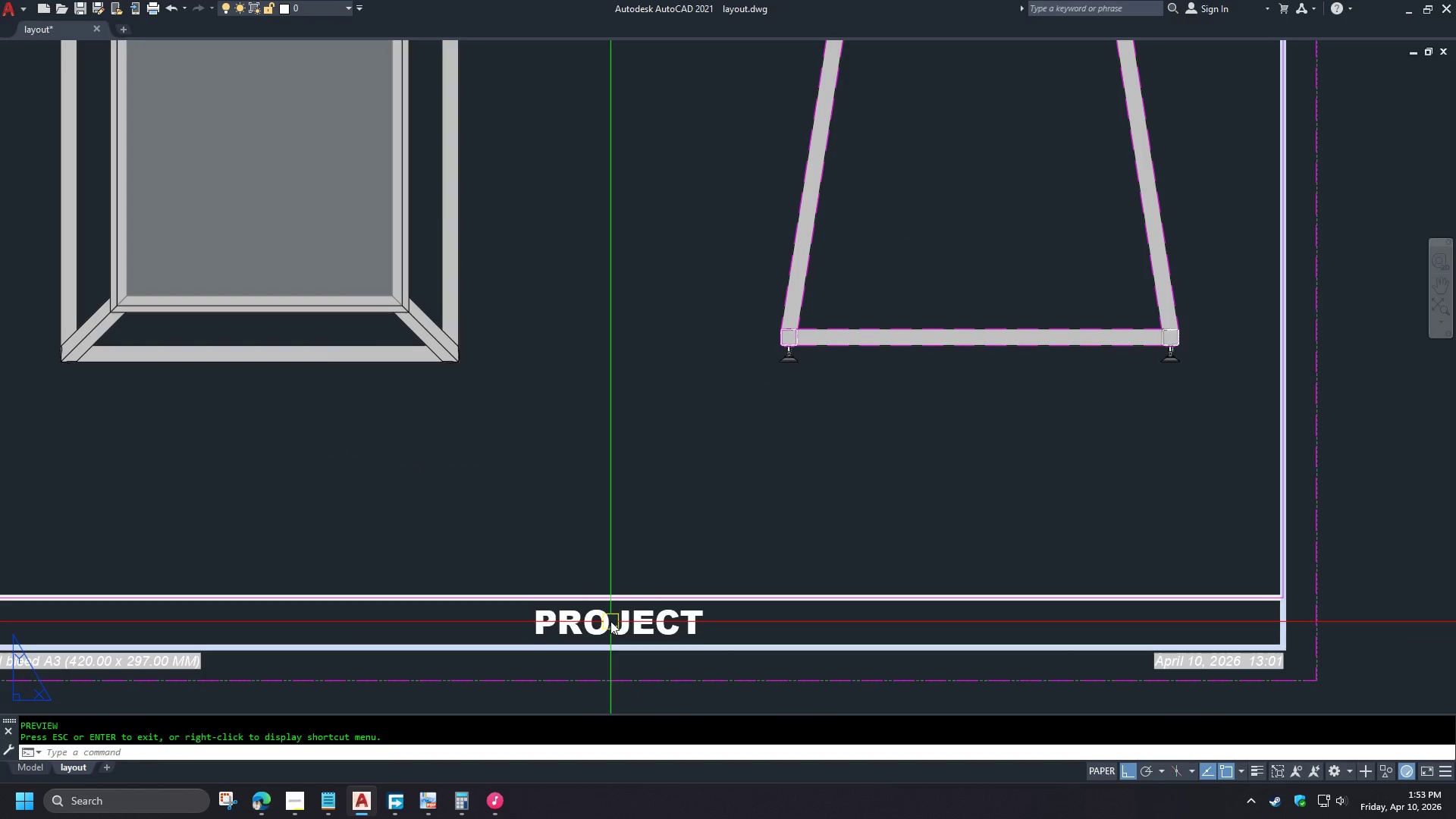 
double_click([610, 619])
 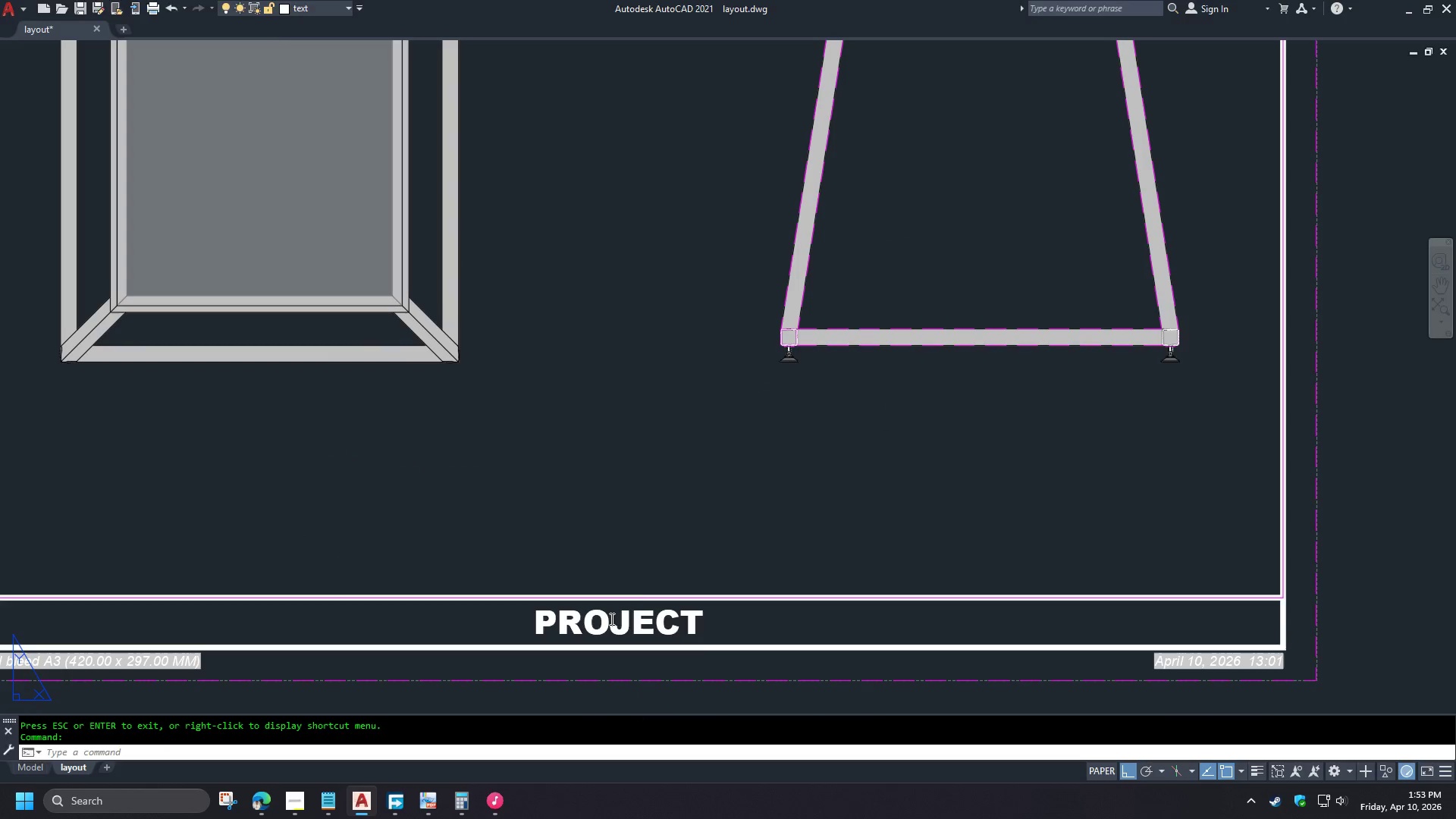 
hold_key(key=ControlLeft, duration=0.75)
 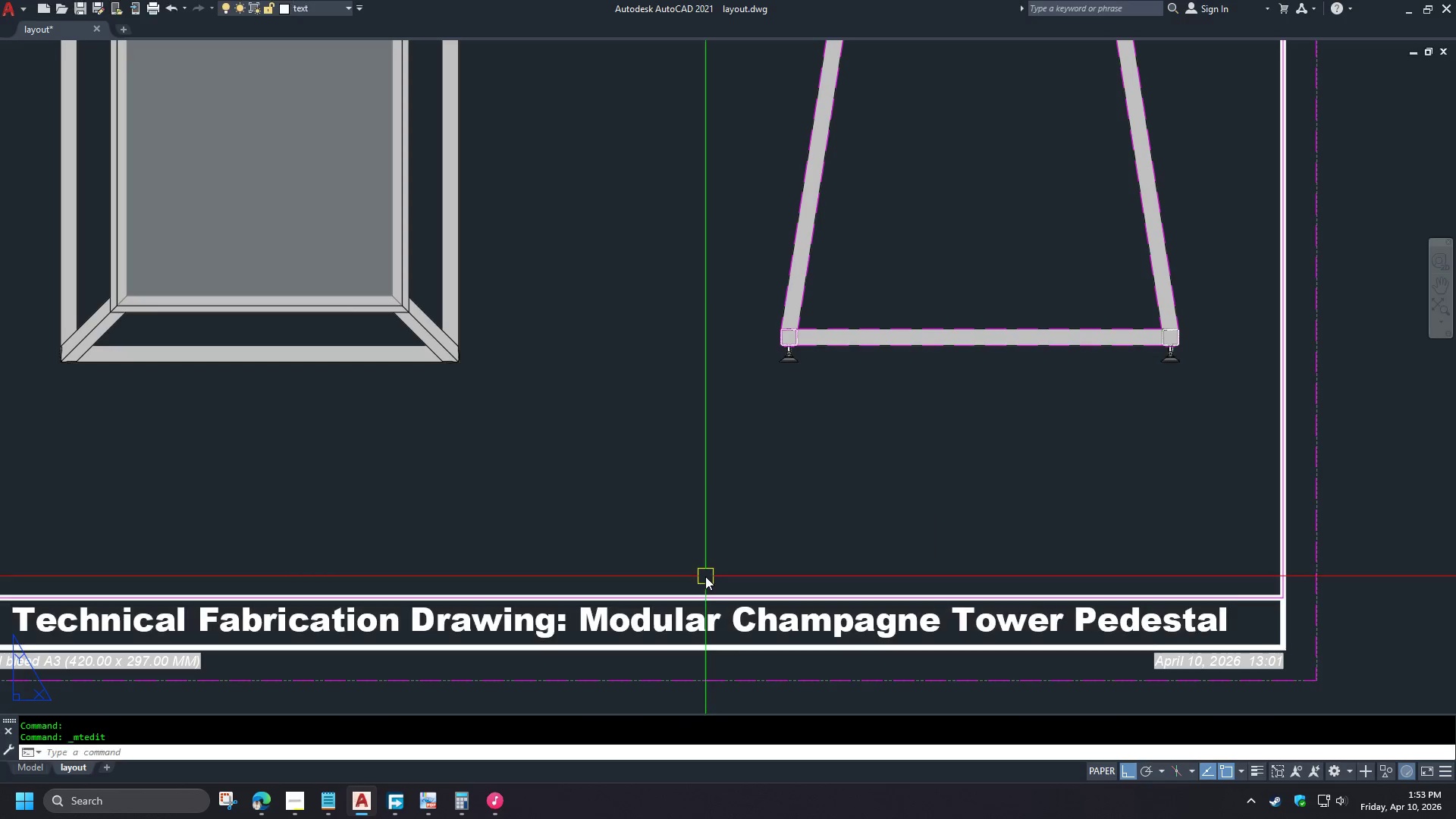 
type(av)
 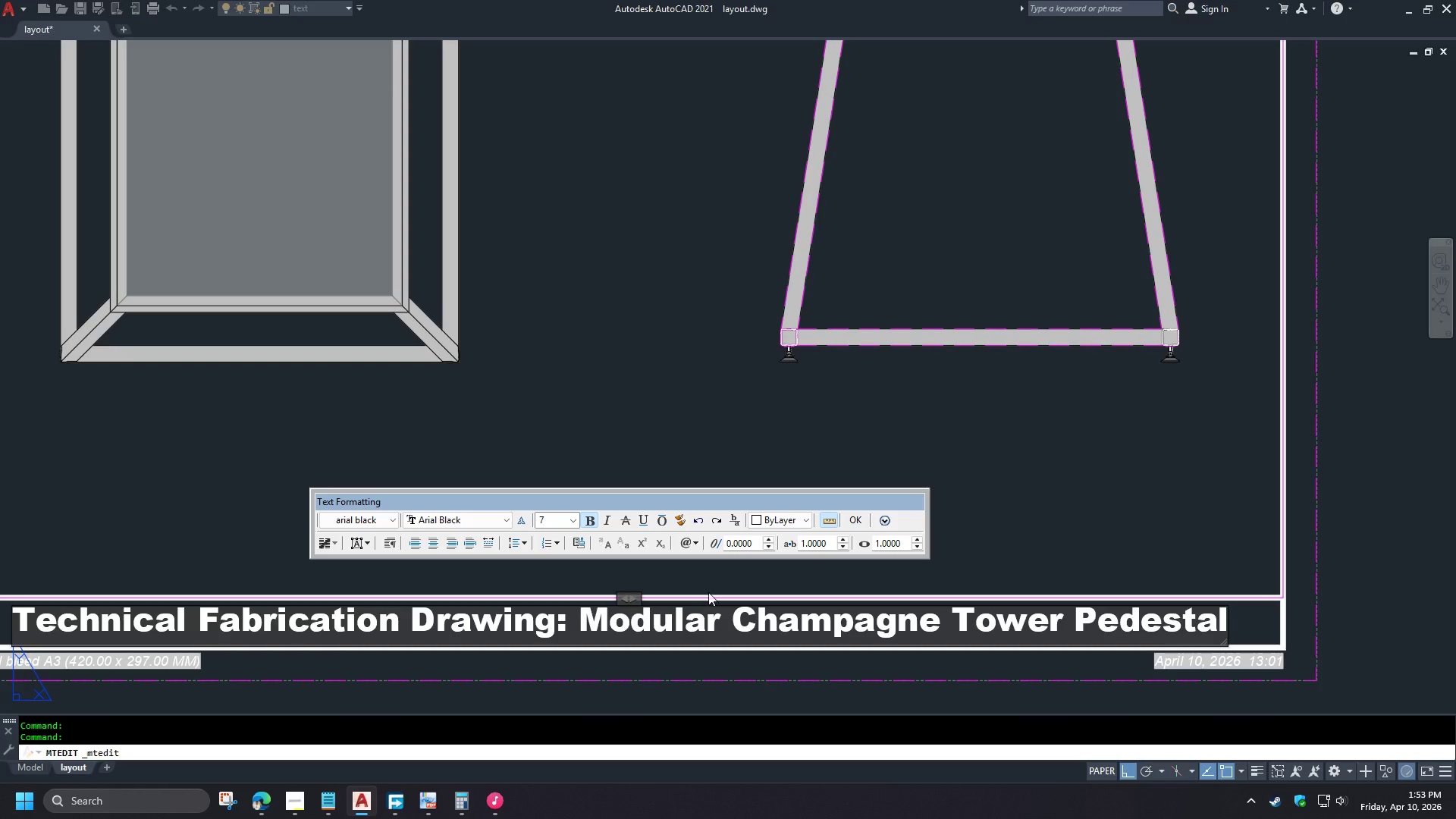 
left_click([705, 576])
 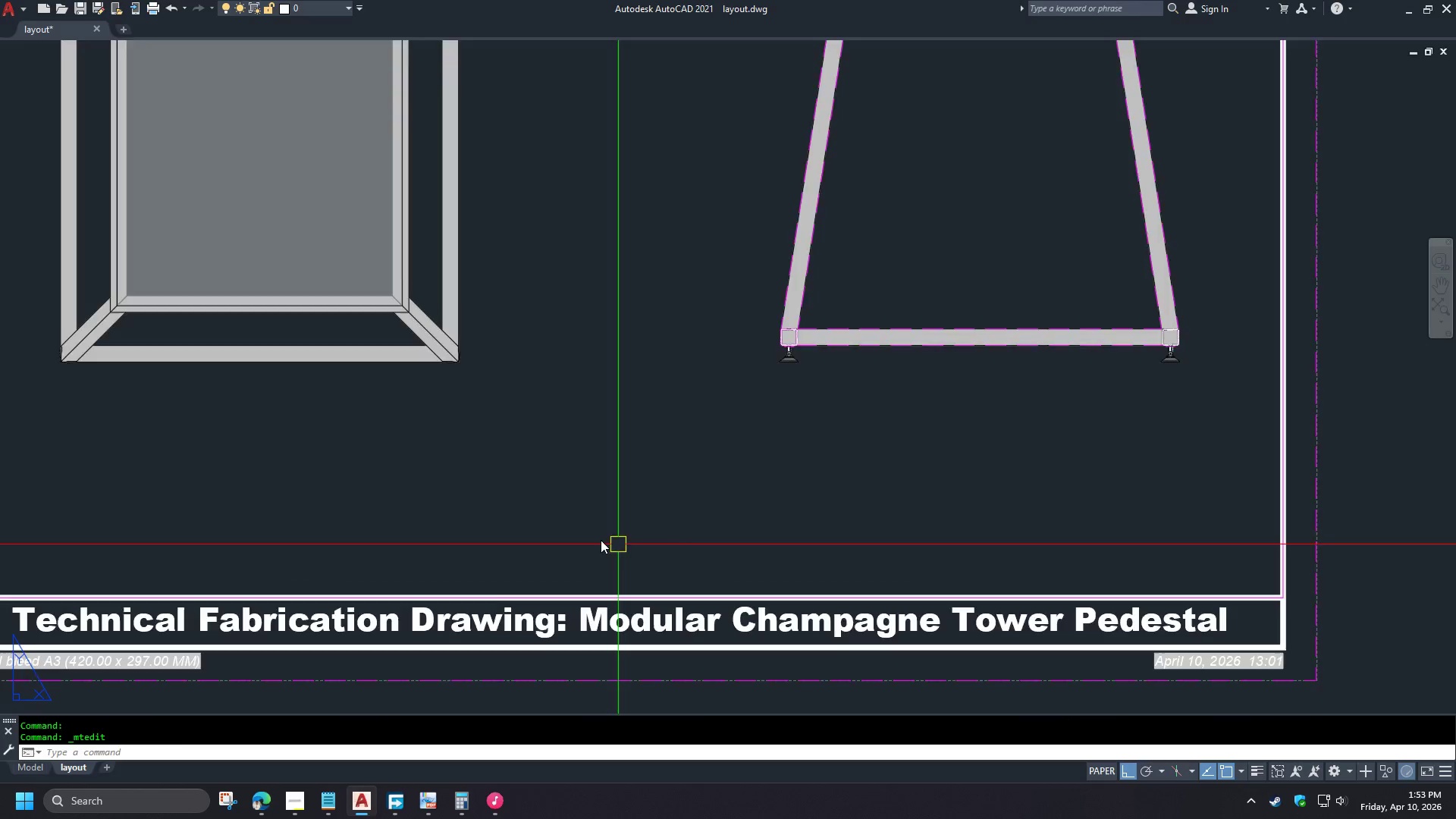 
scroll: coordinate [575, 527], scroll_direction: down, amount: 3.0
 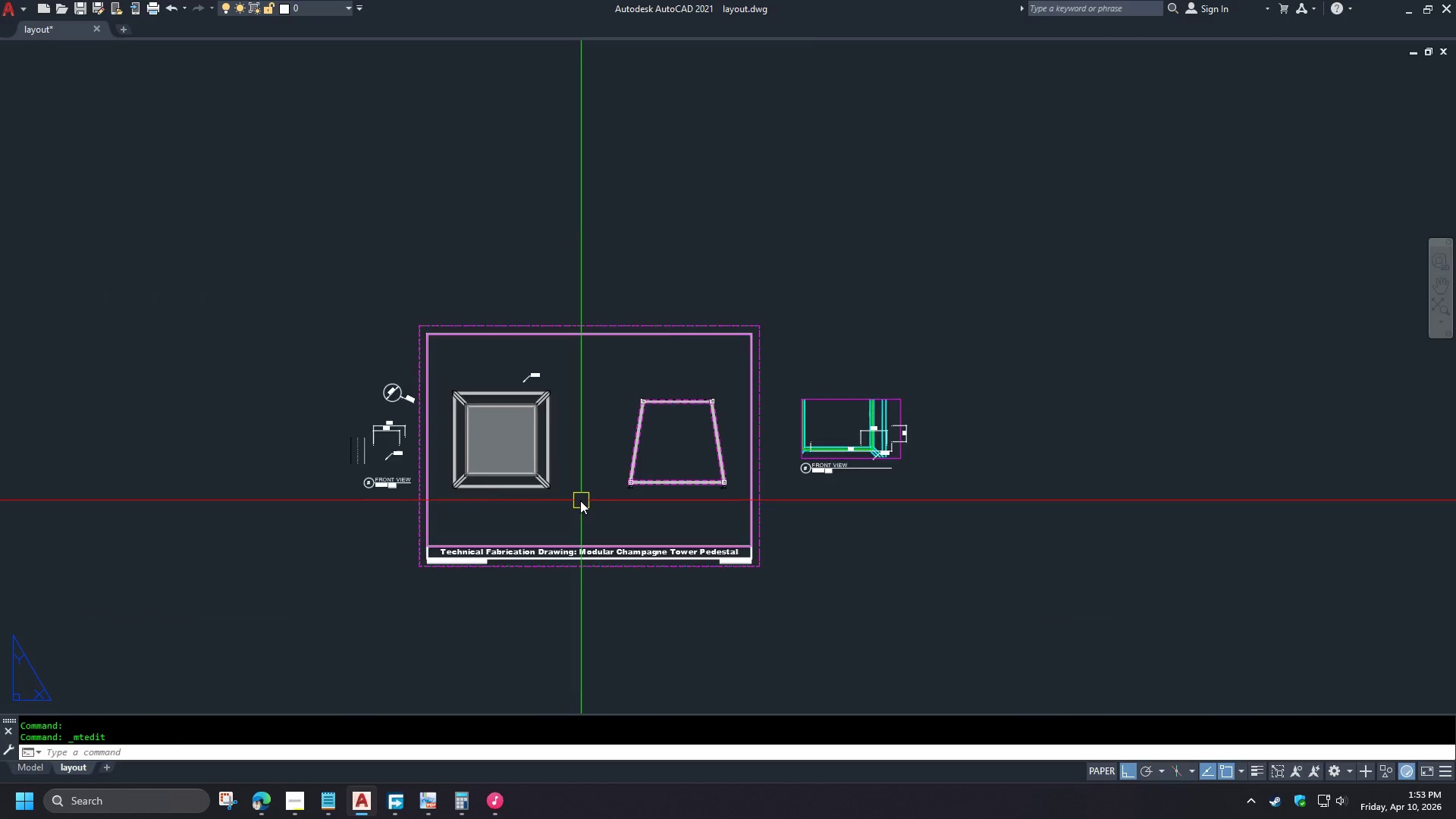 
scroll: coordinate [579, 499], scroll_direction: up, amount: 2.0
 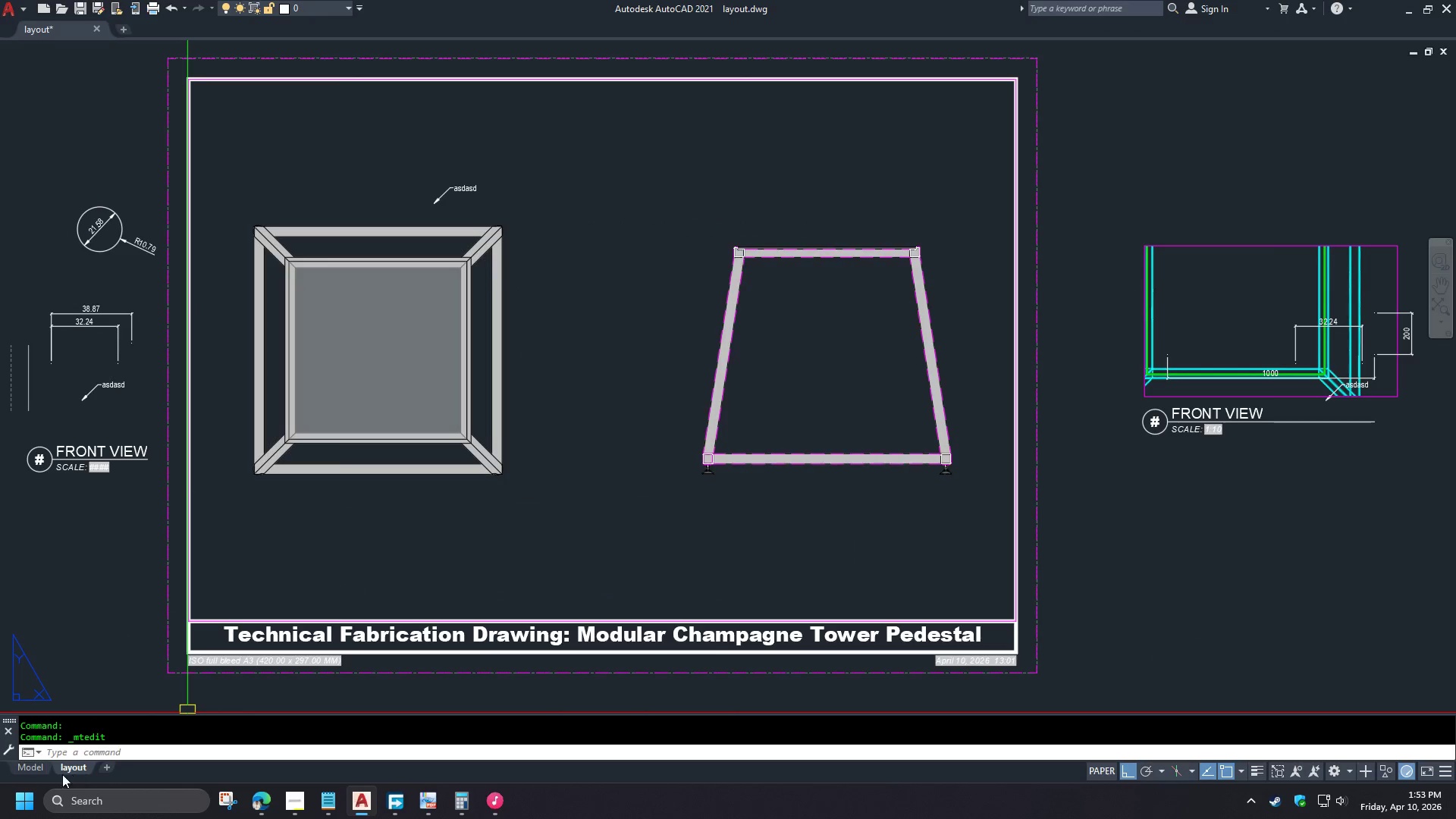 
left_click([34, 771])
 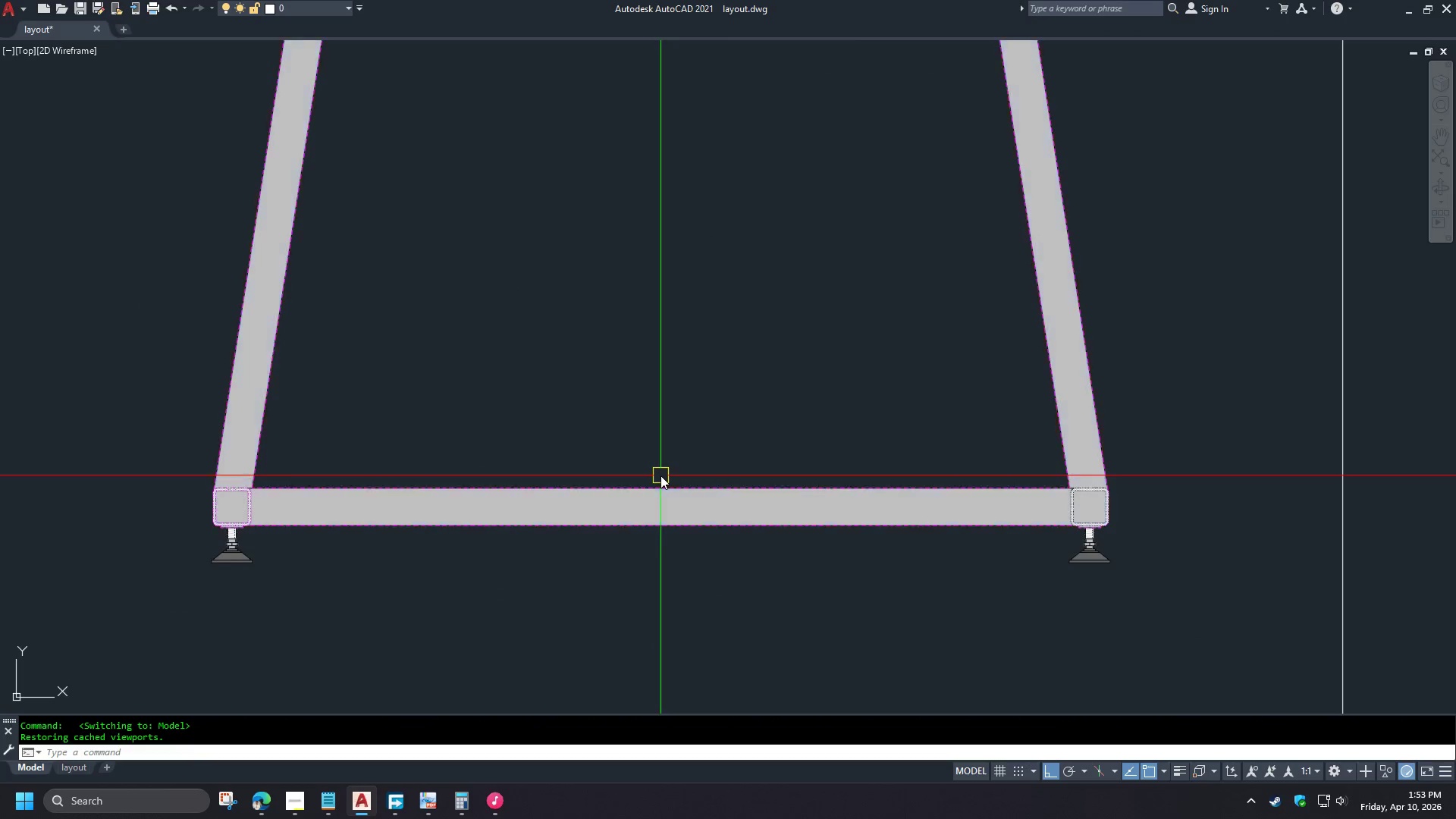 
scroll: coordinate [594, 491], scroll_direction: down, amount: 5.0
 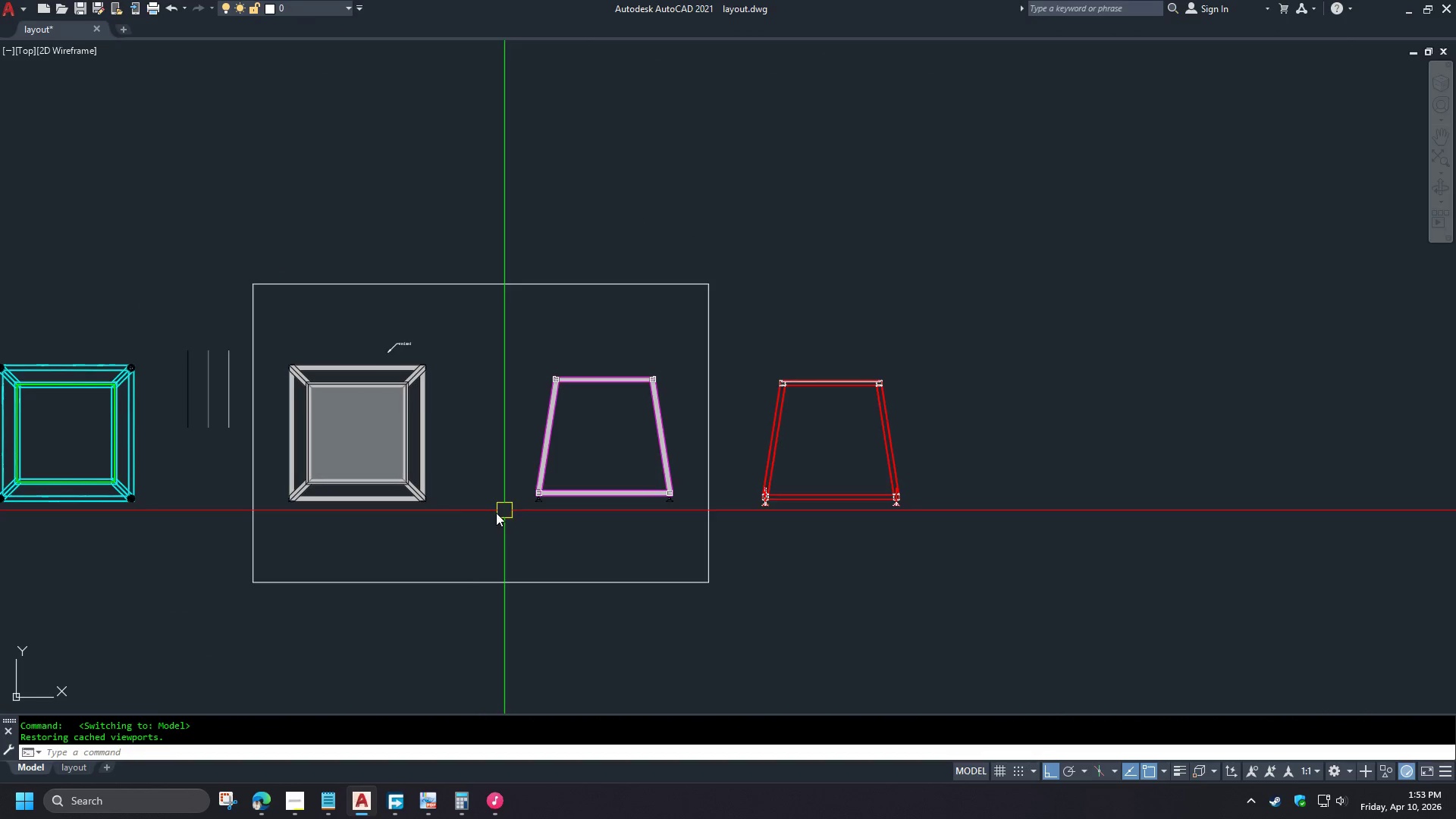 
scroll: coordinate [492, 509], scroll_direction: none, amount: 0.0
 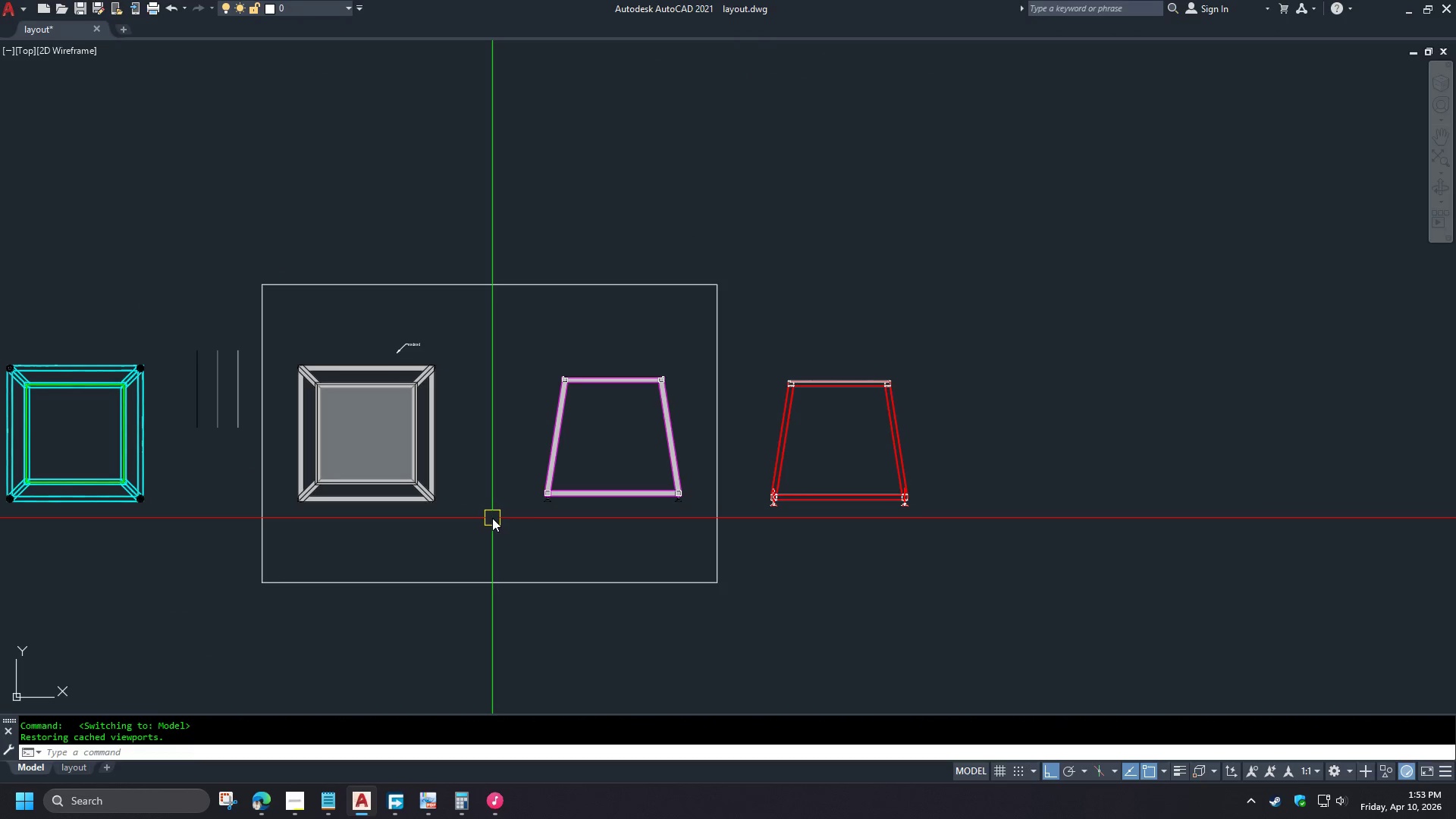 
type(xl v)
 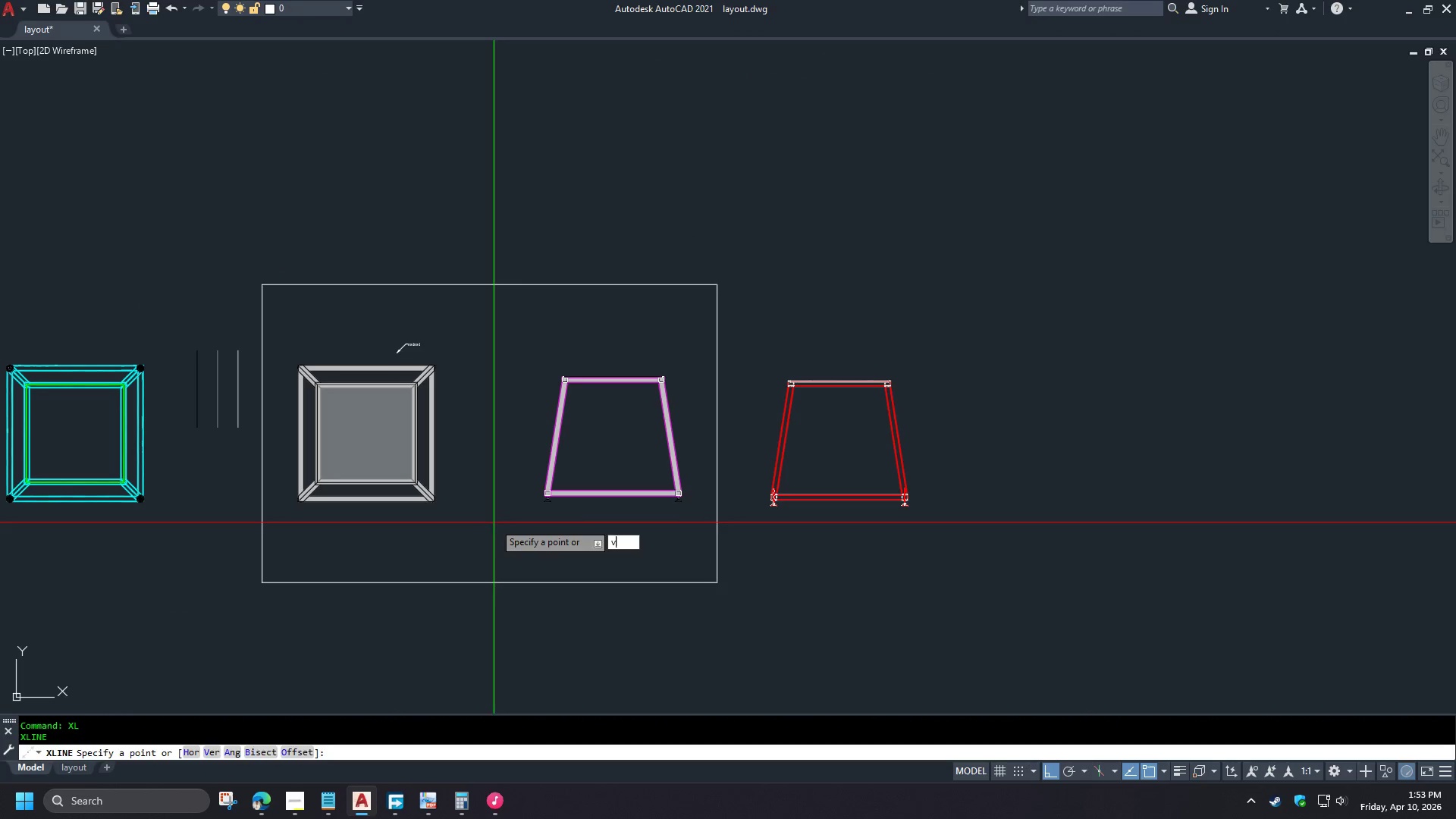 
key(Space)
 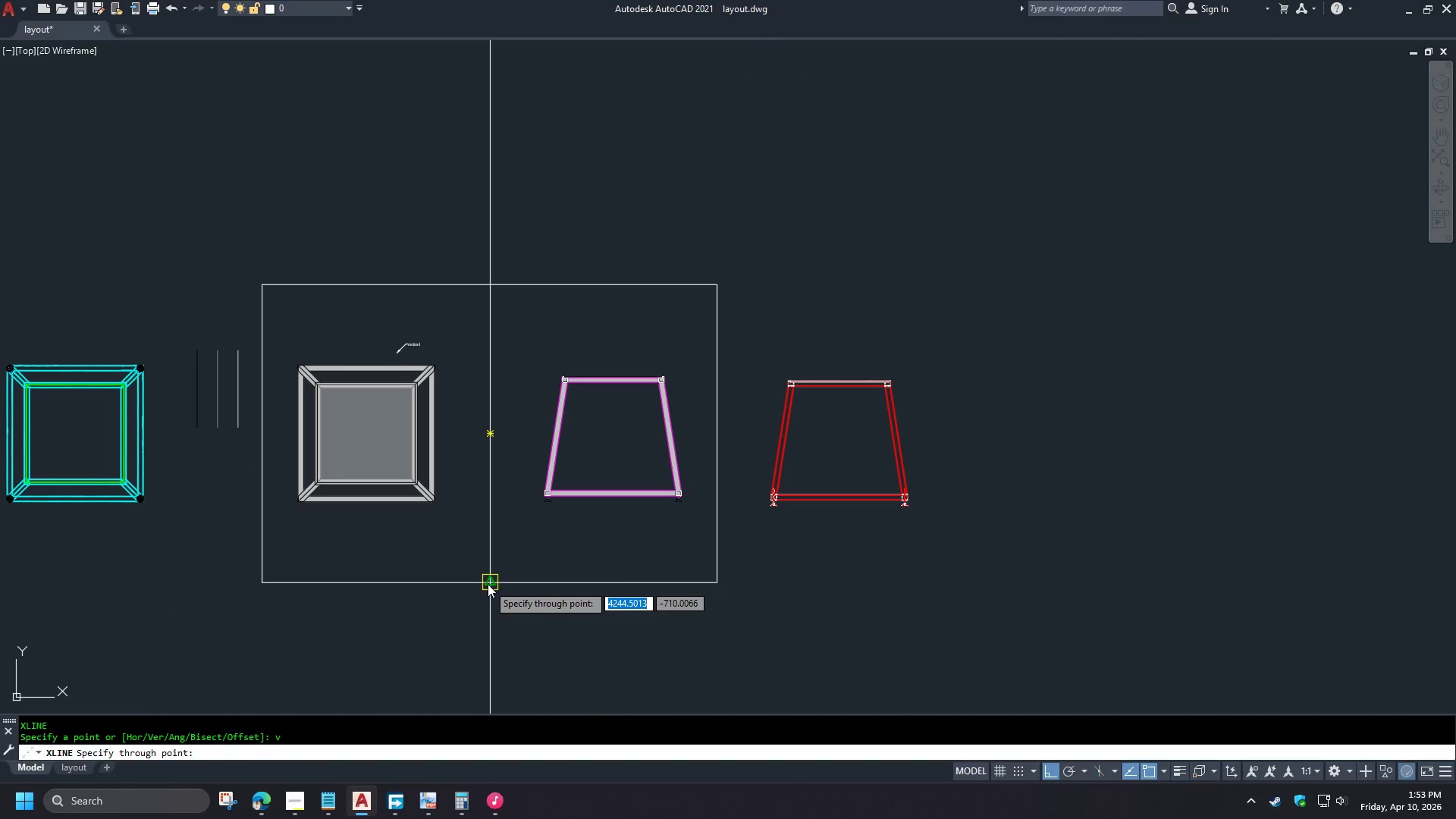 
left_click([488, 584])
 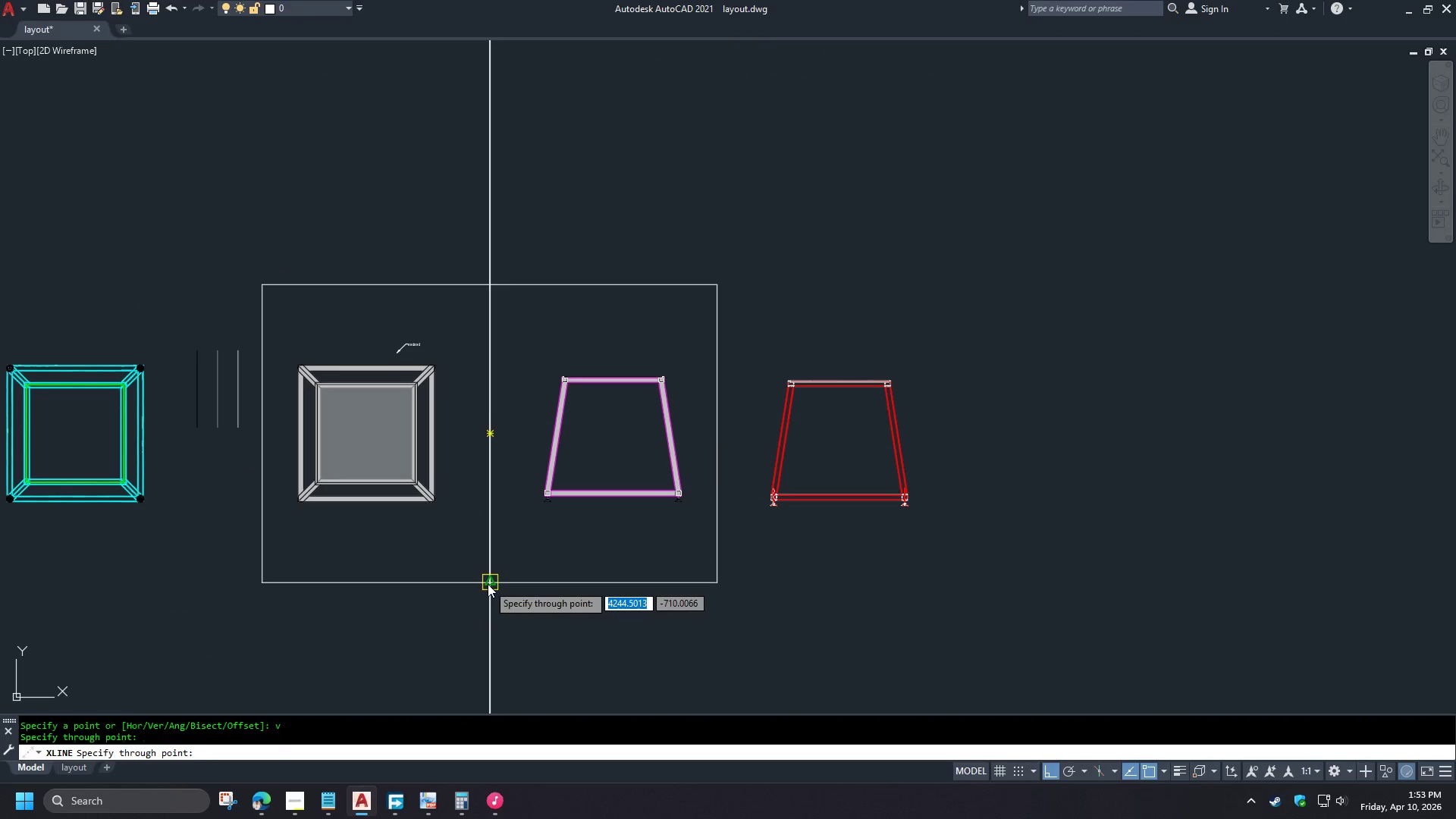 
key(Space)
 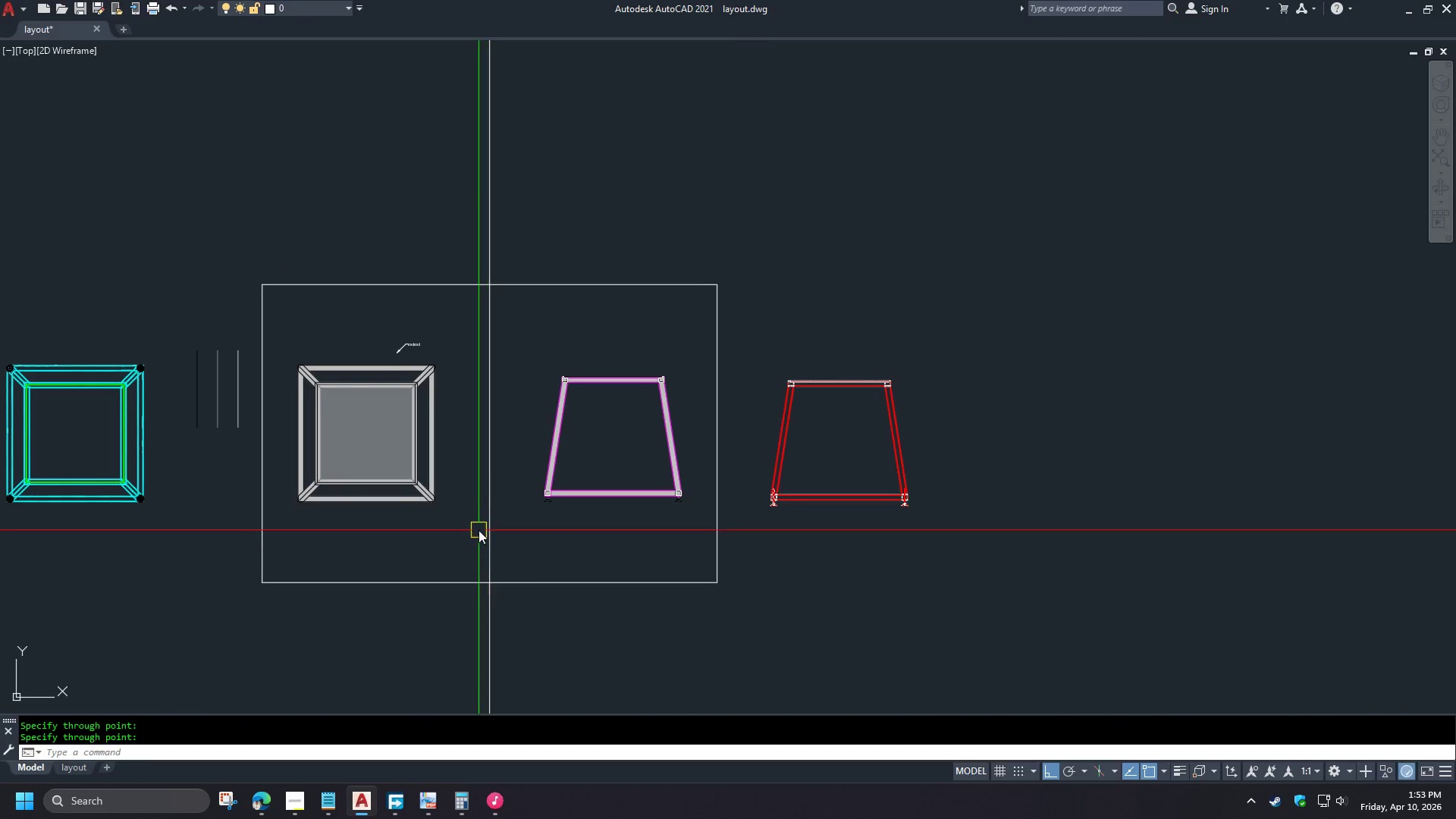 
scroll: coordinate [474, 524], scroll_direction: up, amount: 1.0
 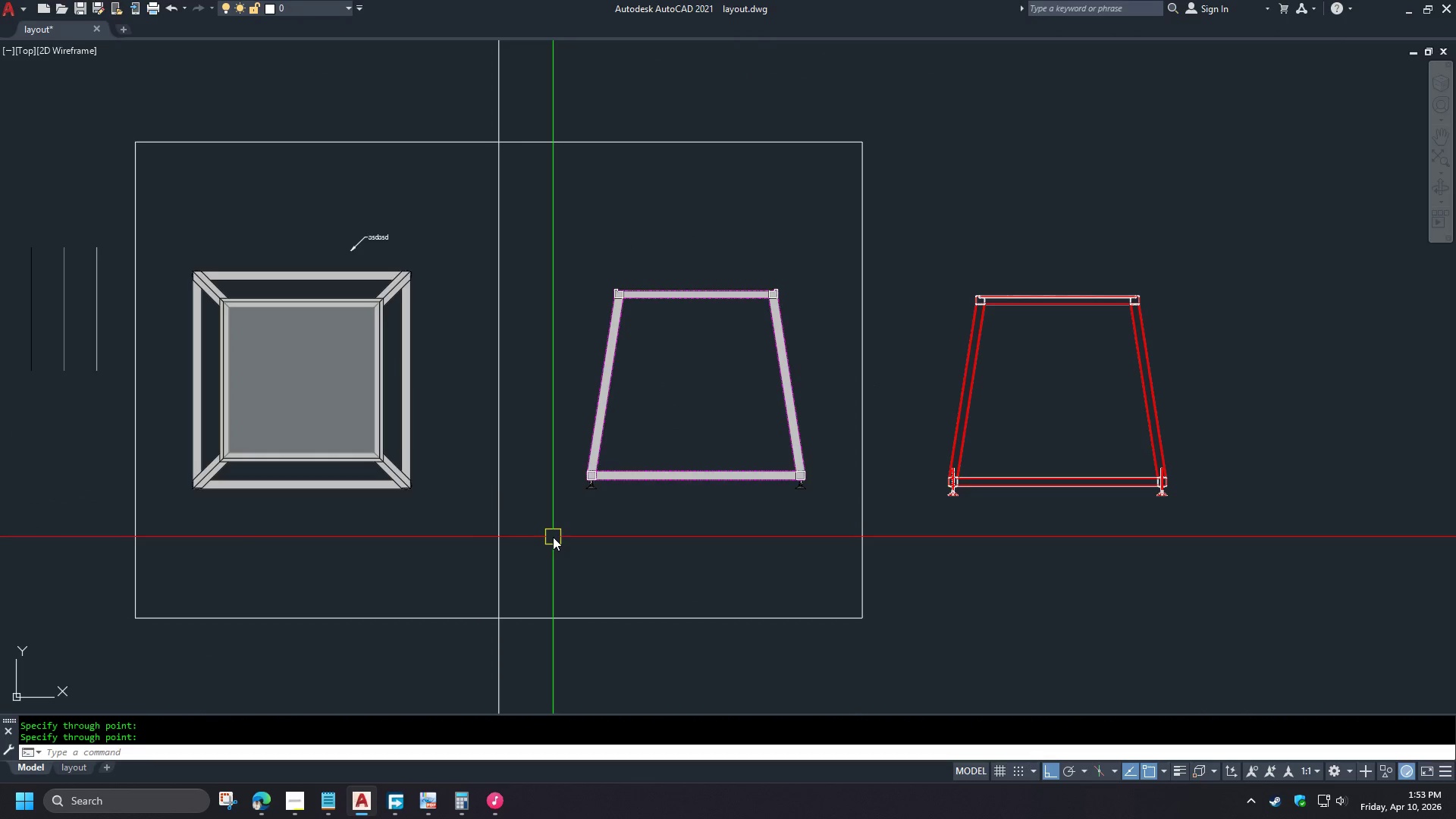 
key(O)
 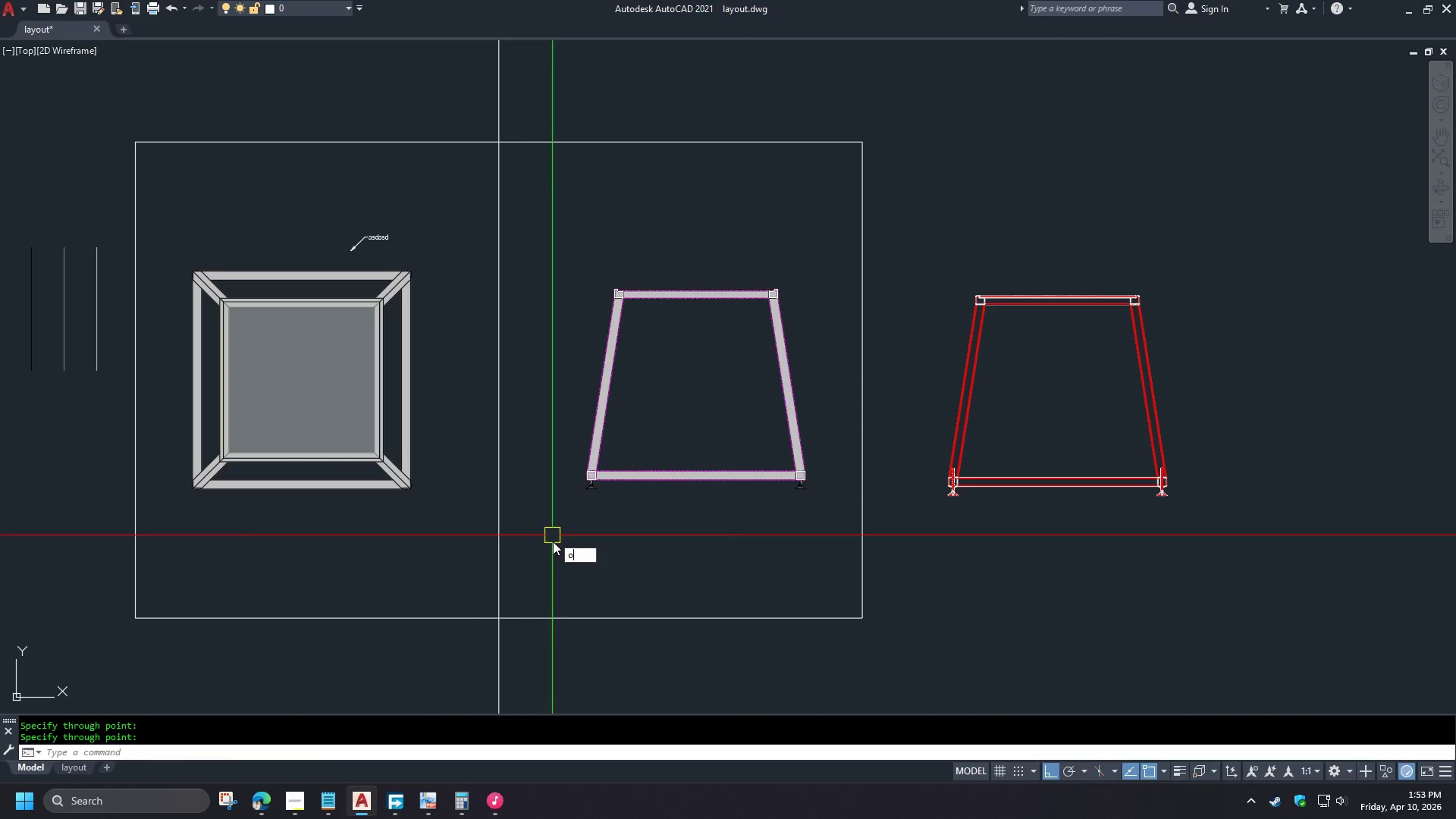 
key(Space)
 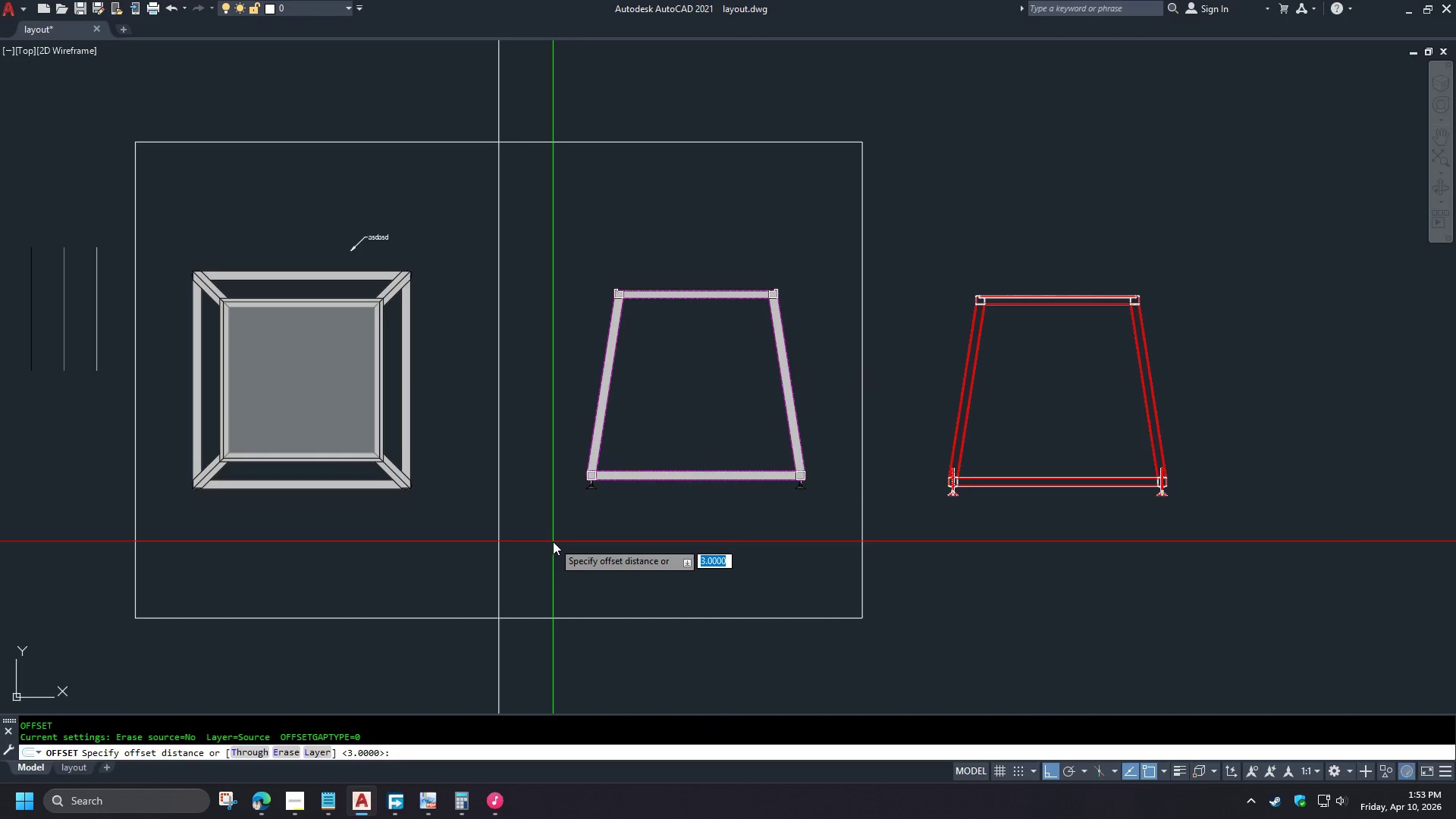 
key(T)
 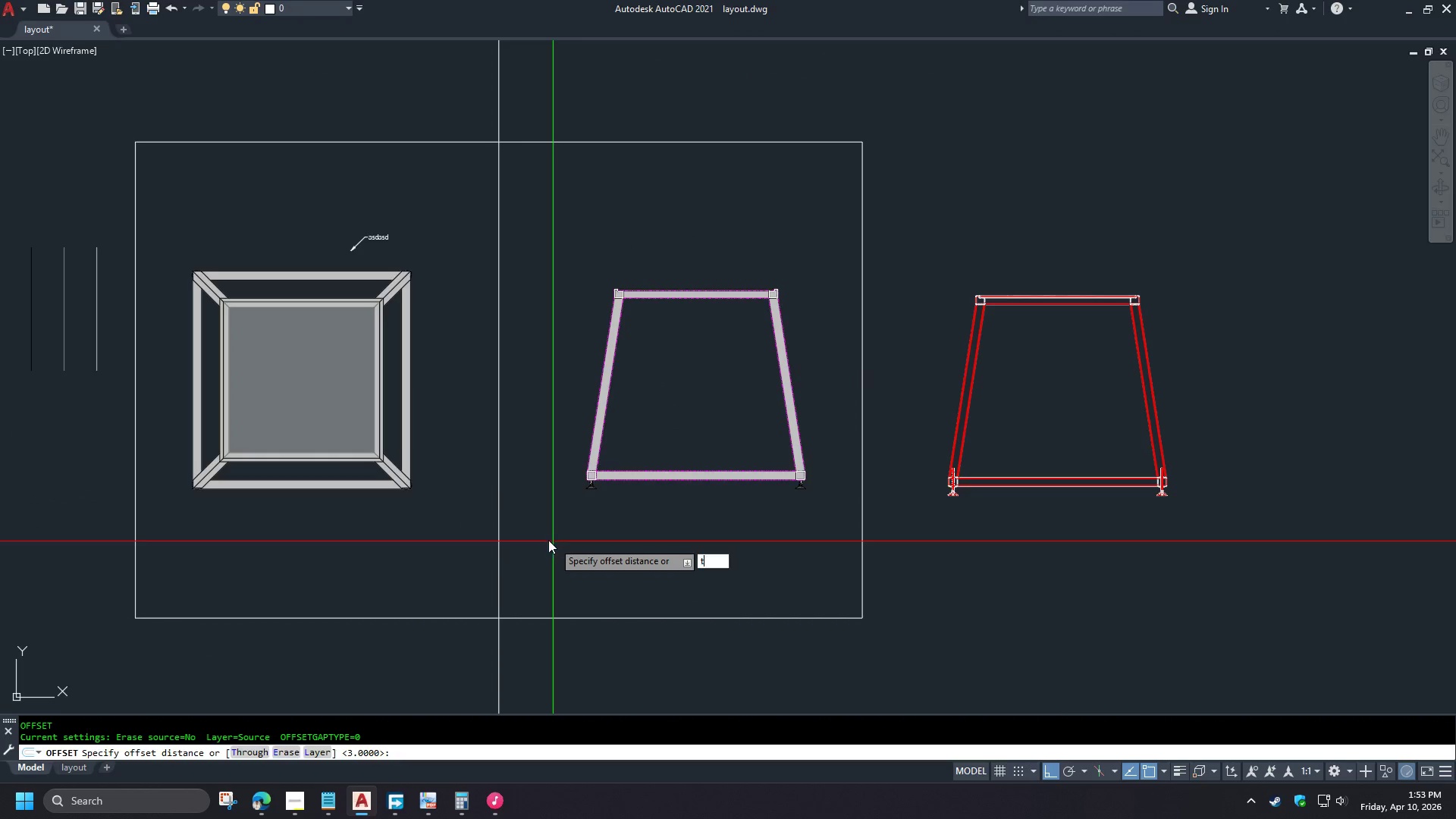 
key(Space)
 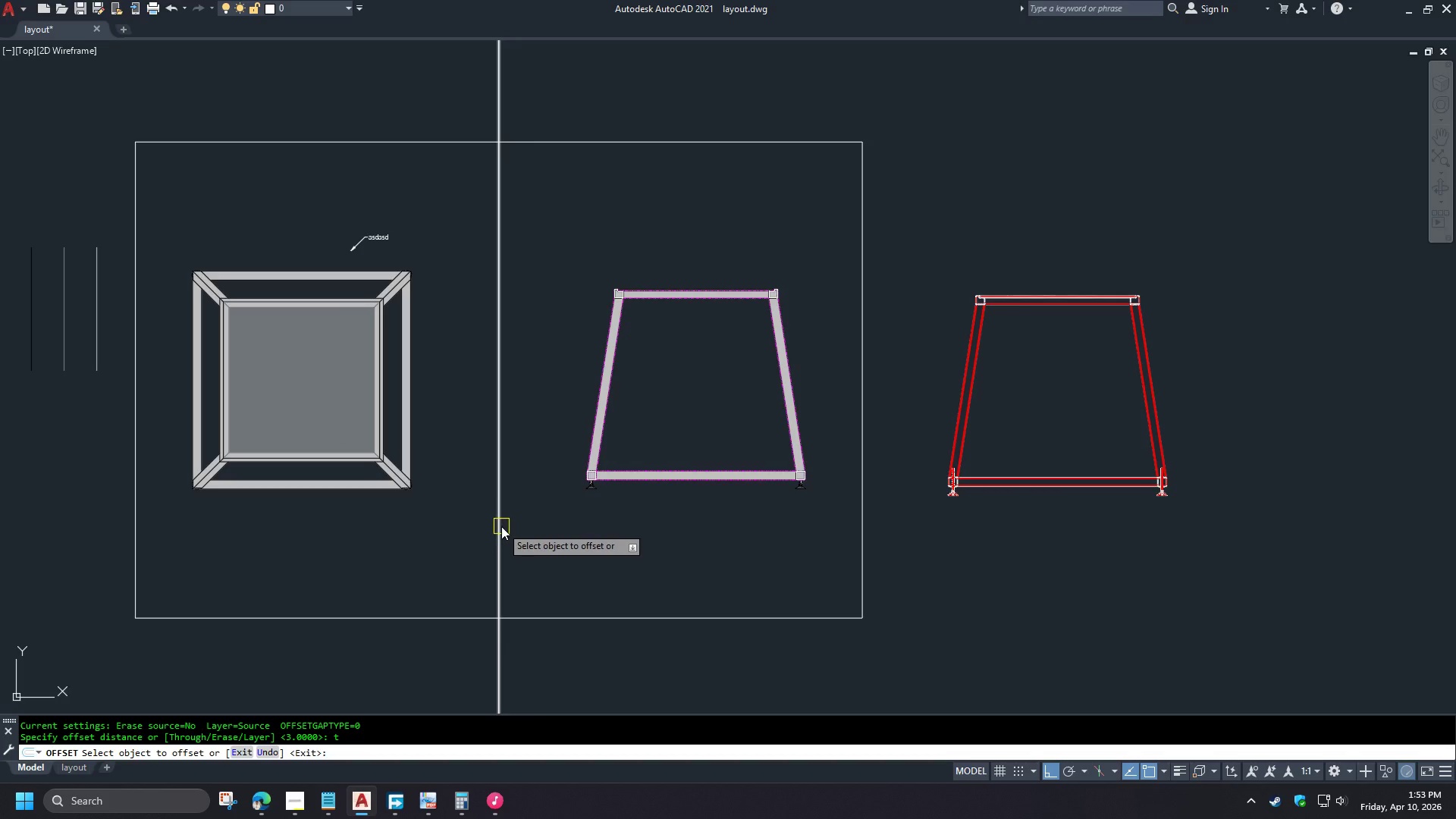 
left_click([501, 526])
 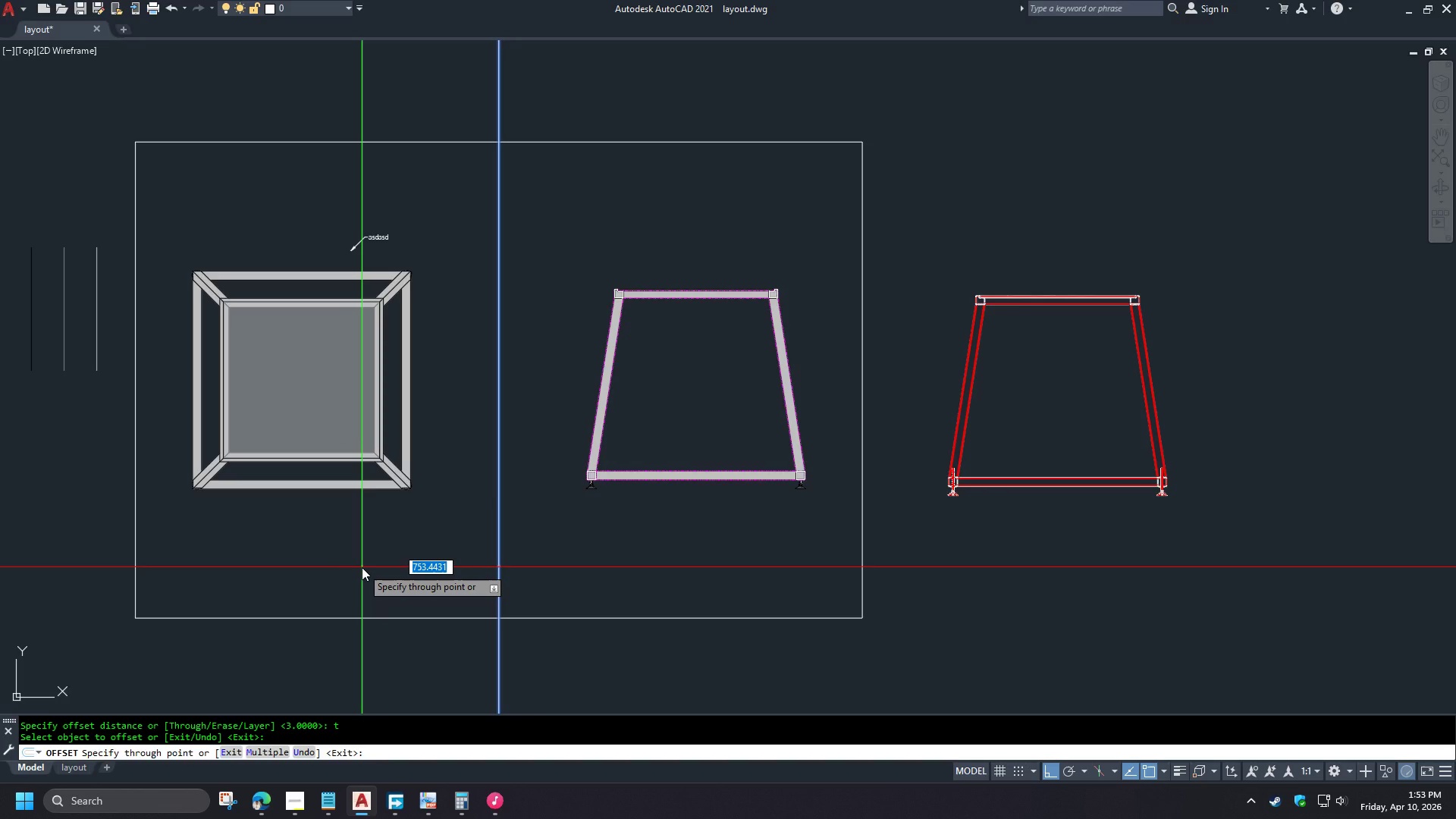 
key(Escape)
 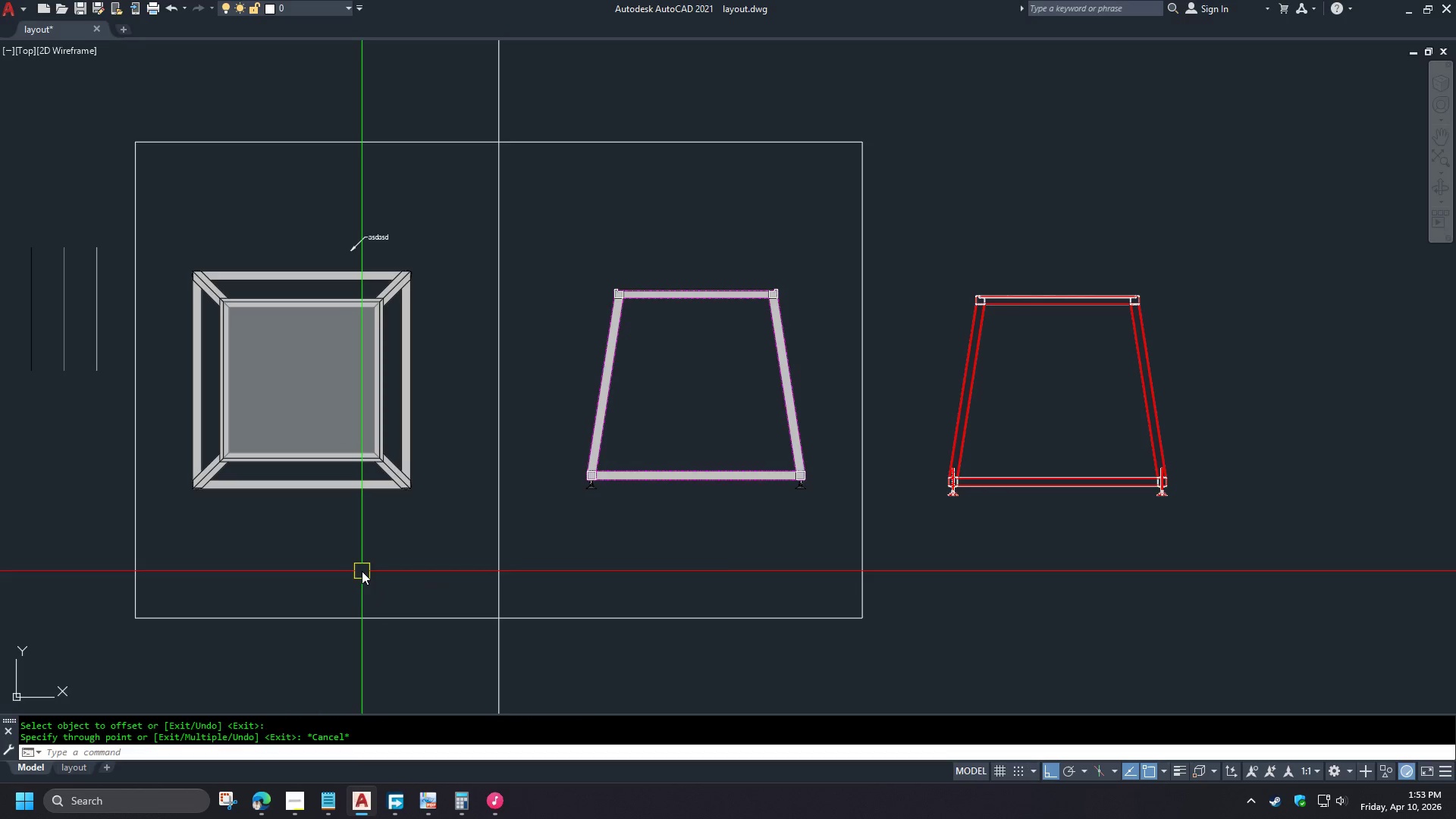 
key(Escape)
 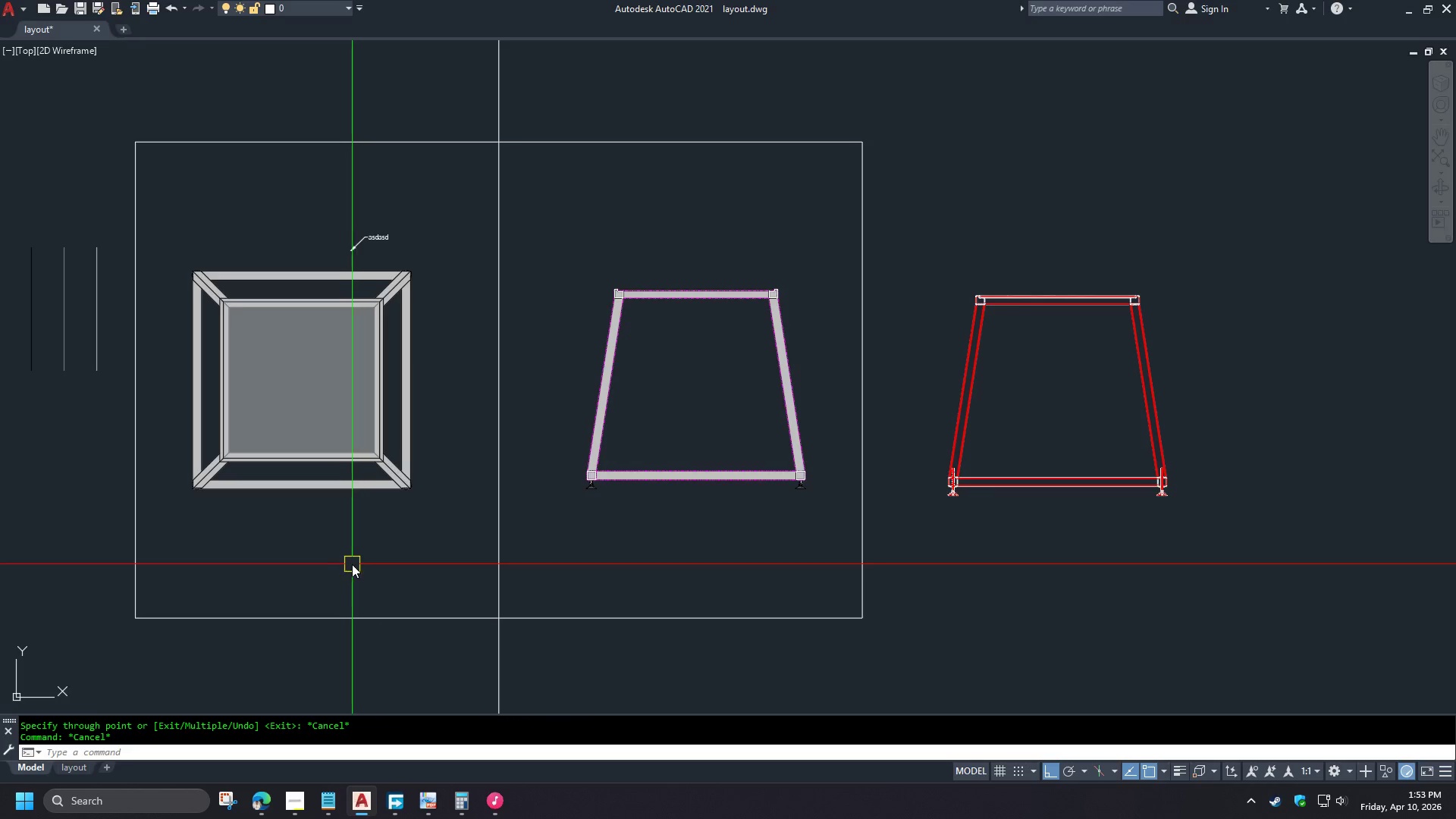 
key(L)
 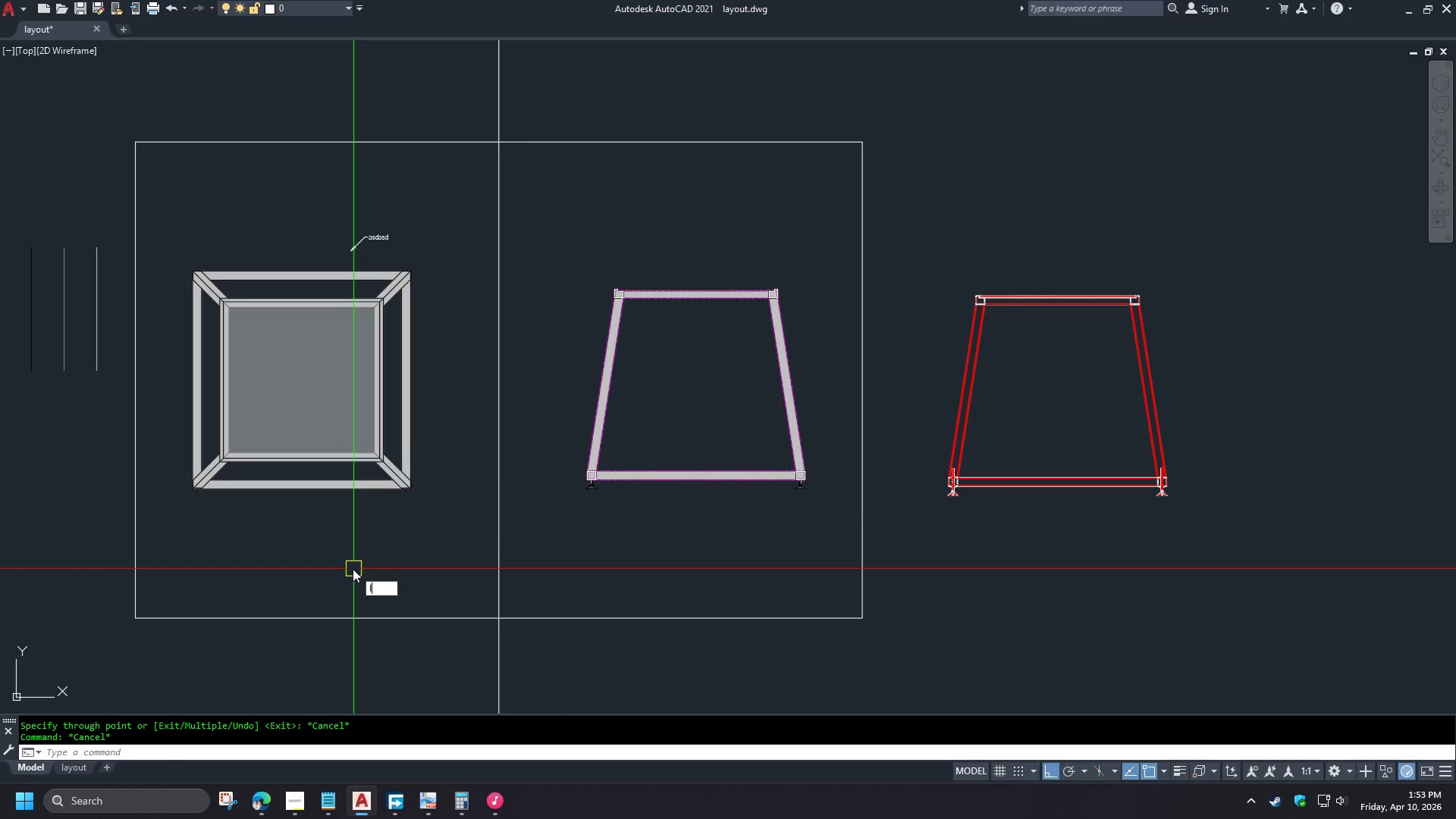 
key(Space)
 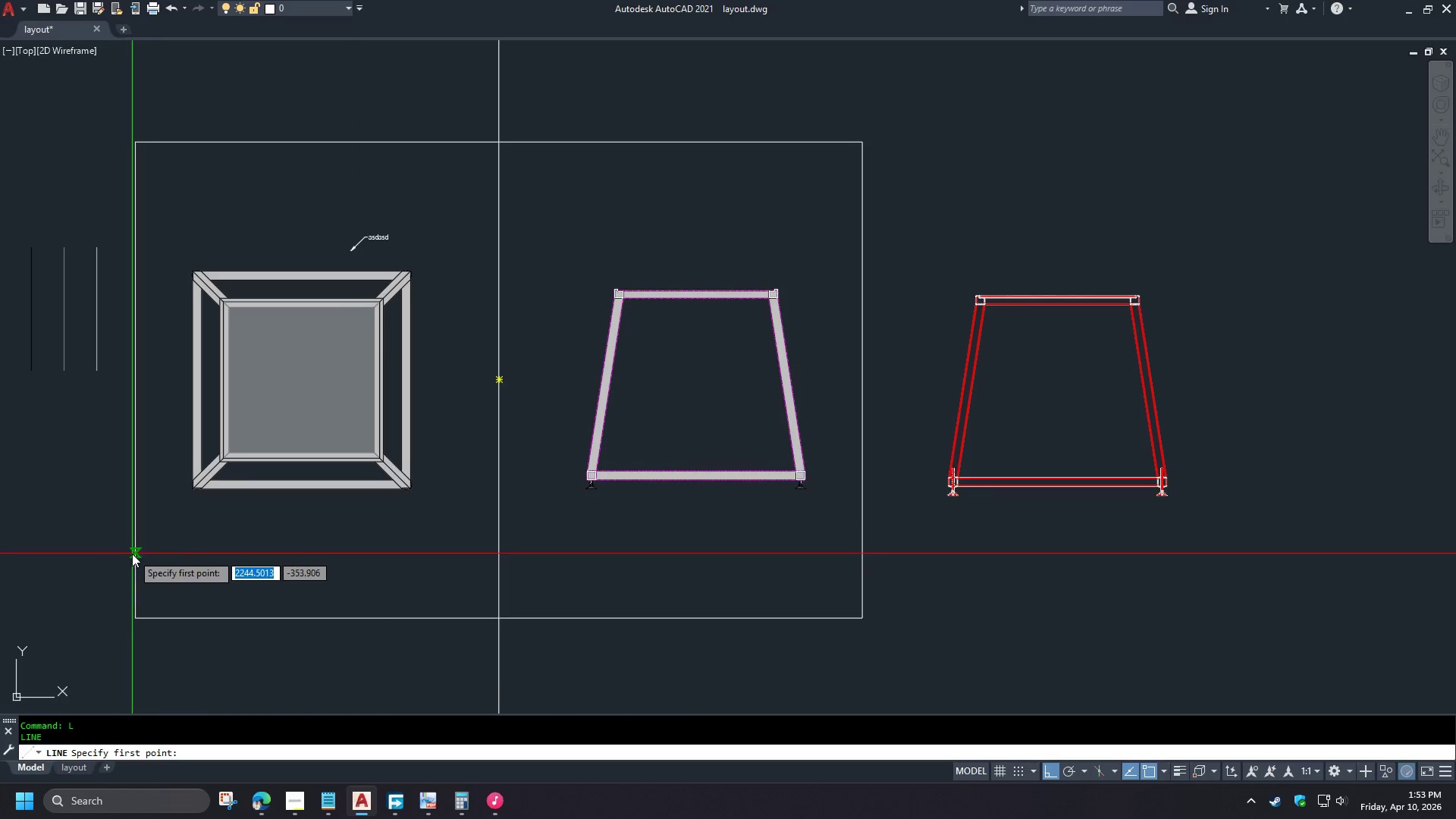 
left_click([132, 554])
 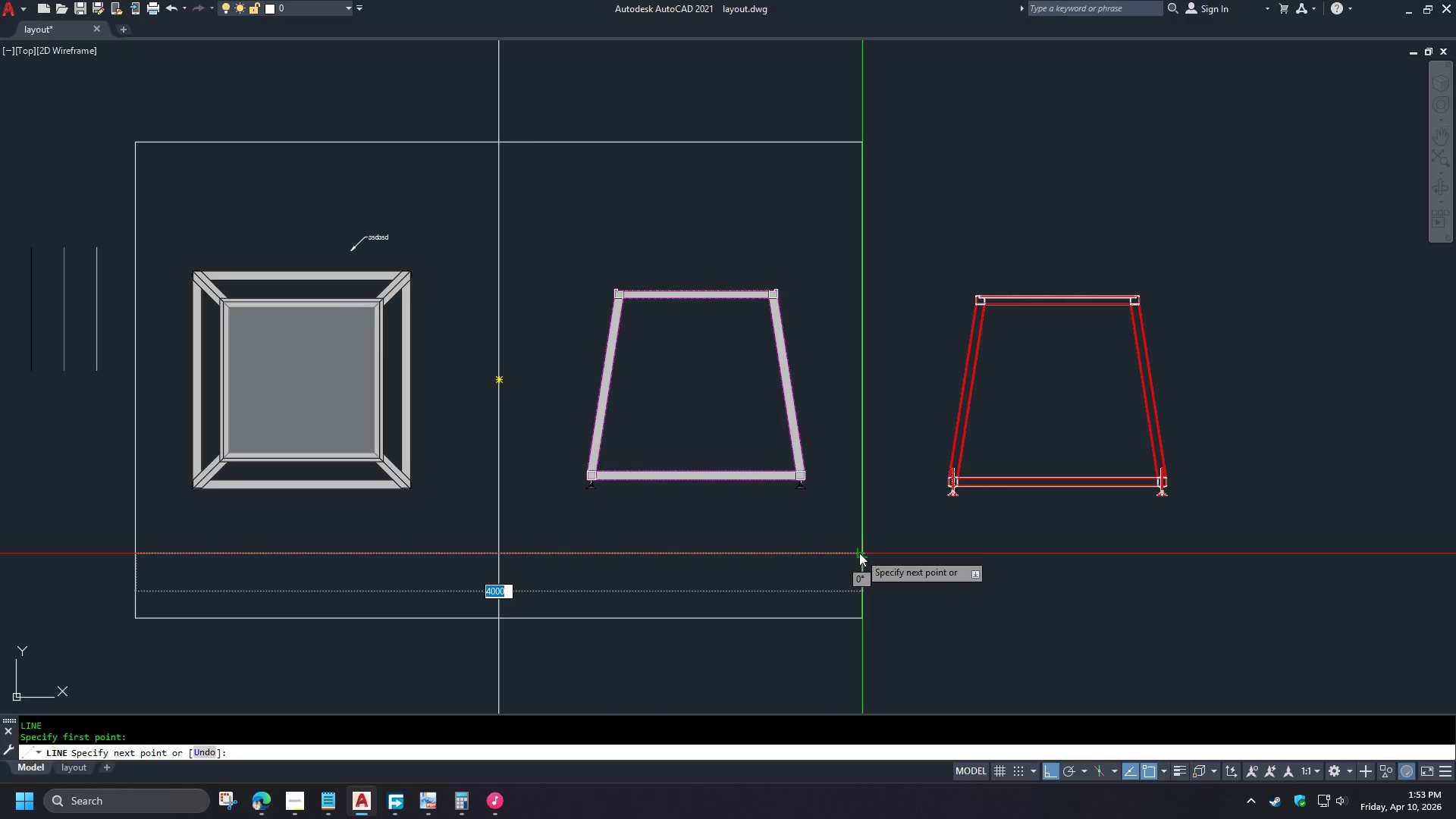 
left_click([859, 553])
 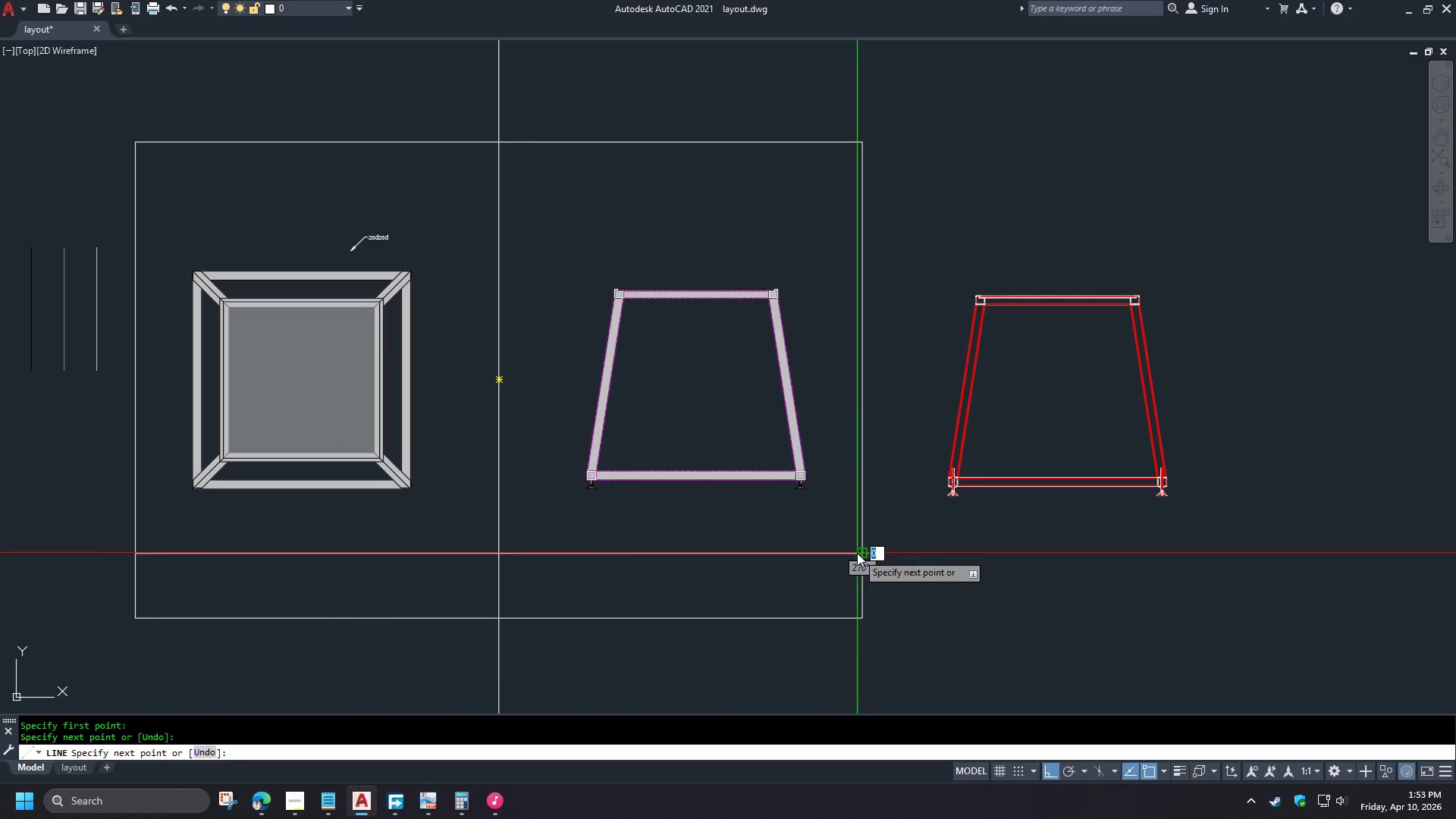 
type( div )
 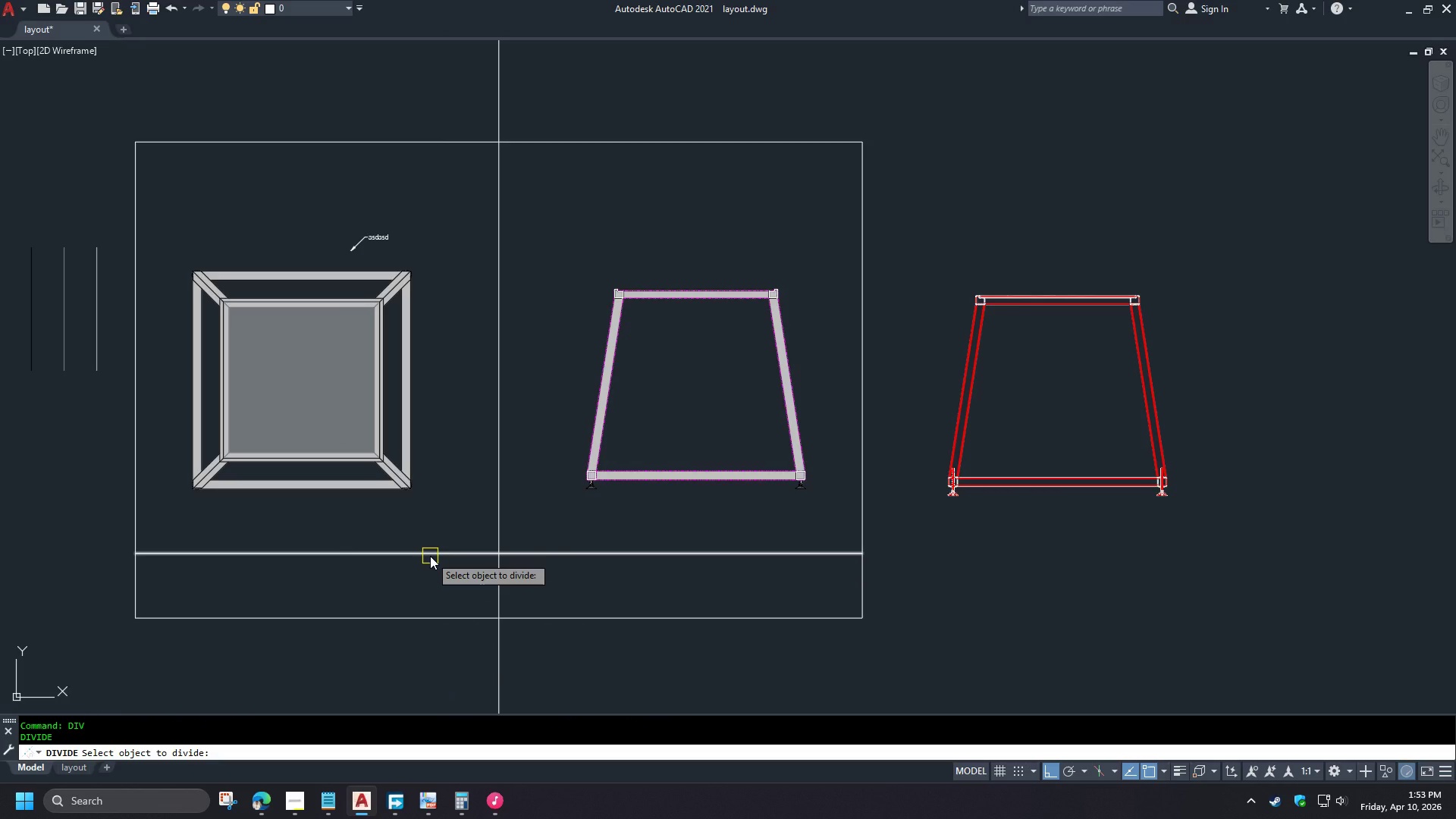 
wait(14.17)
 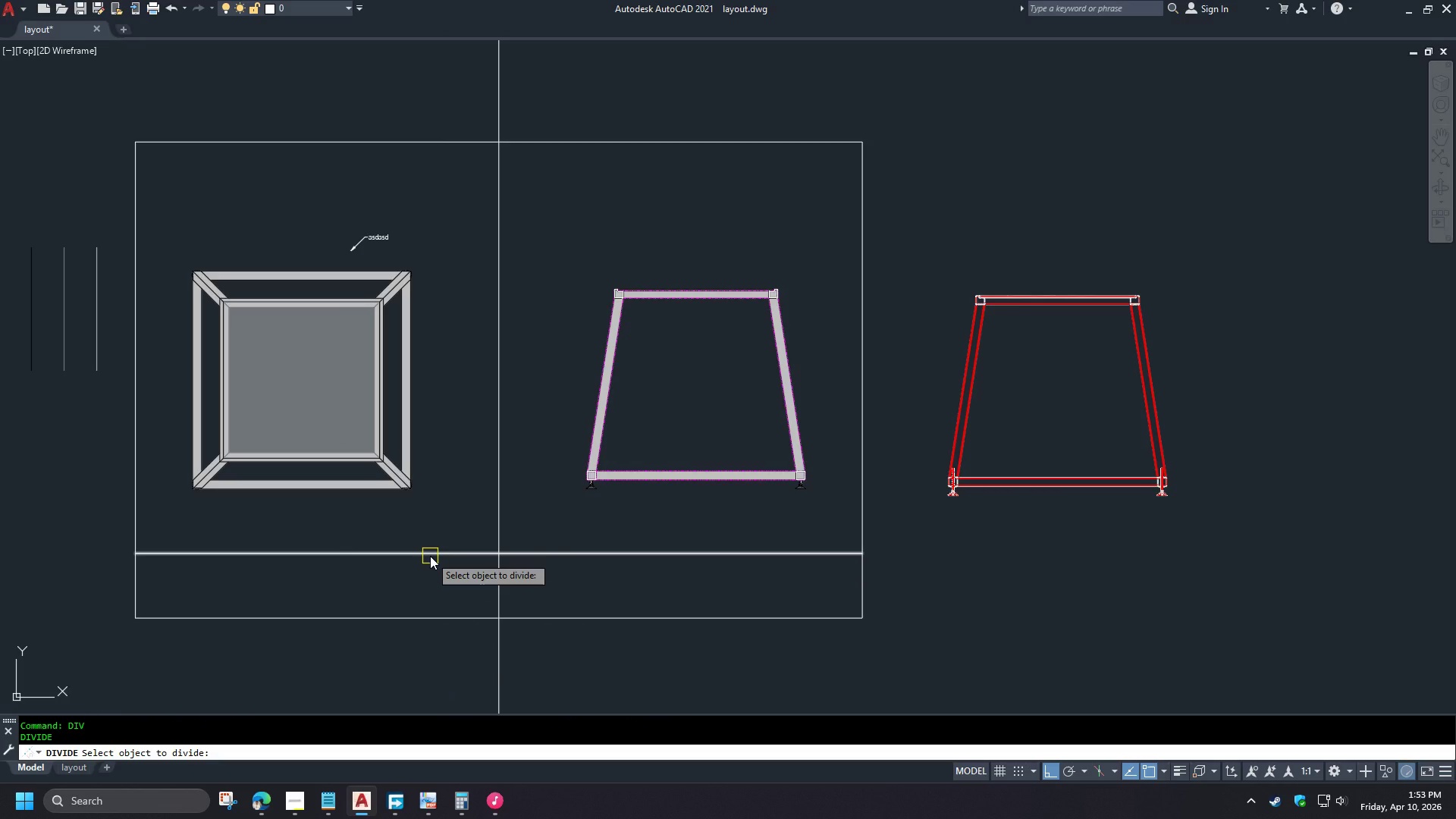 
key(Escape)
 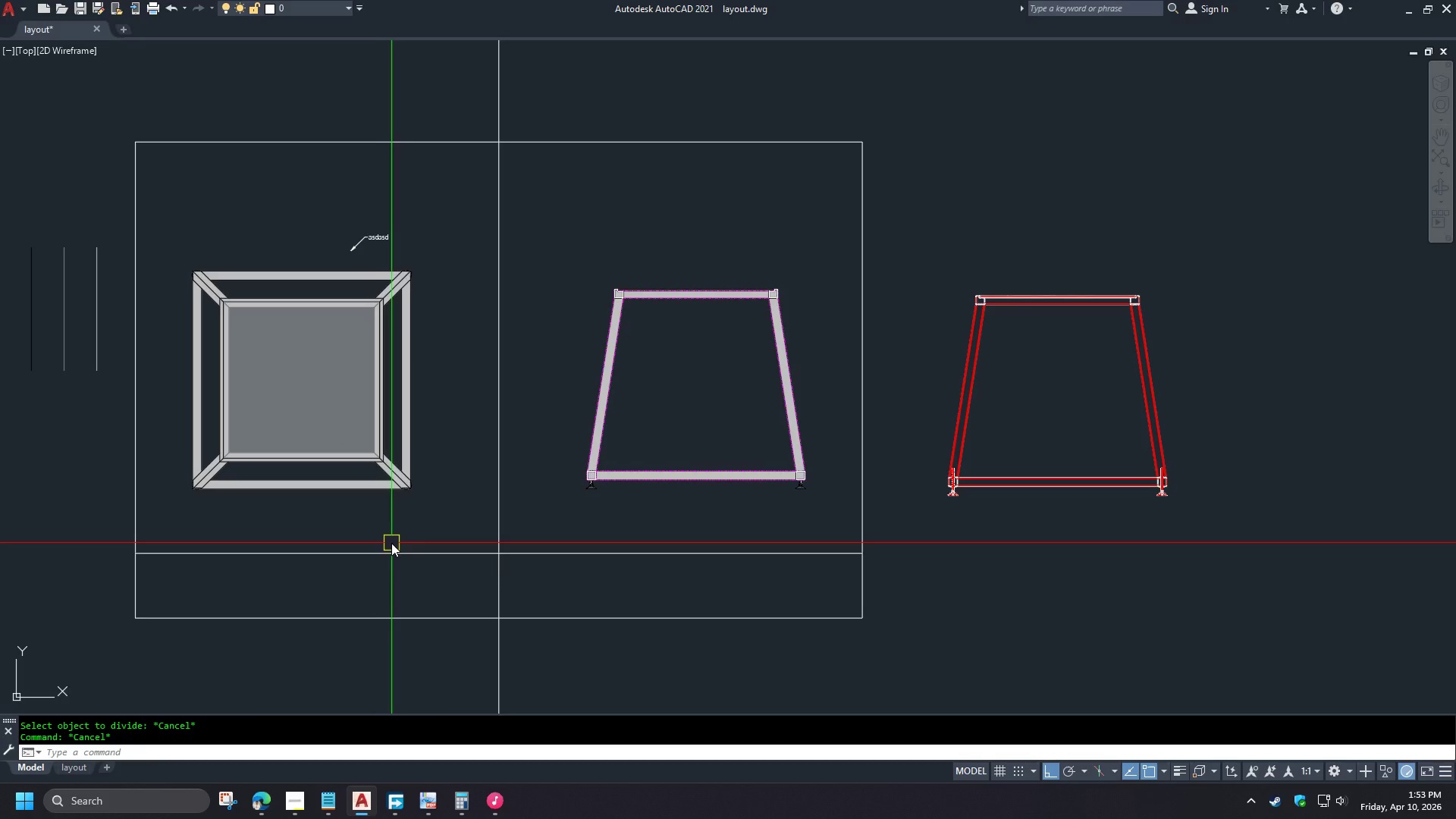 
key(Escape)
type(e)
key(Escape)
type(rec)
 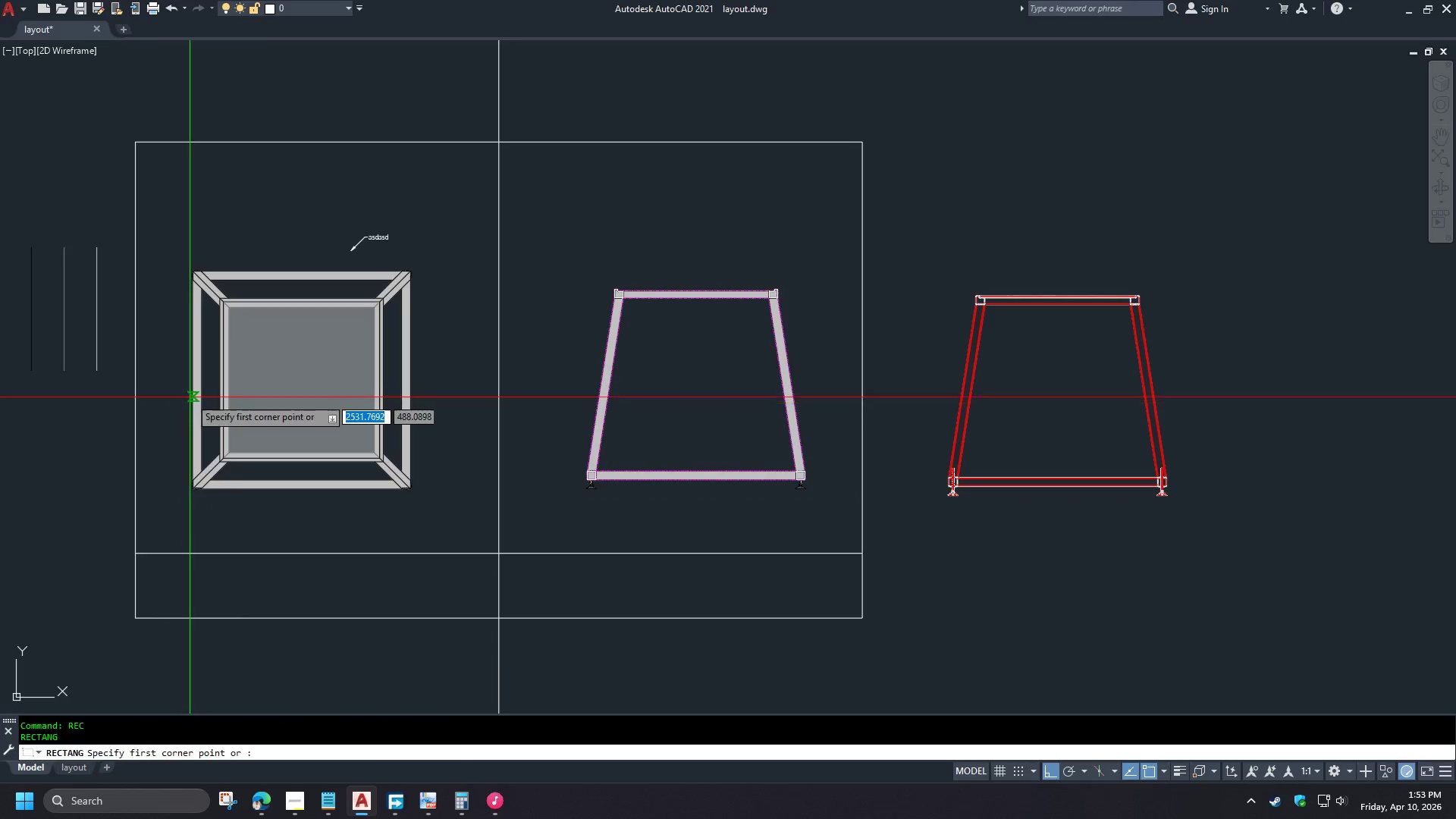 
key(Space)
 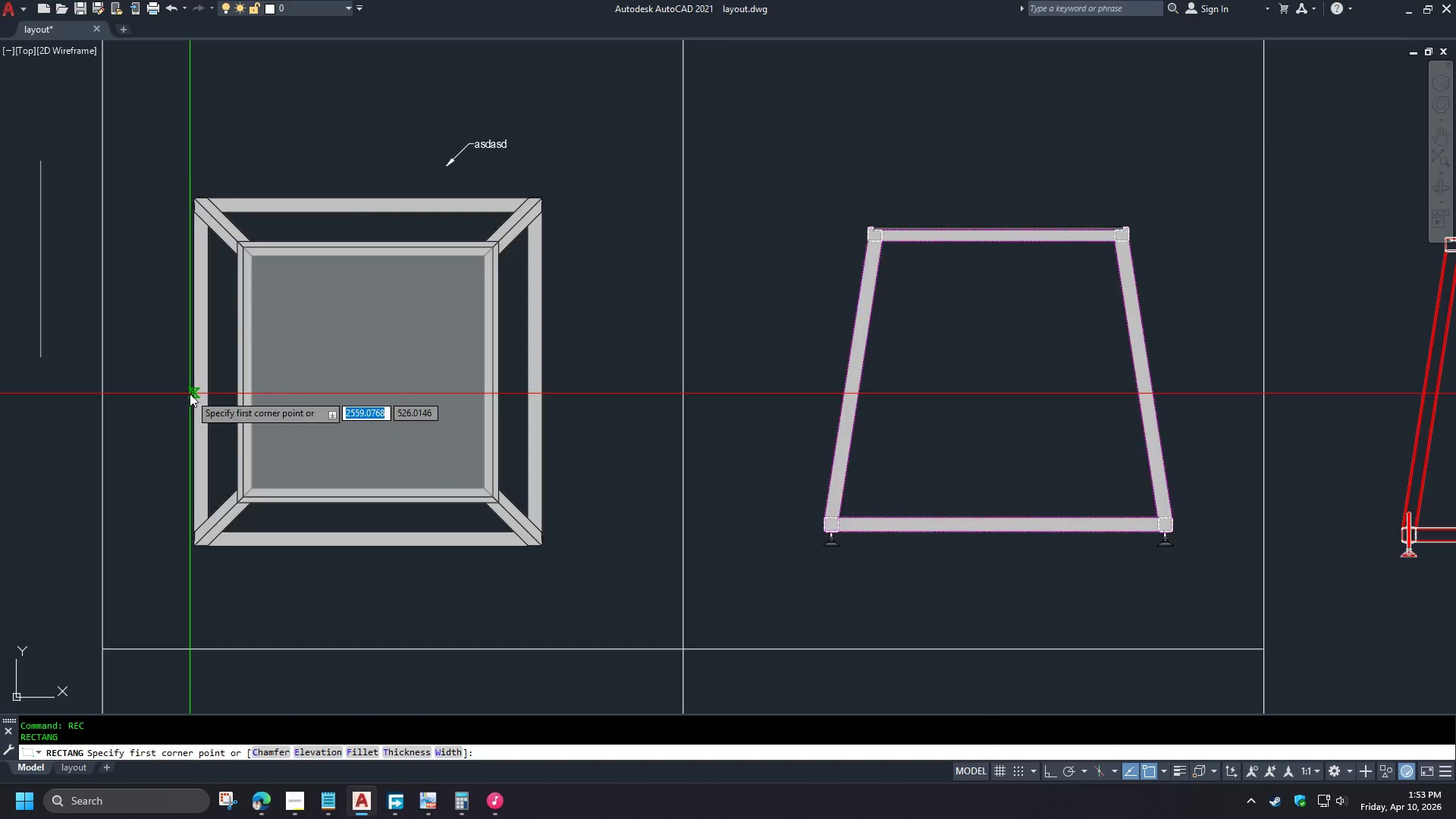 
scroll: coordinate [189, 394], scroll_direction: up, amount: 2.0
 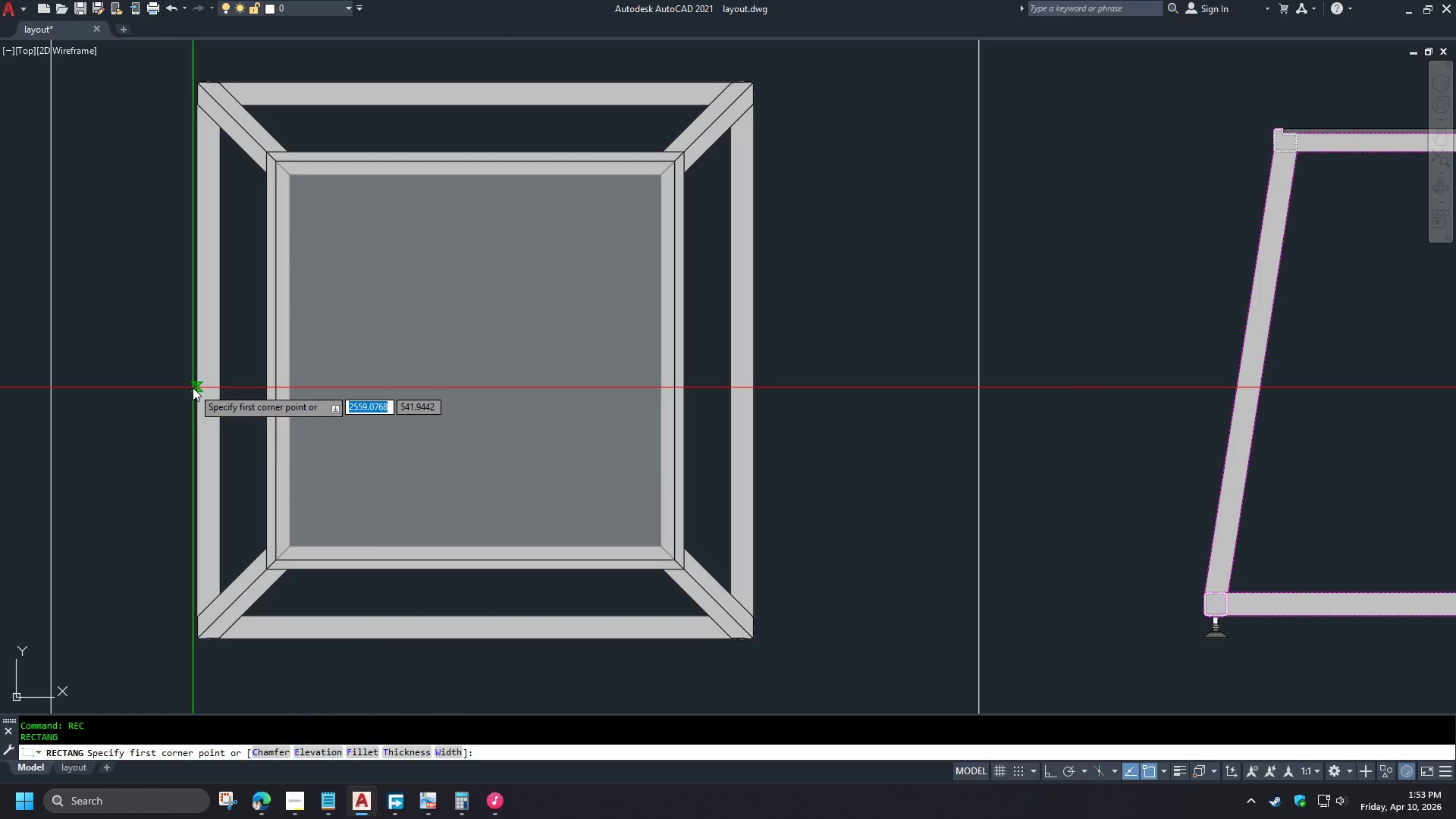 
left_click_drag(start_coordinate=[193, 388], to_coordinate=[196, 391])
 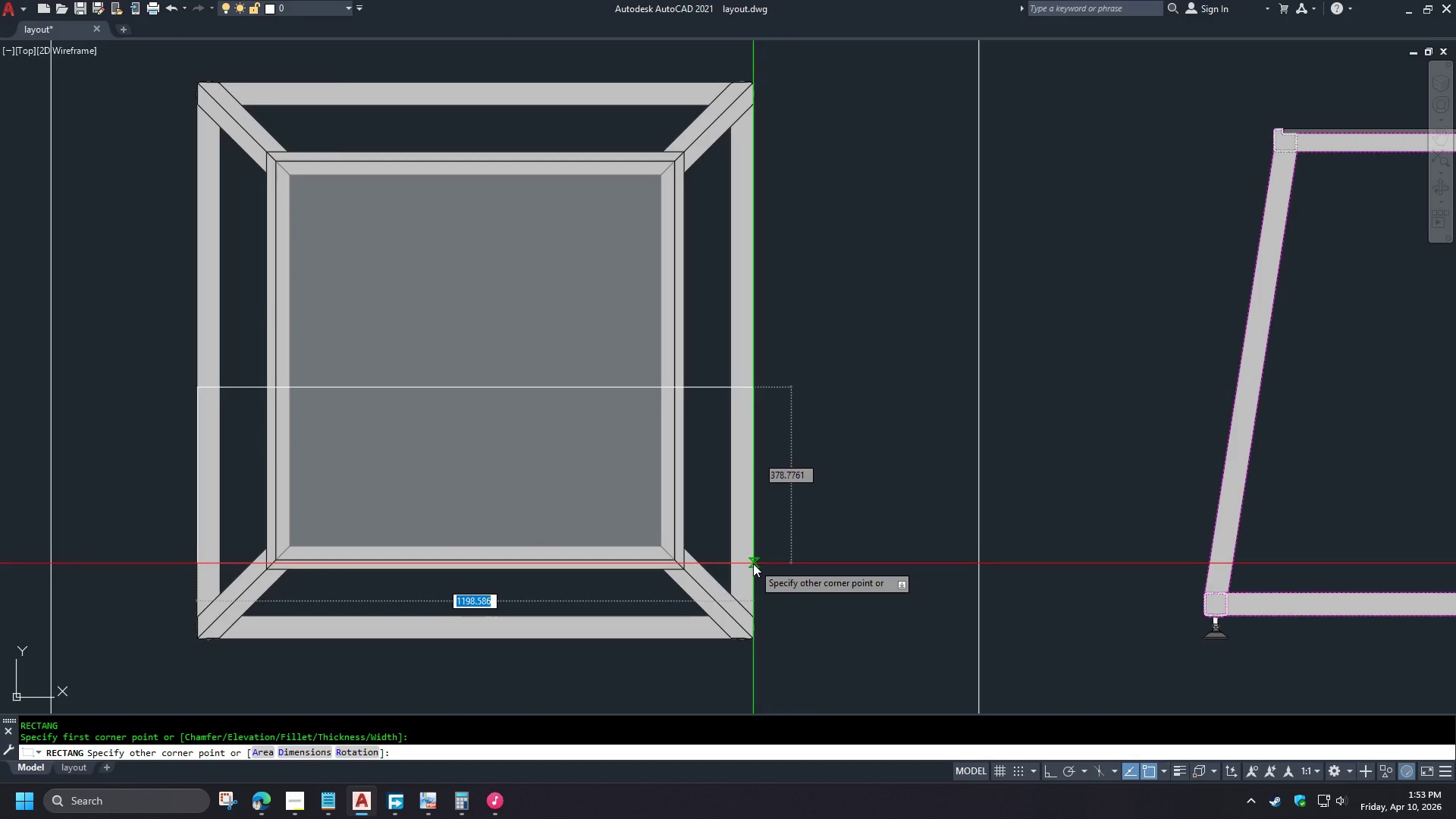 
left_click([753, 563])
 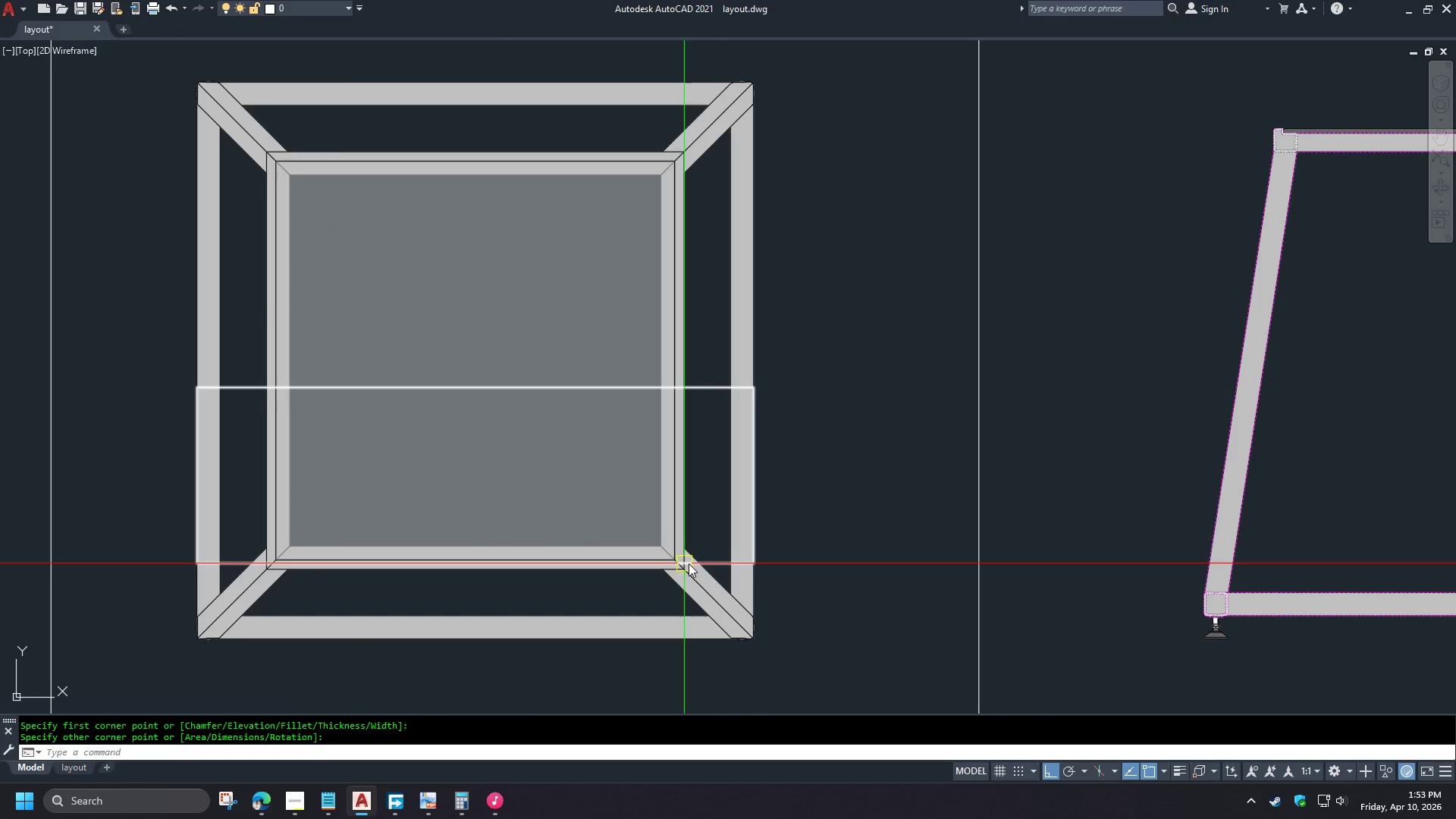 
left_click([714, 563])
 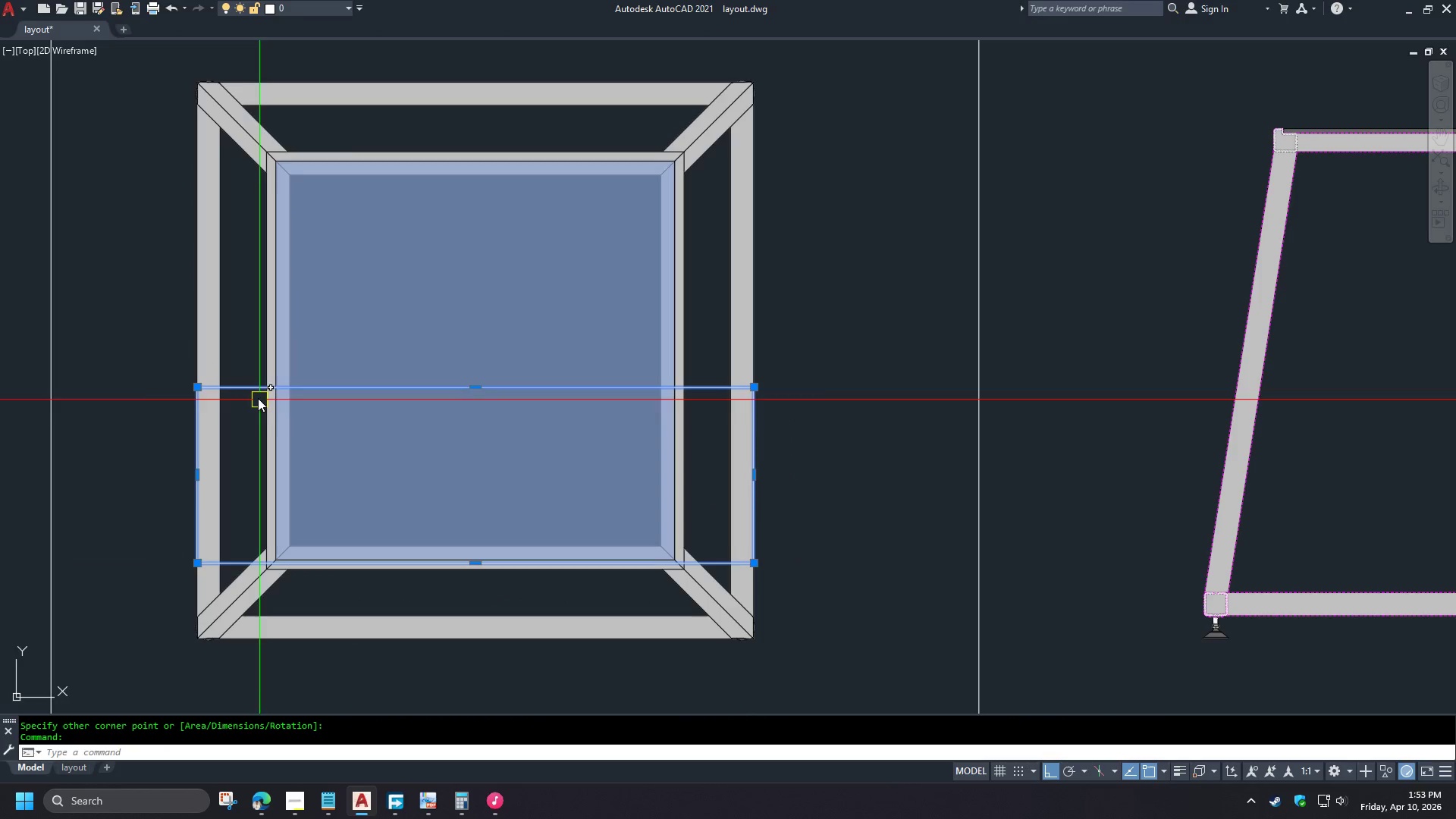 
scroll: coordinate [253, 389], scroll_direction: down, amount: 1.0
 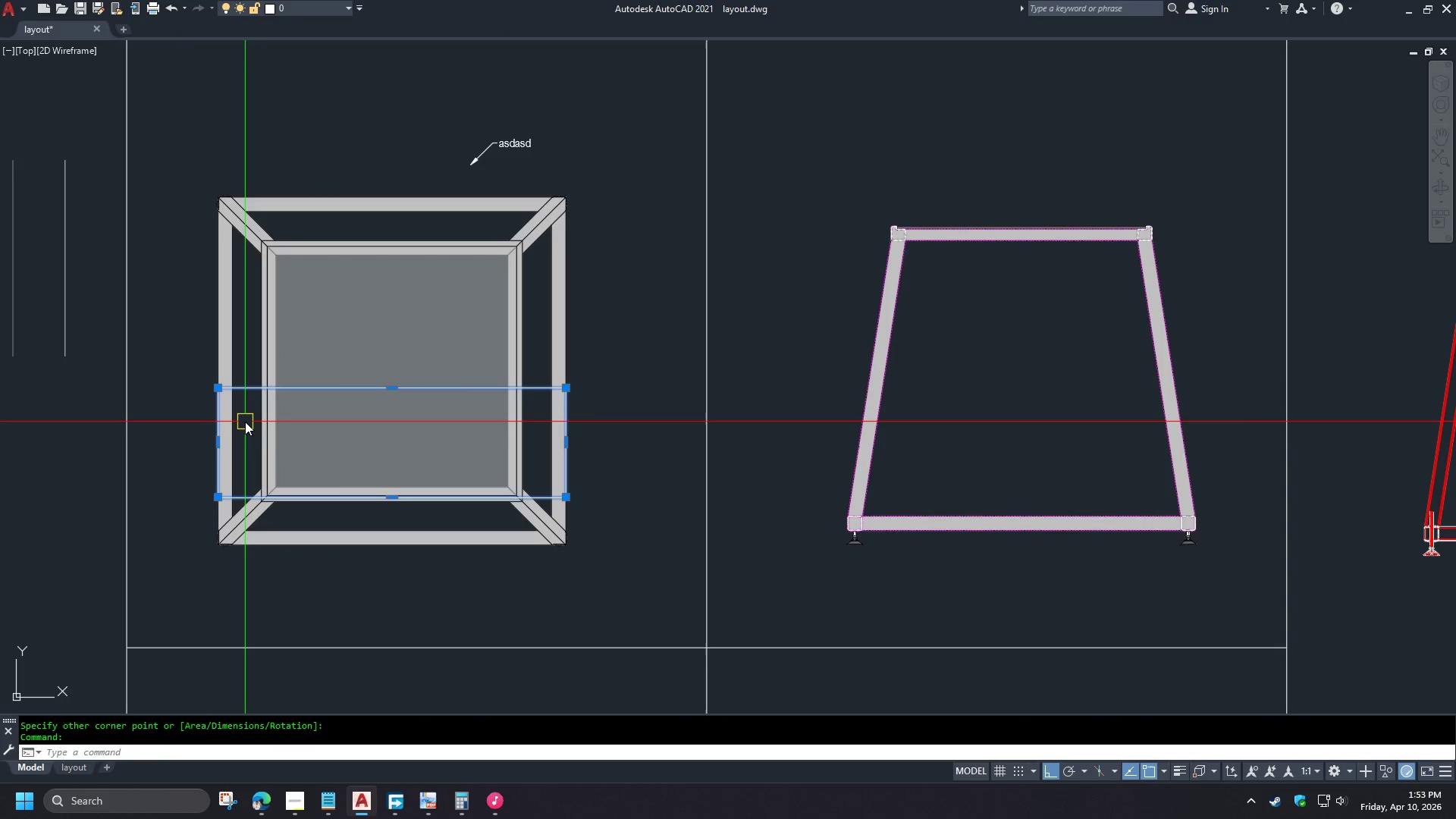 
key(M)
 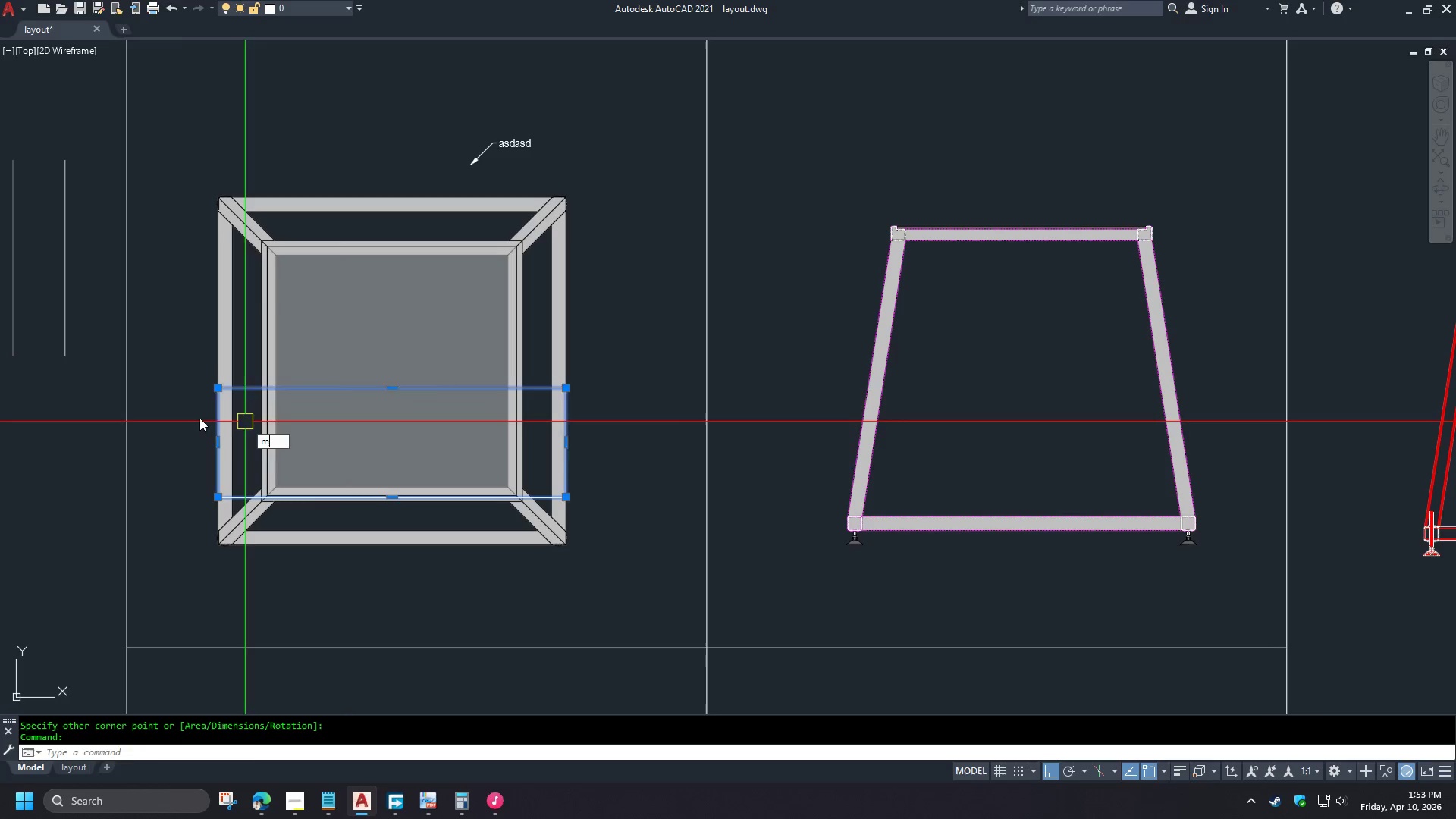 
key(Space)
 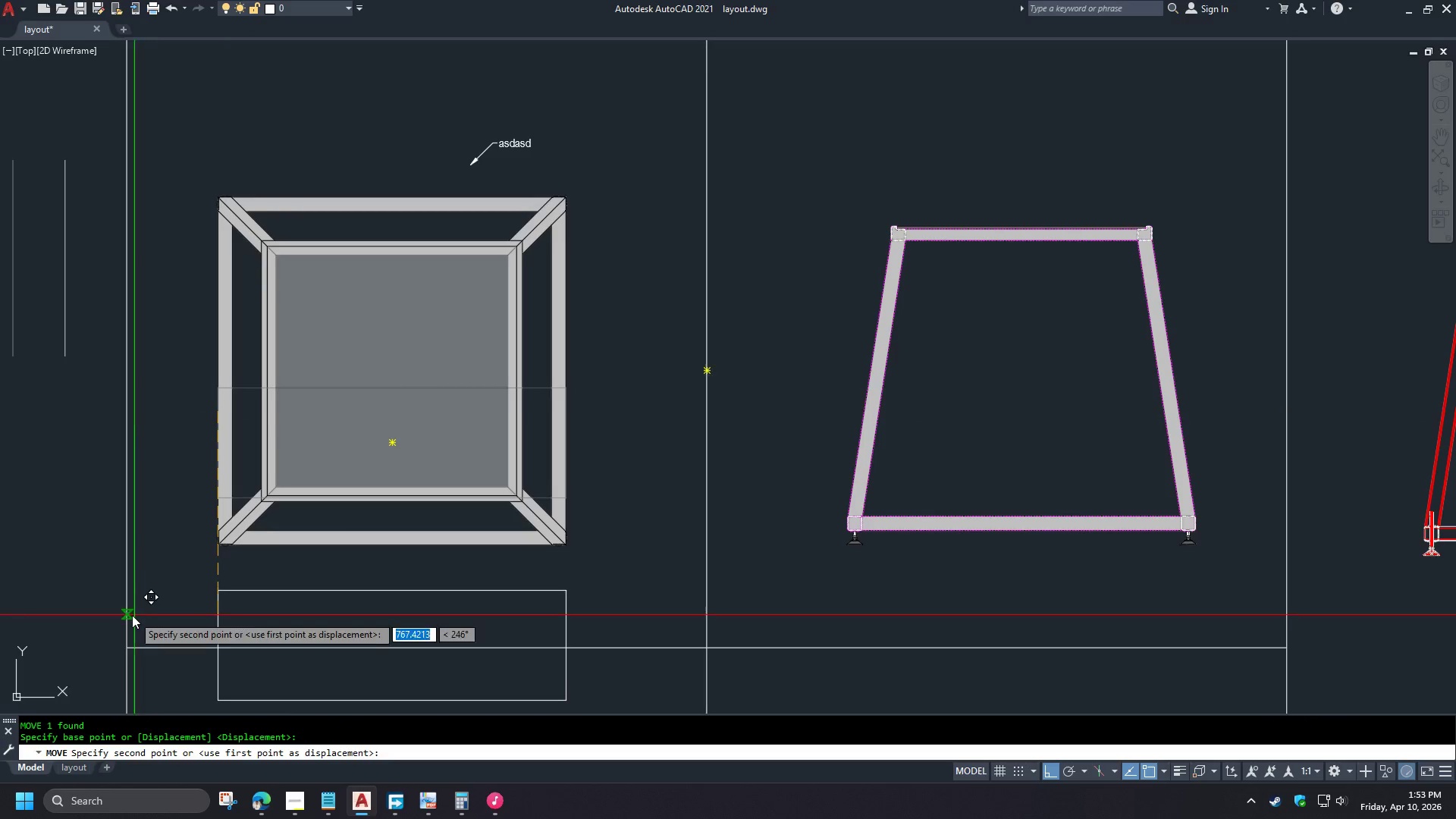 
left_click([127, 618])
 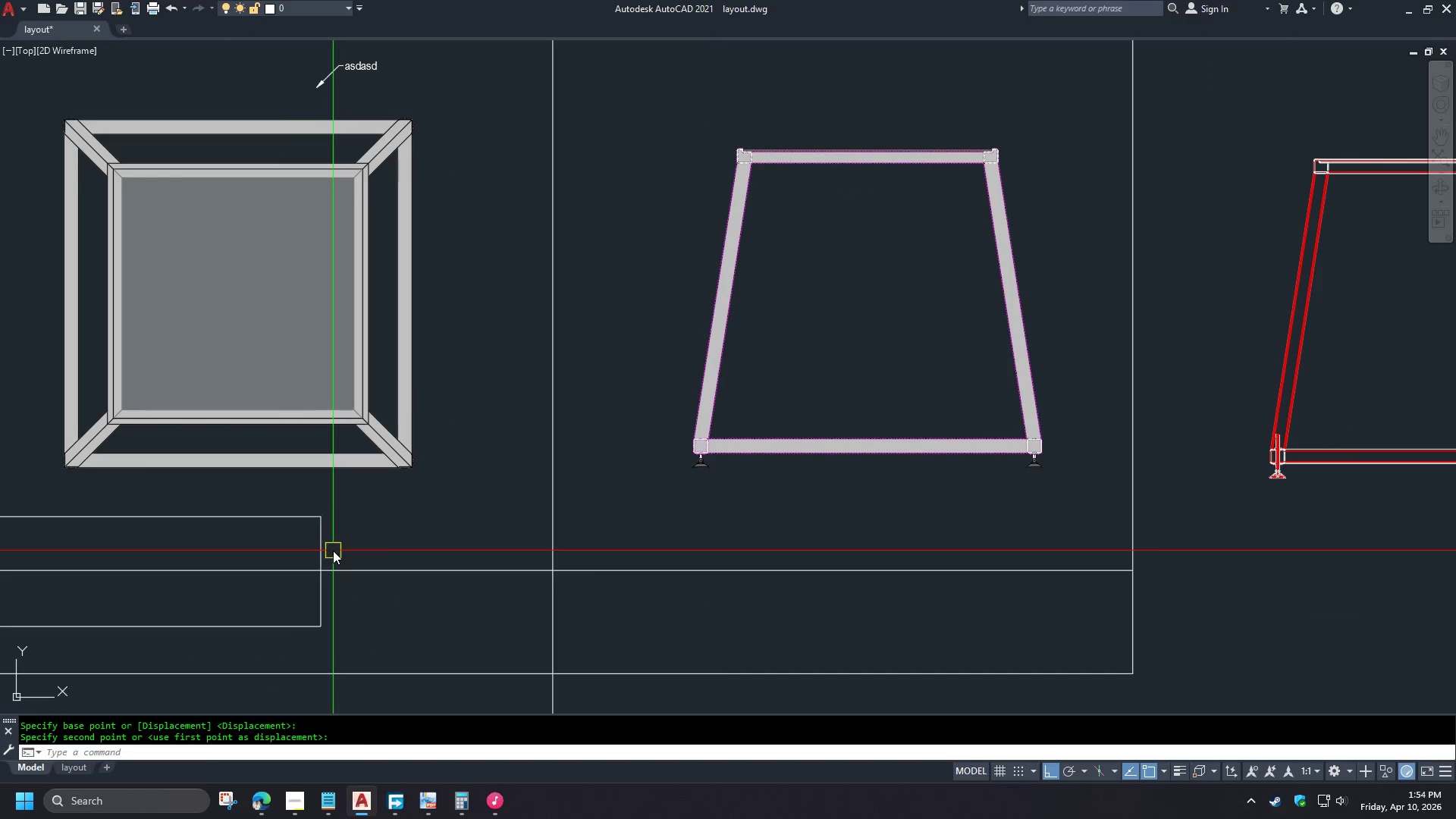 
left_click([323, 546])
 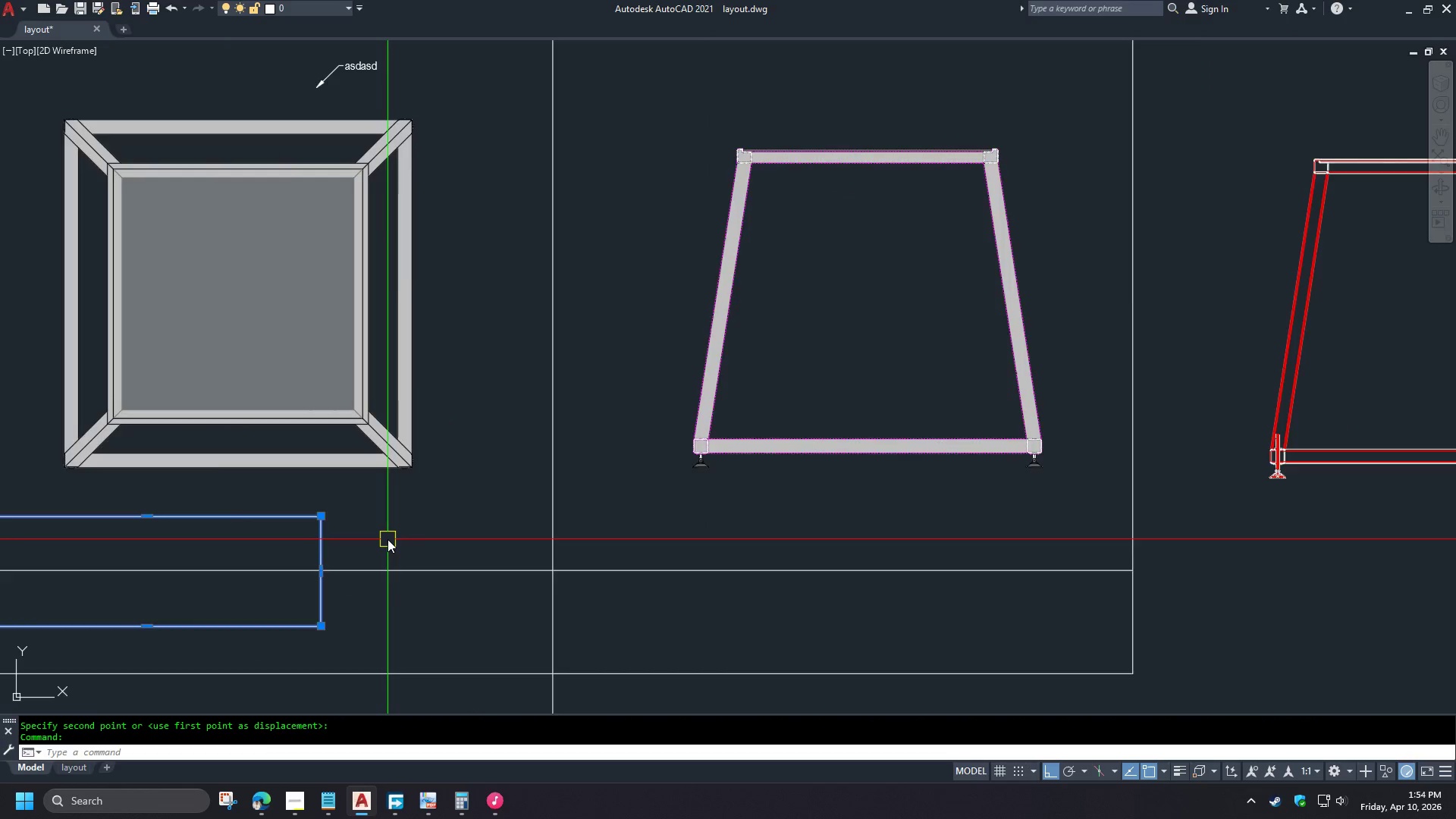 
scroll: coordinate [388, 538], scroll_direction: down, amount: 1.0
 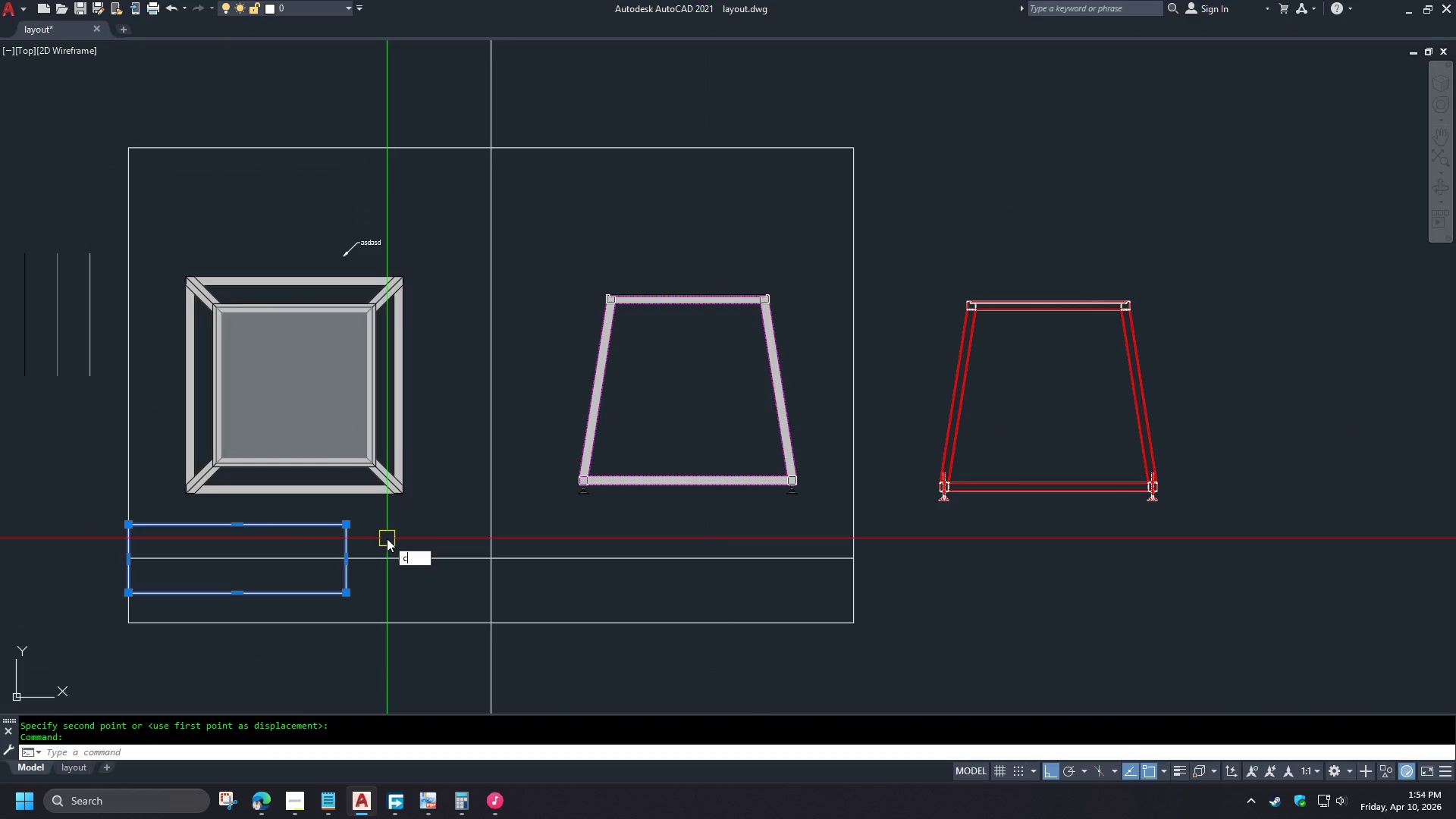 
type(co)
 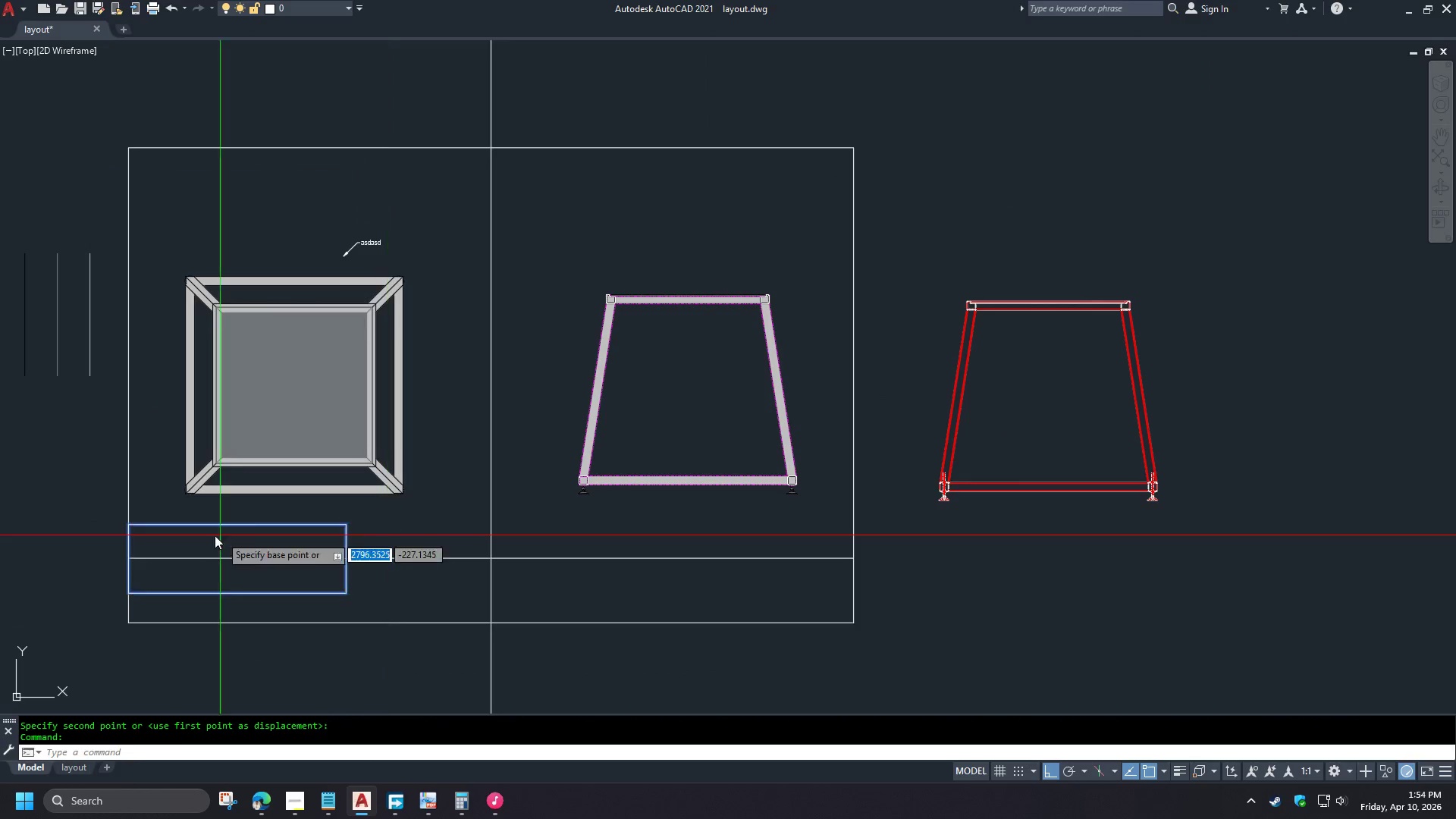 
key(Space)
 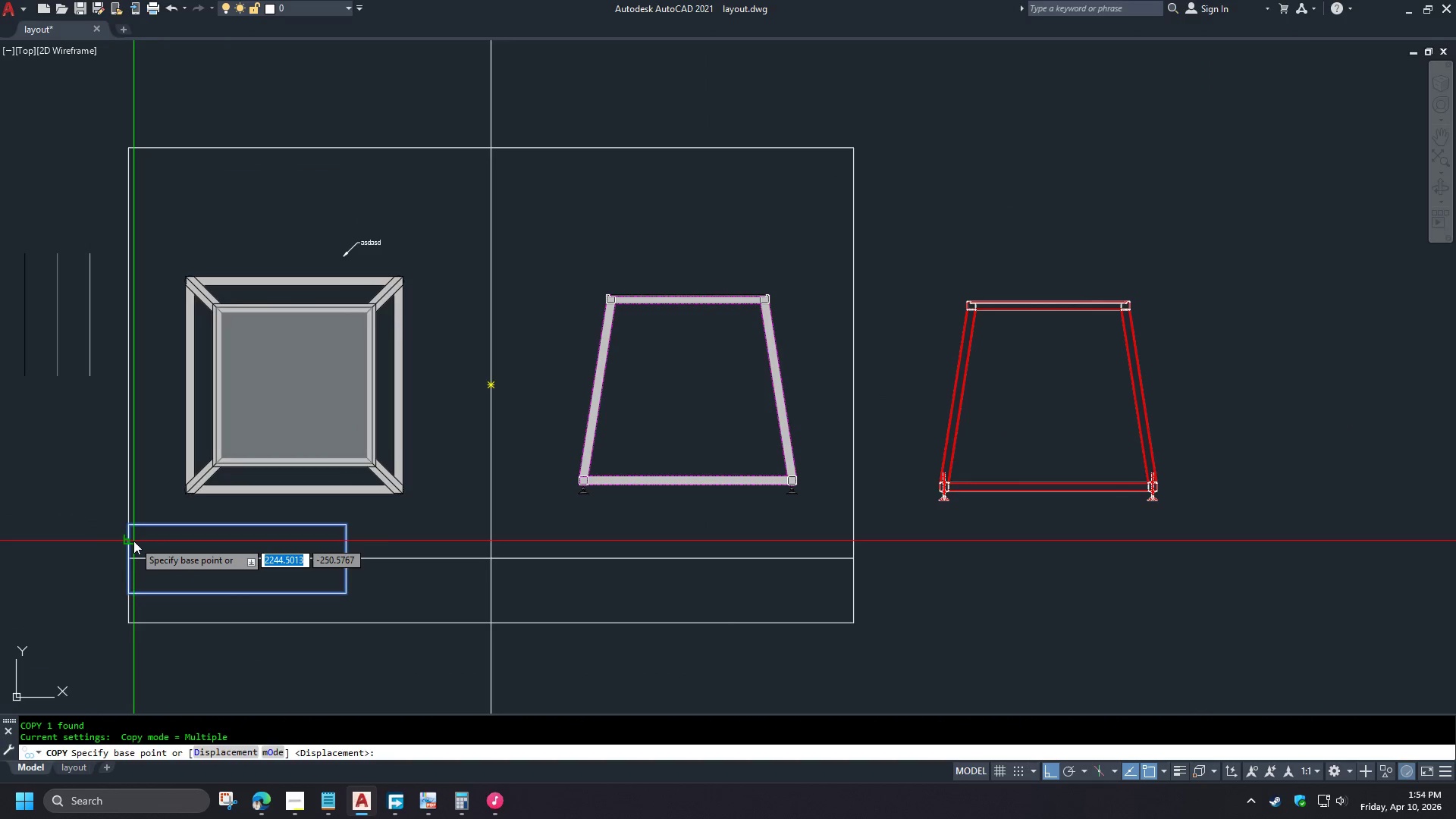 
left_click([133, 541])
 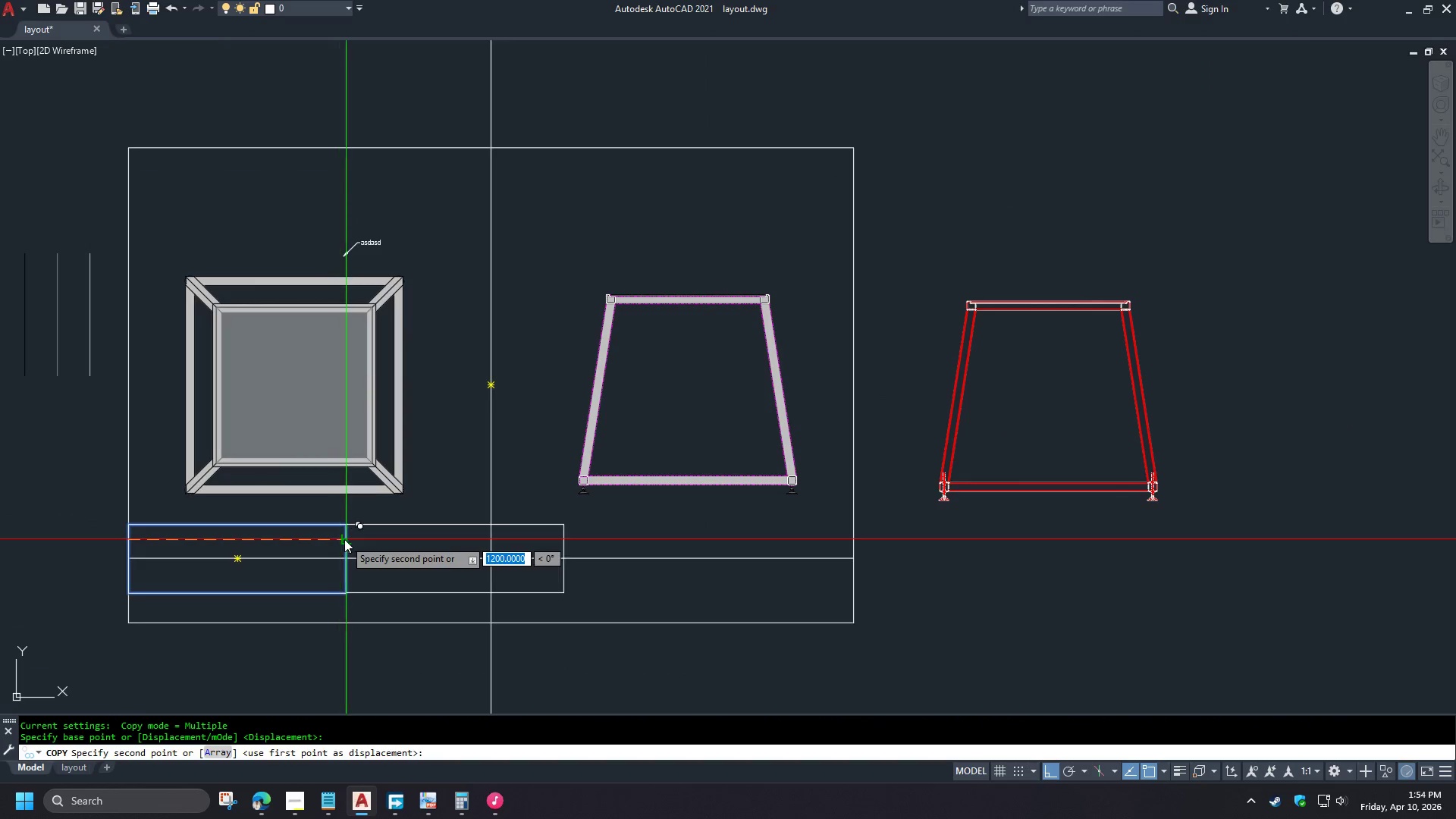 
left_click([344, 539])
 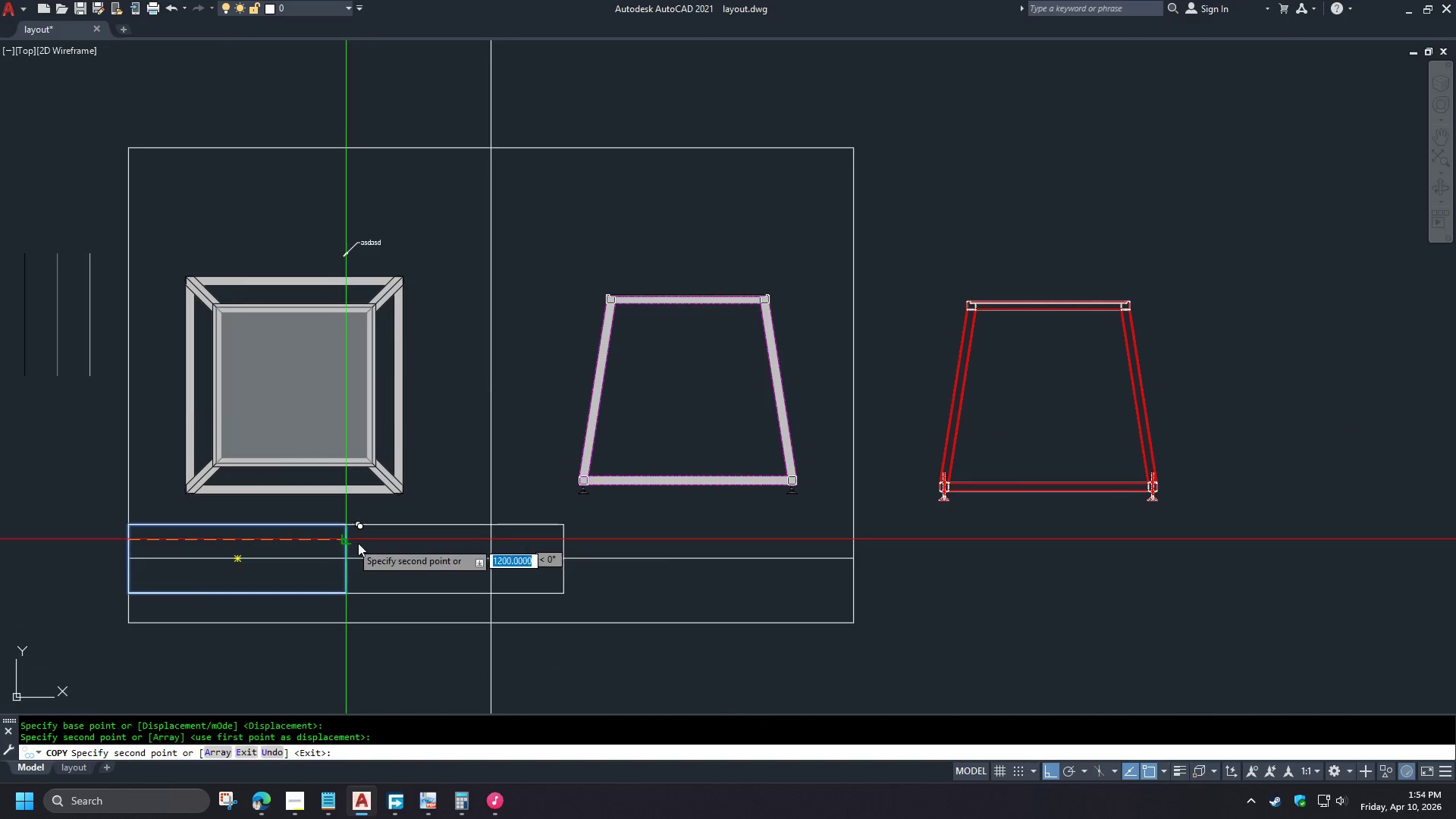 
key(Space)
 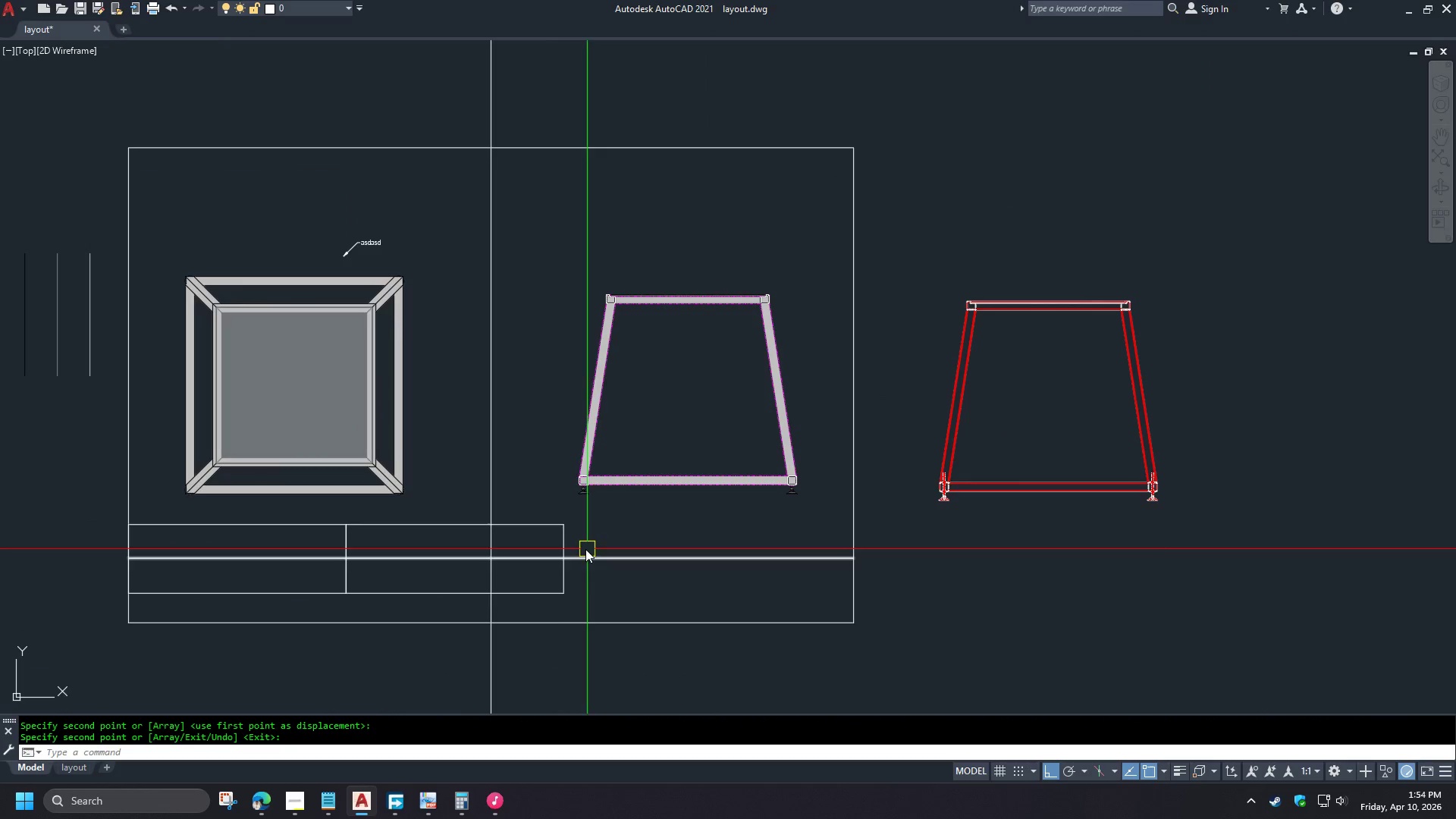 
key(T)
 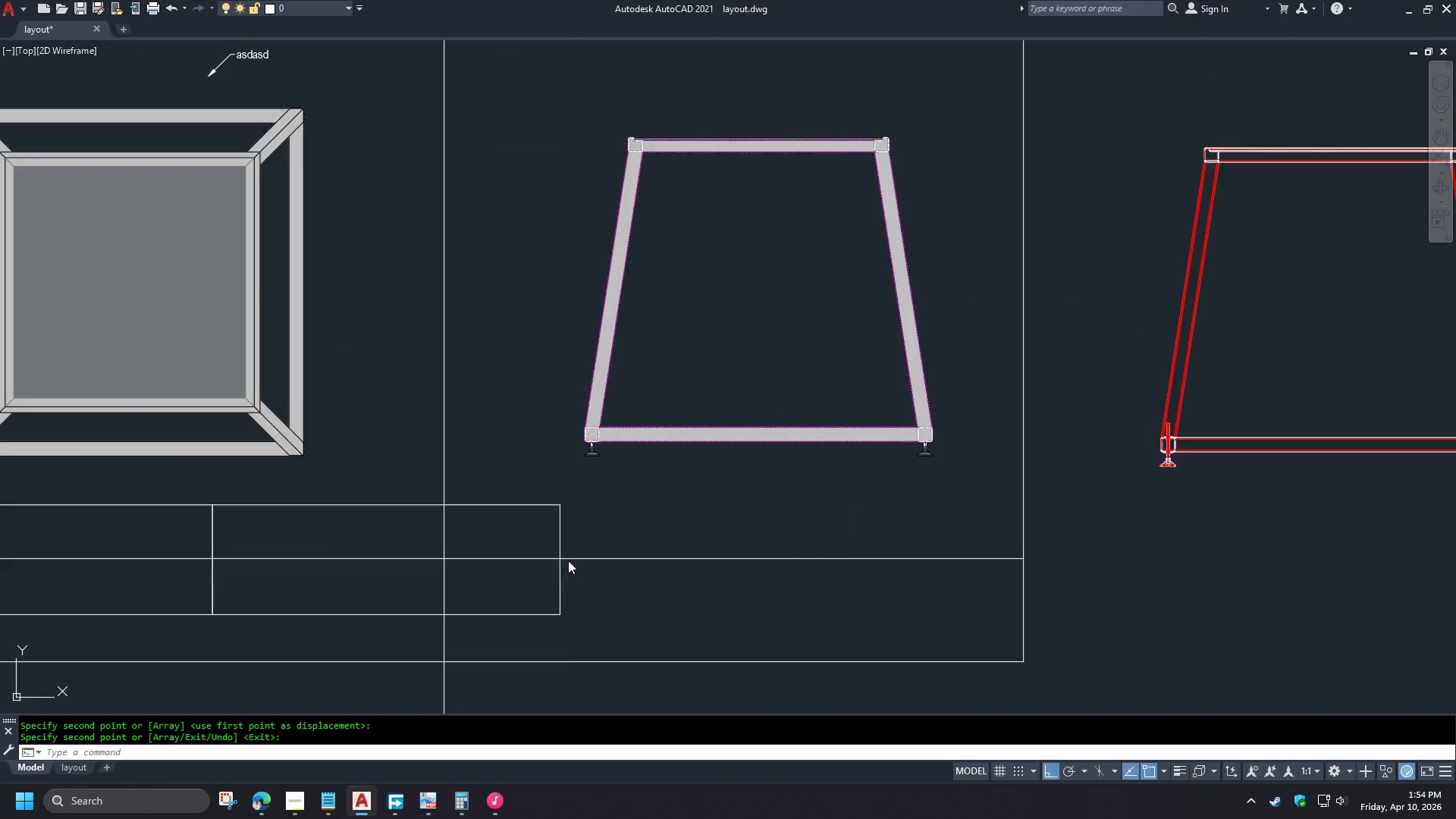 
scroll: coordinate [568, 558], scroll_direction: up, amount: 1.0
 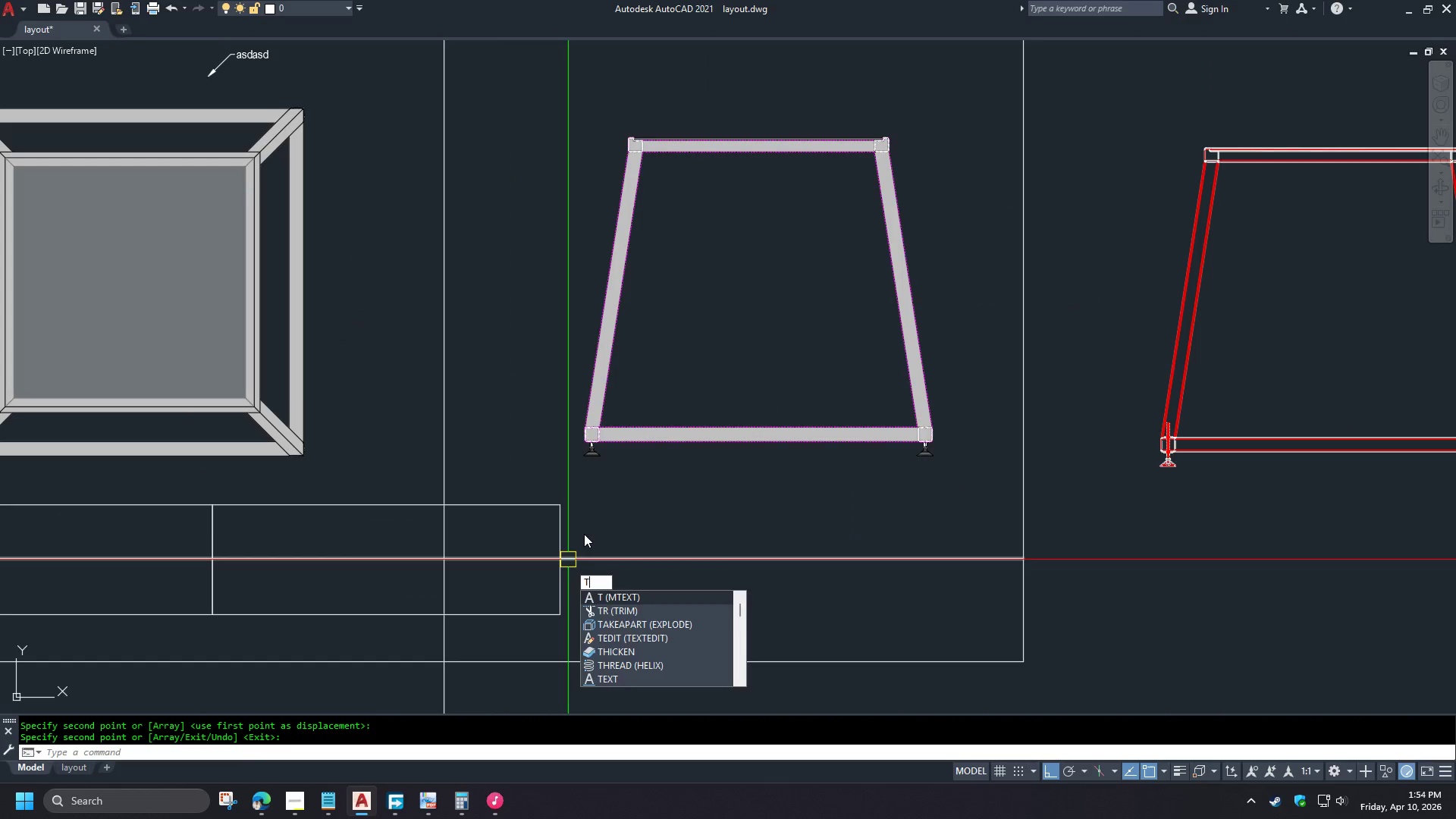 
key(Escape)
 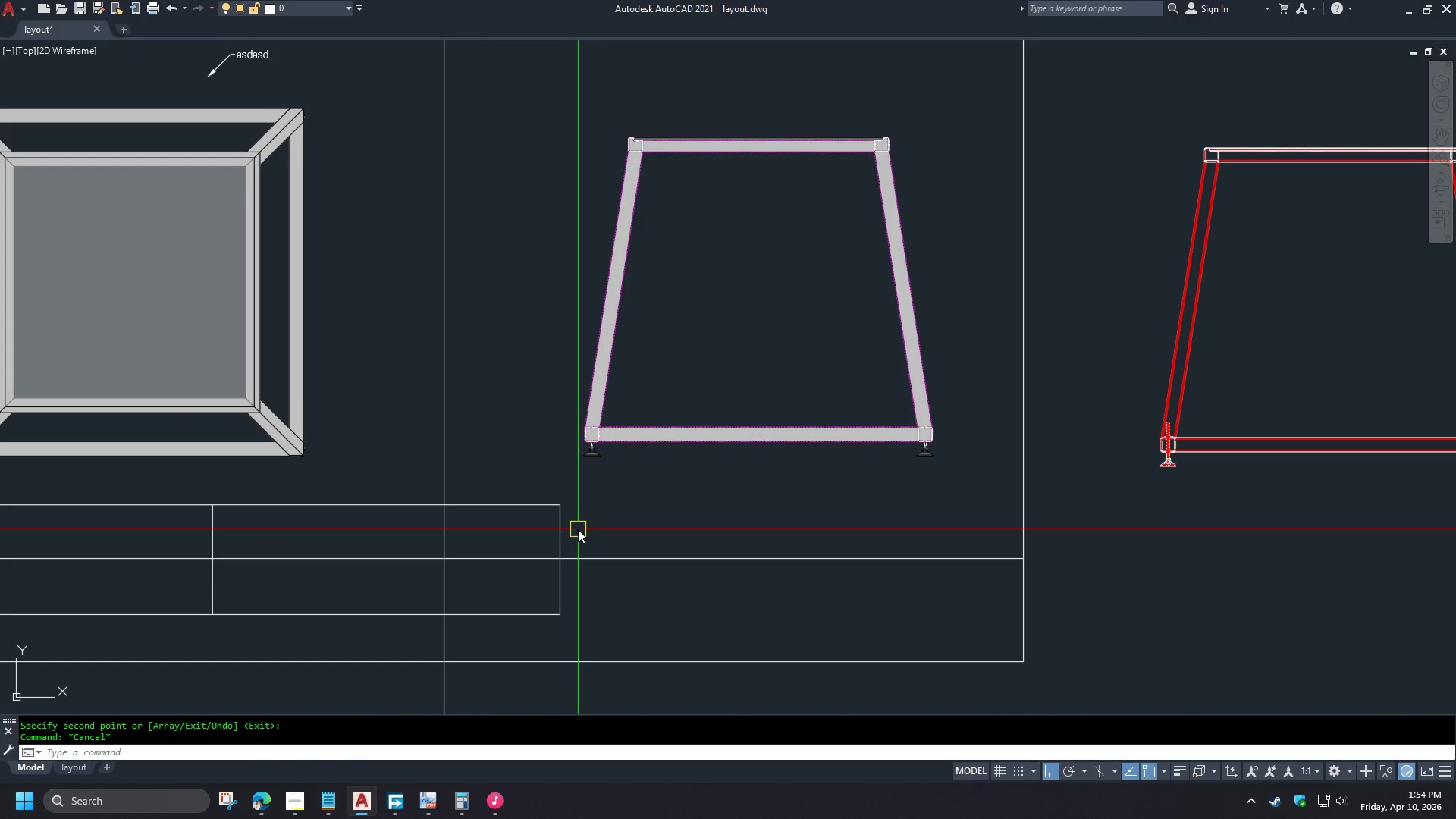 
key(L)
 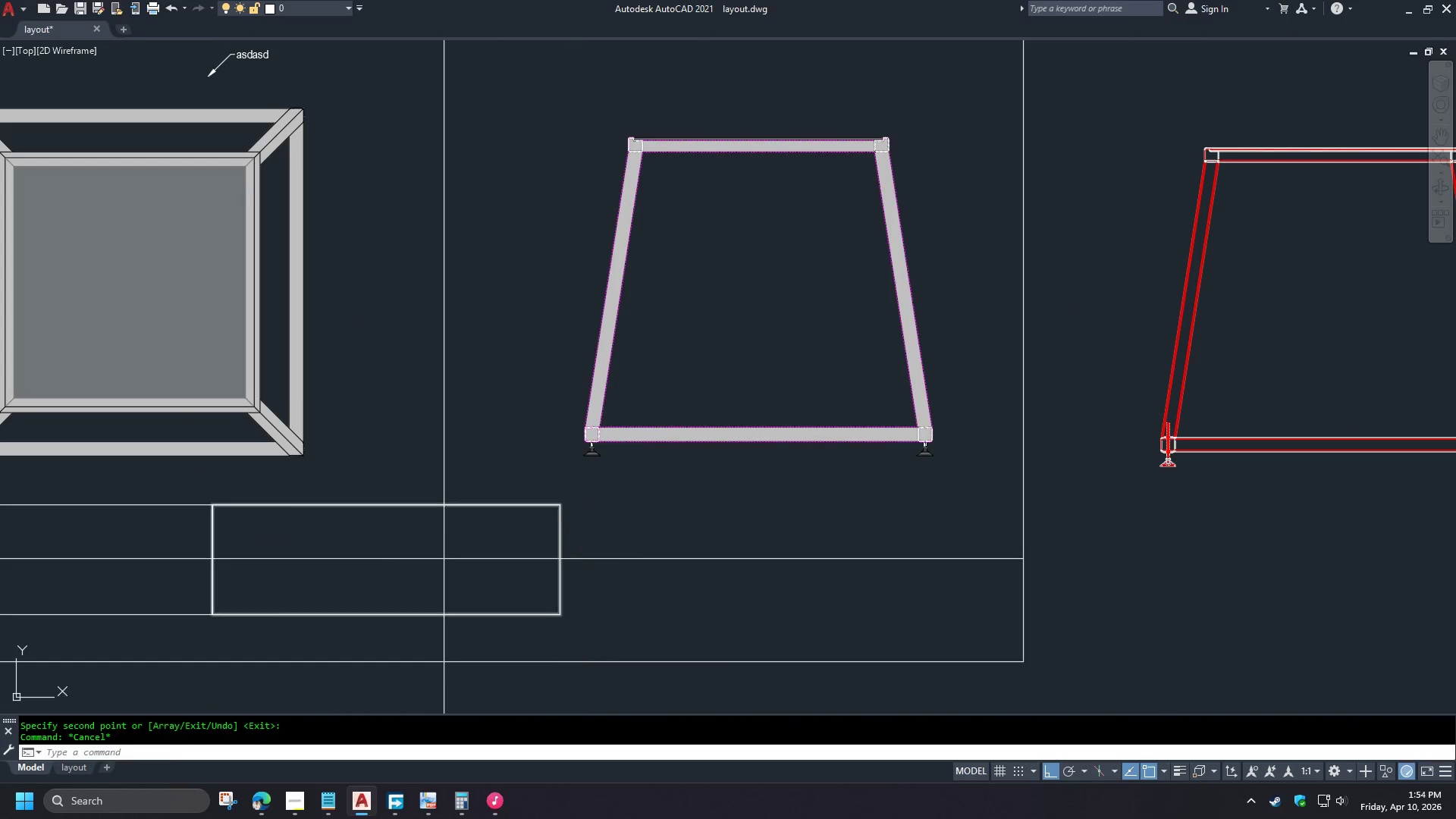 
key(Space)
 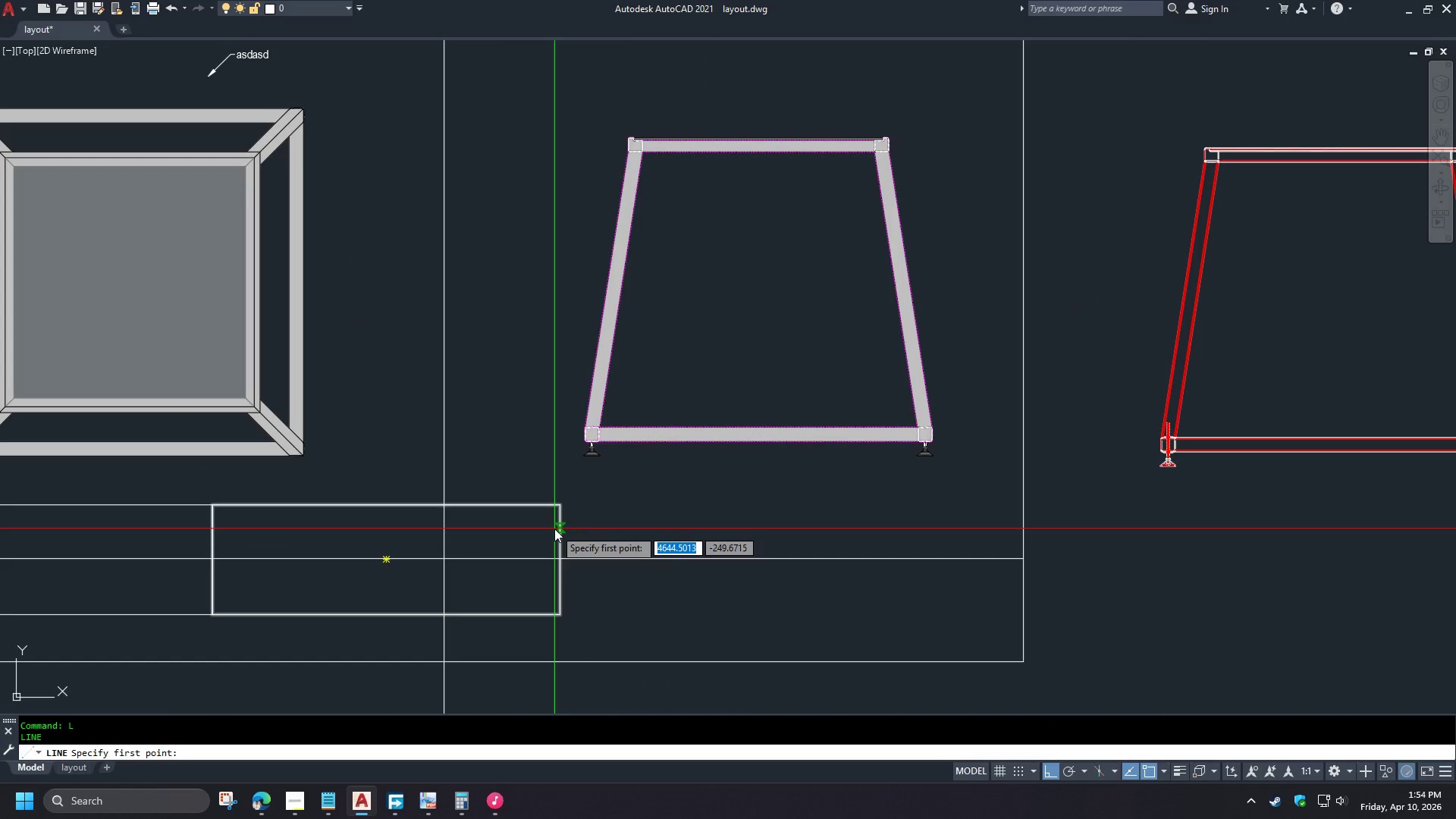 
left_click([554, 529])
 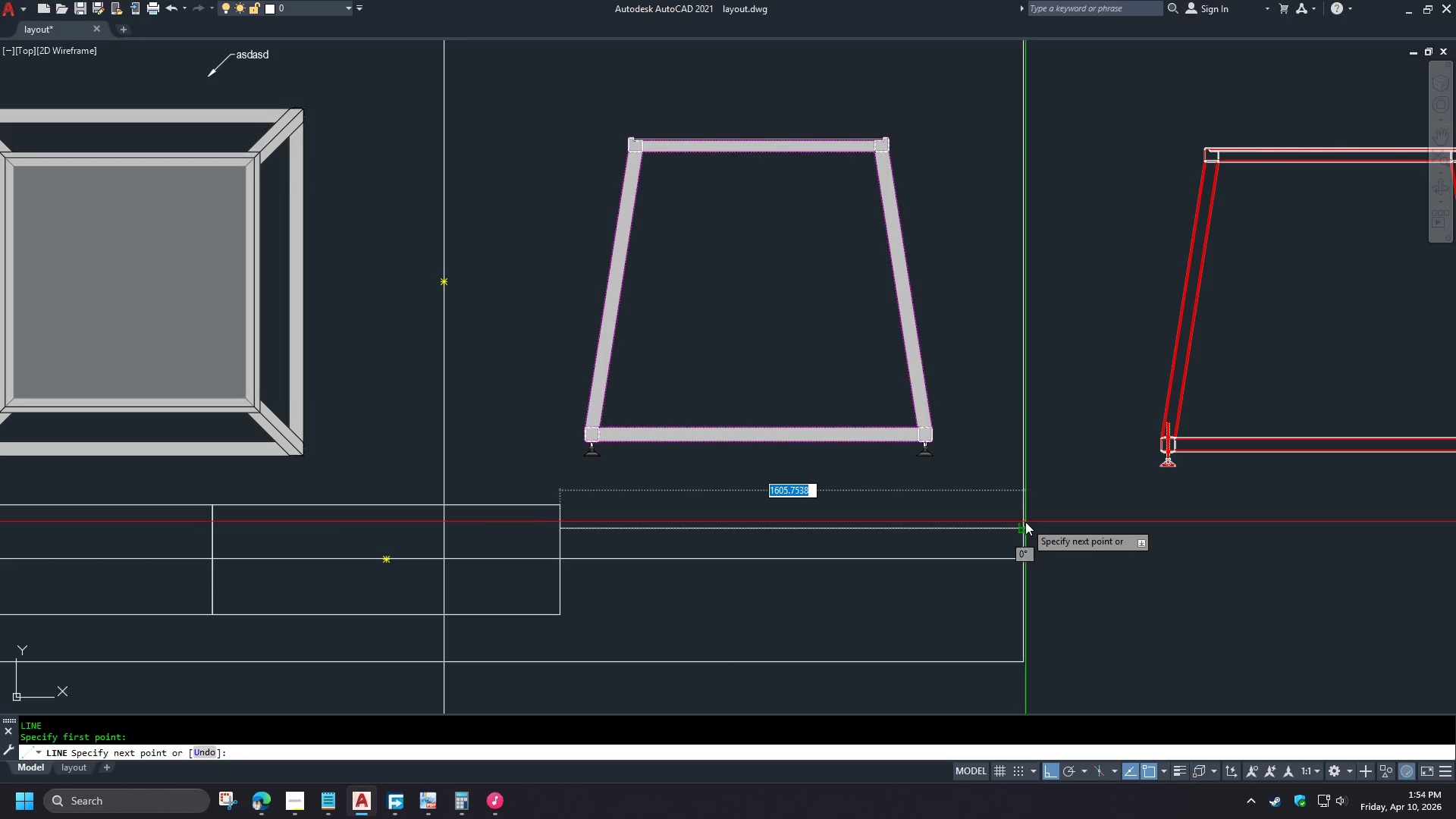 
left_click([1025, 524])
 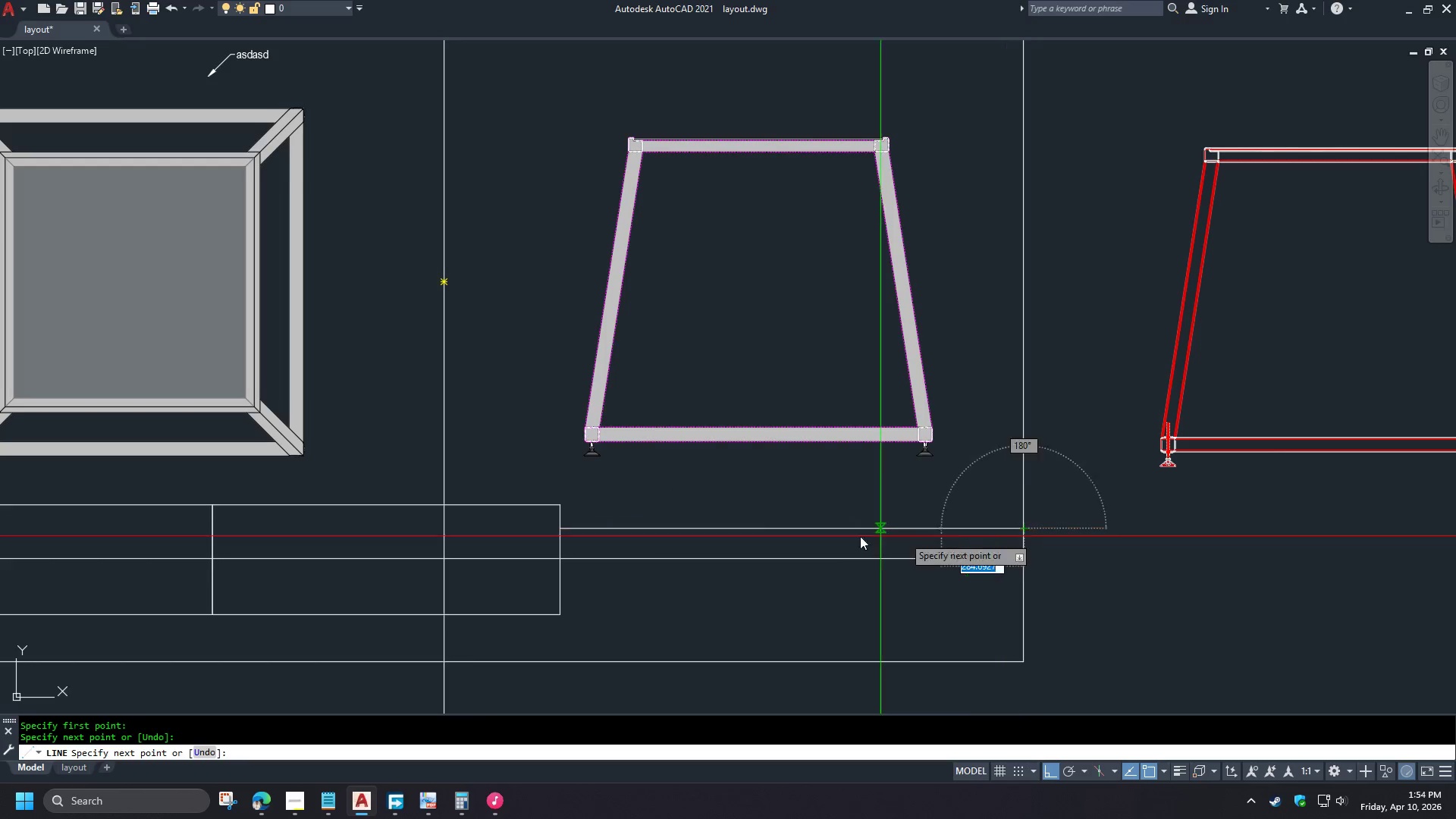 
type( div )
 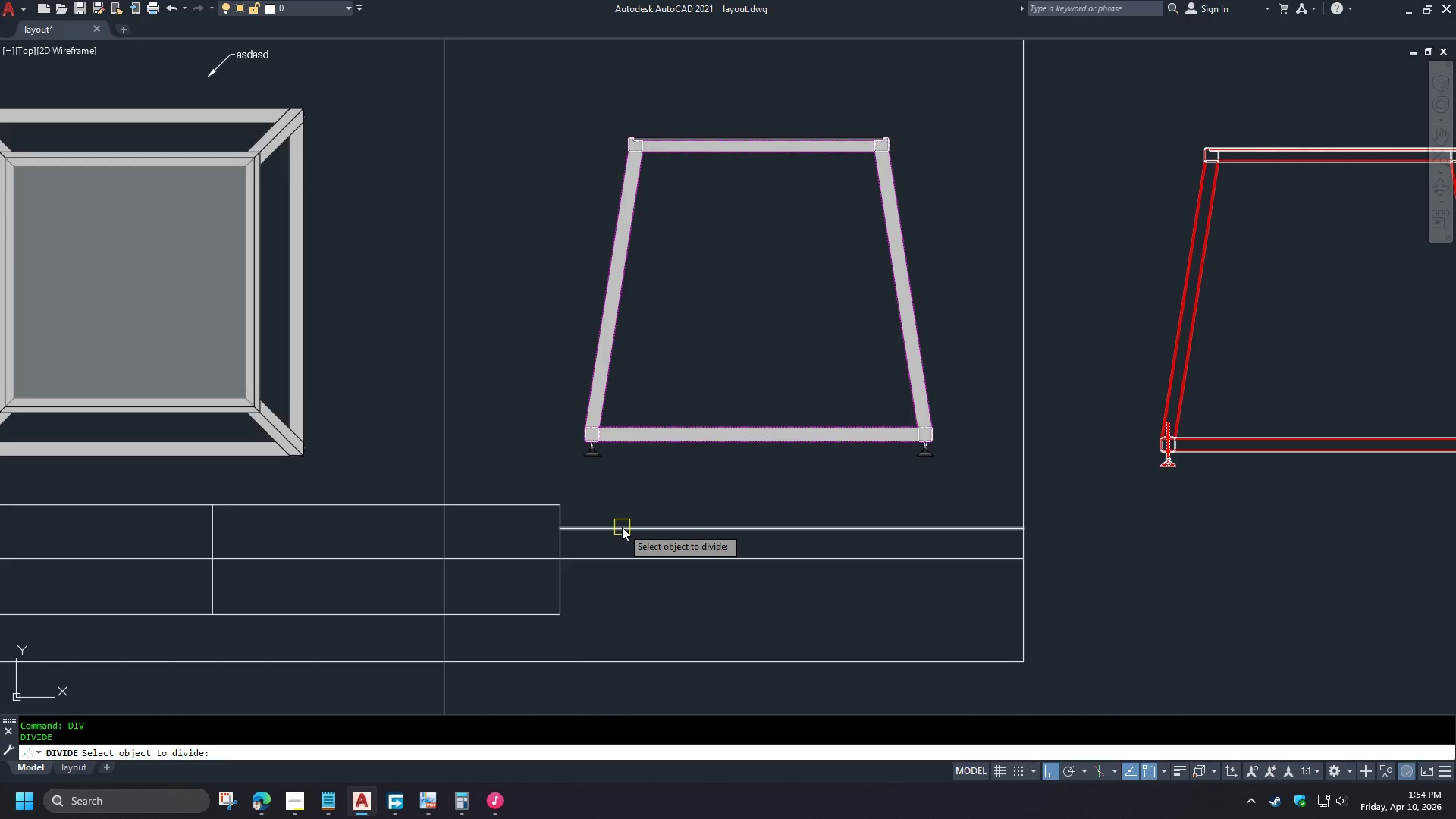 
left_click([622, 527])
 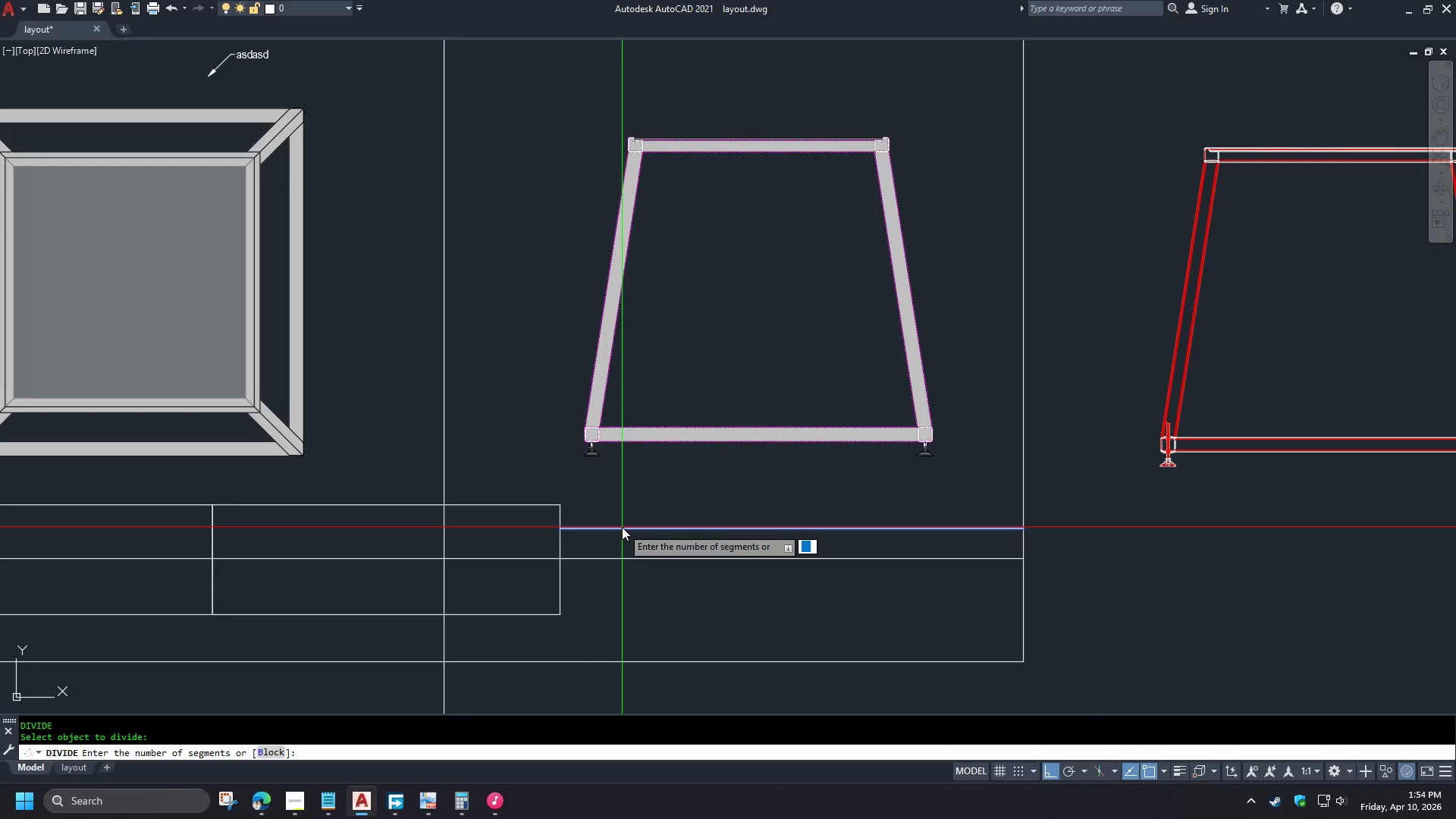 
key(3)
 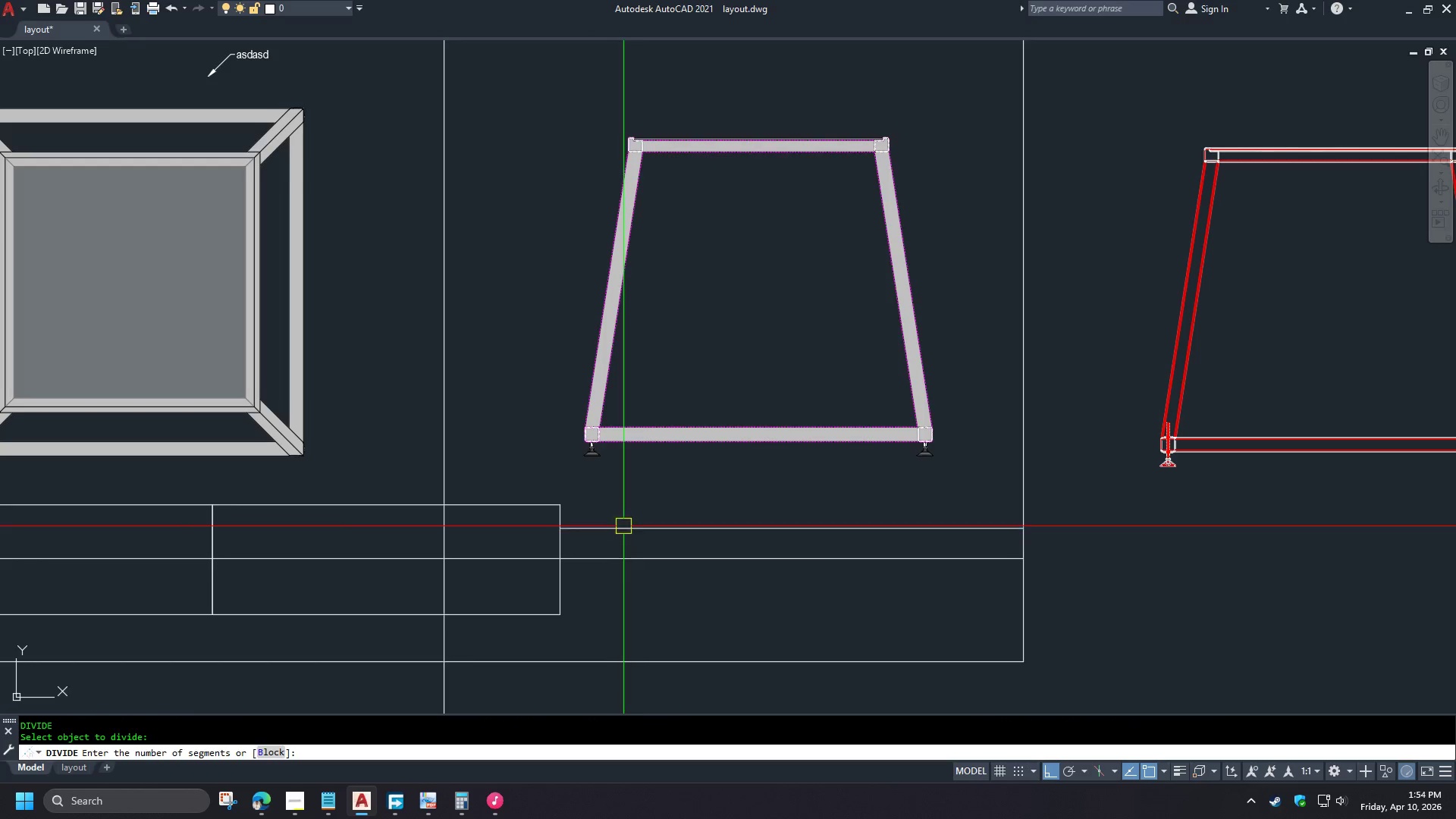 
key(Space)
 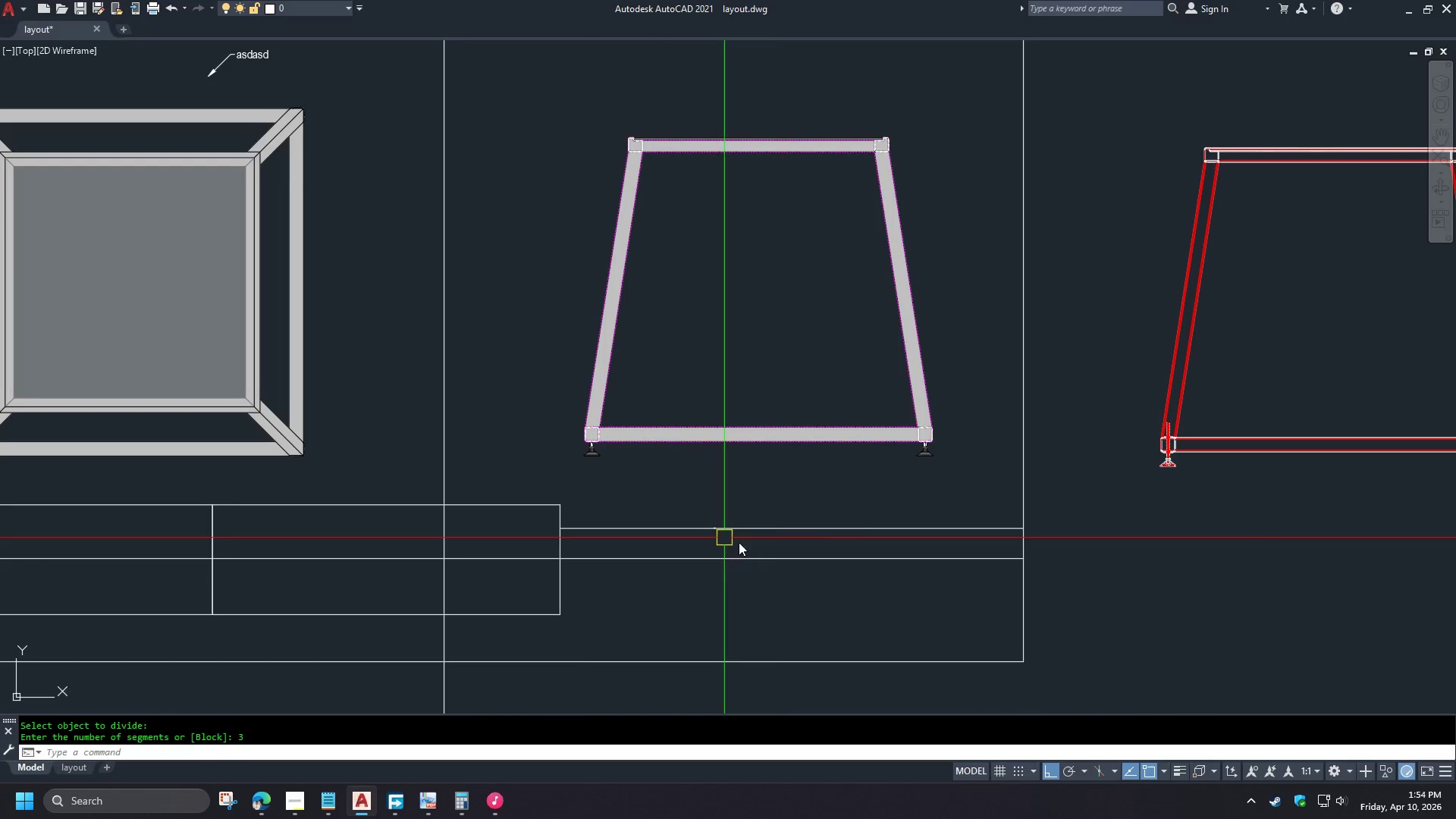 
left_click([765, 529])
 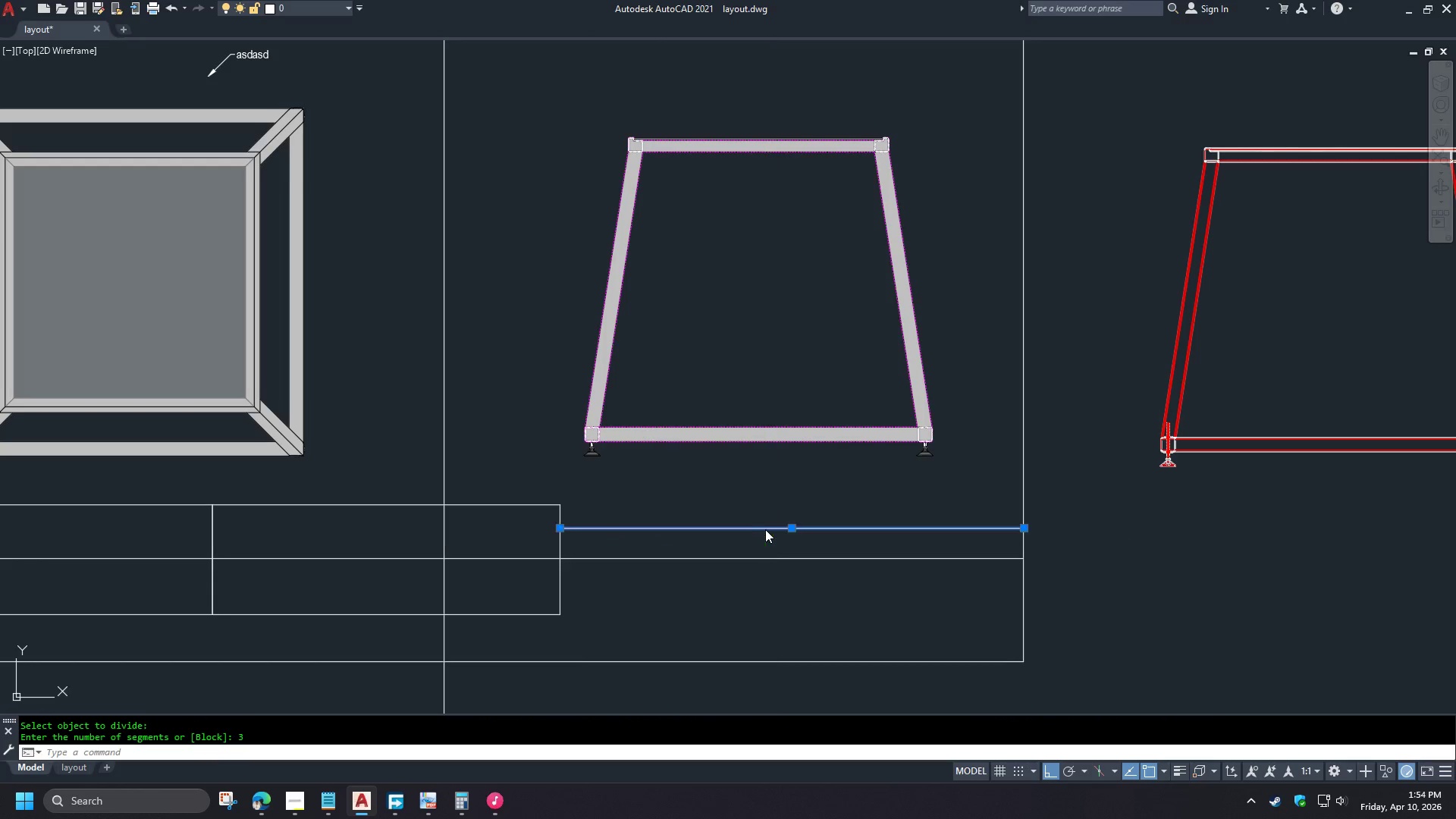 
key(E)
 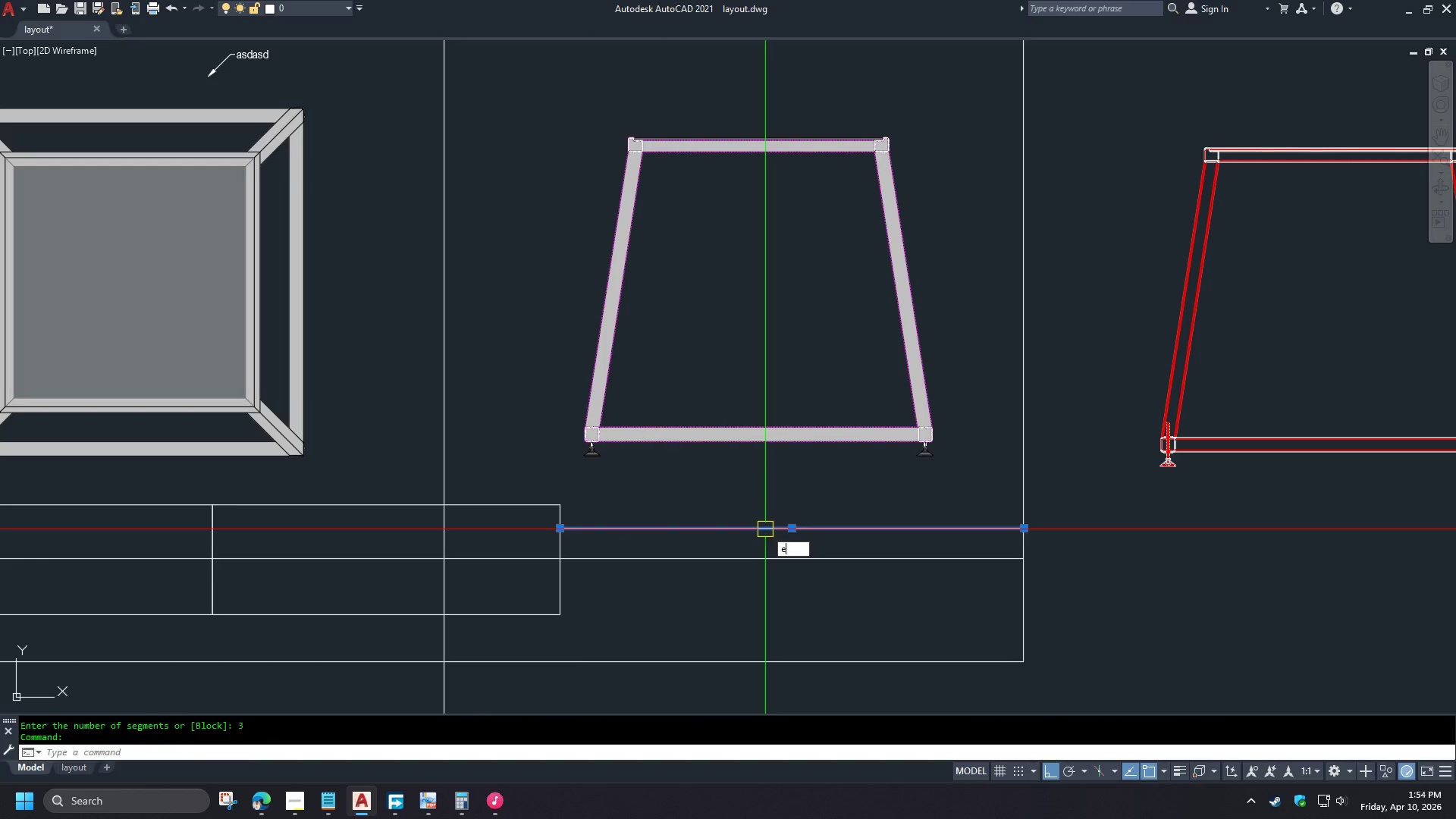 
key(Space)
 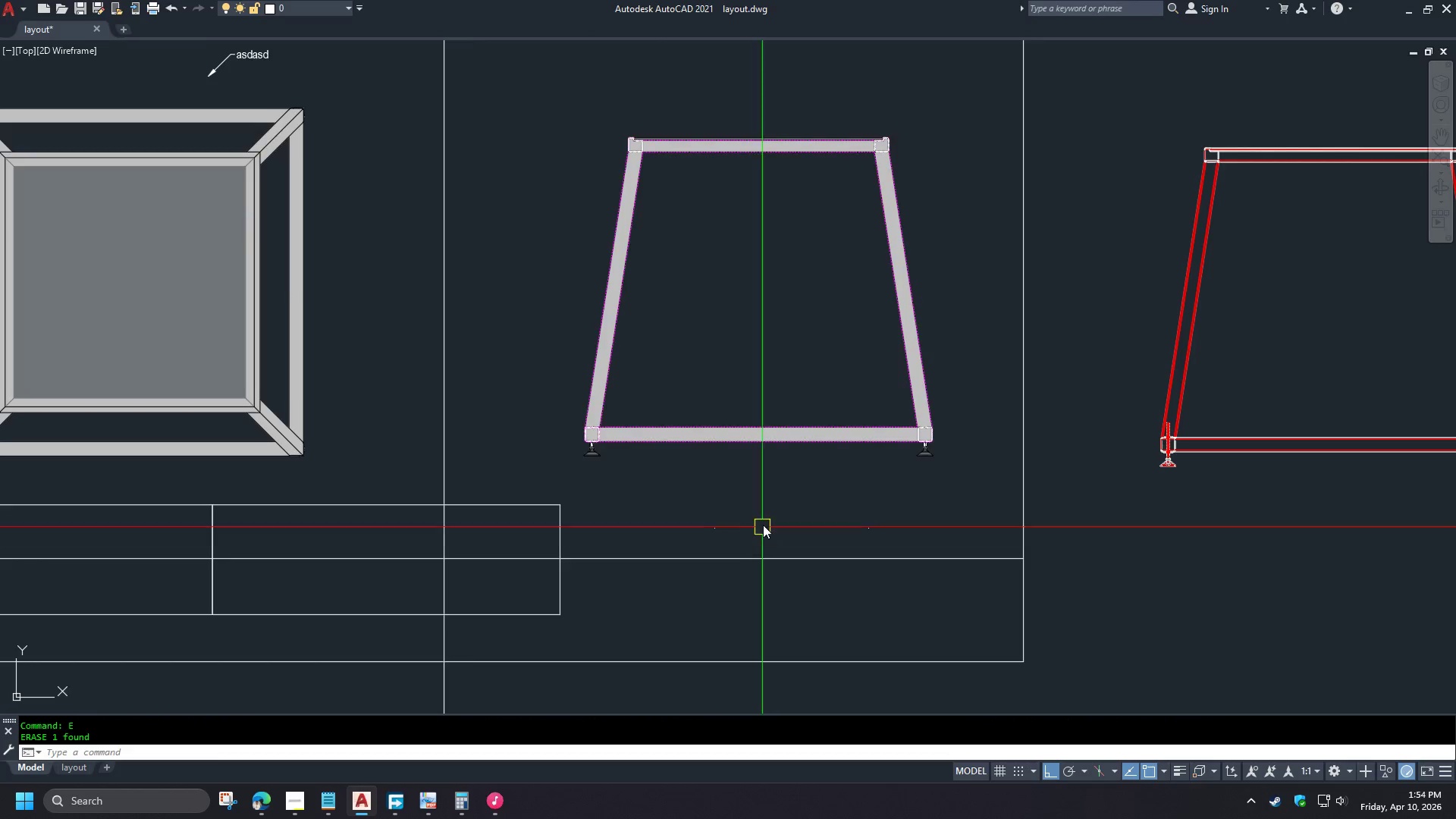 
scroll: coordinate [767, 507], scroll_direction: down, amount: 1.0
 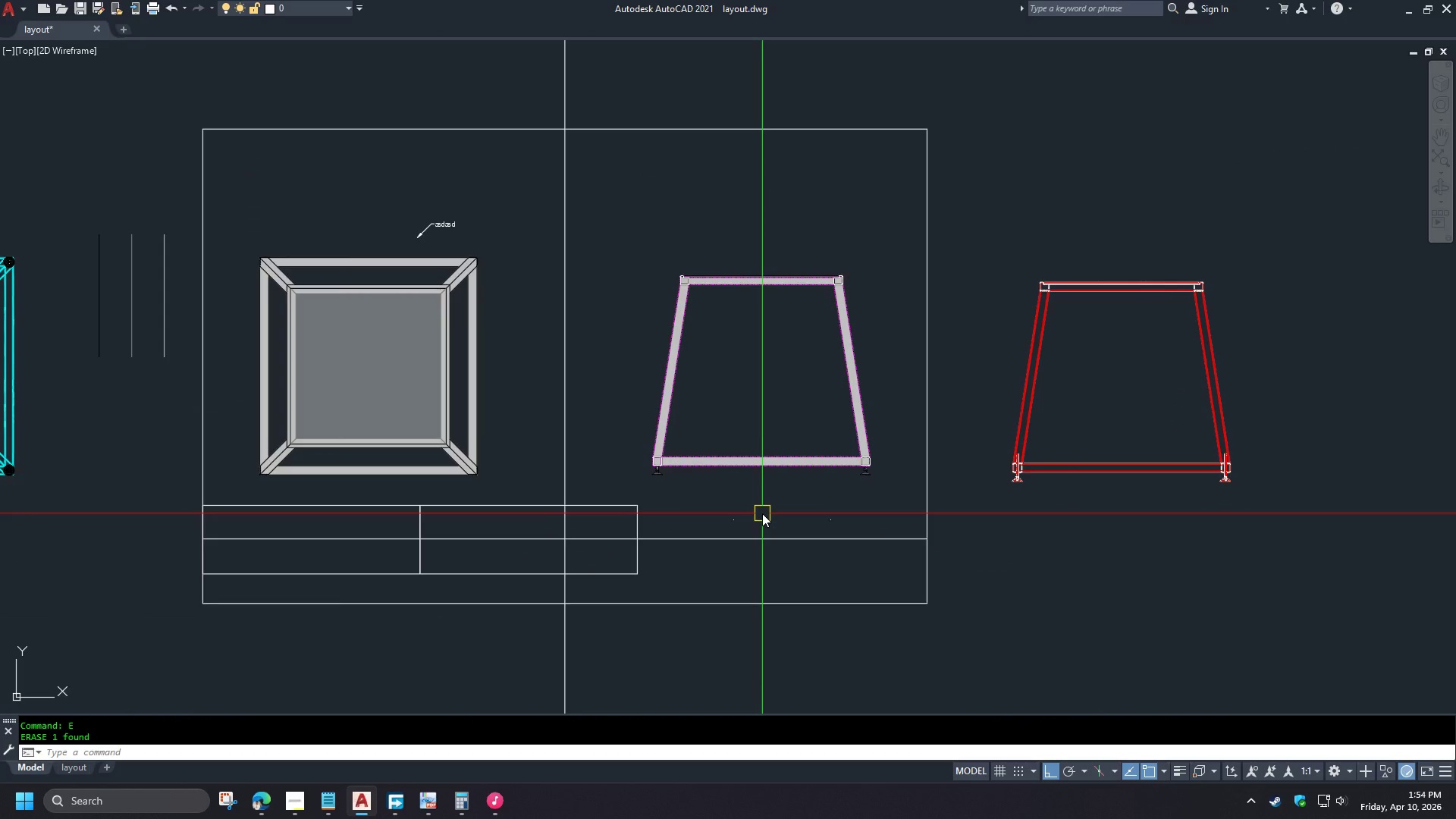 
key(C)
 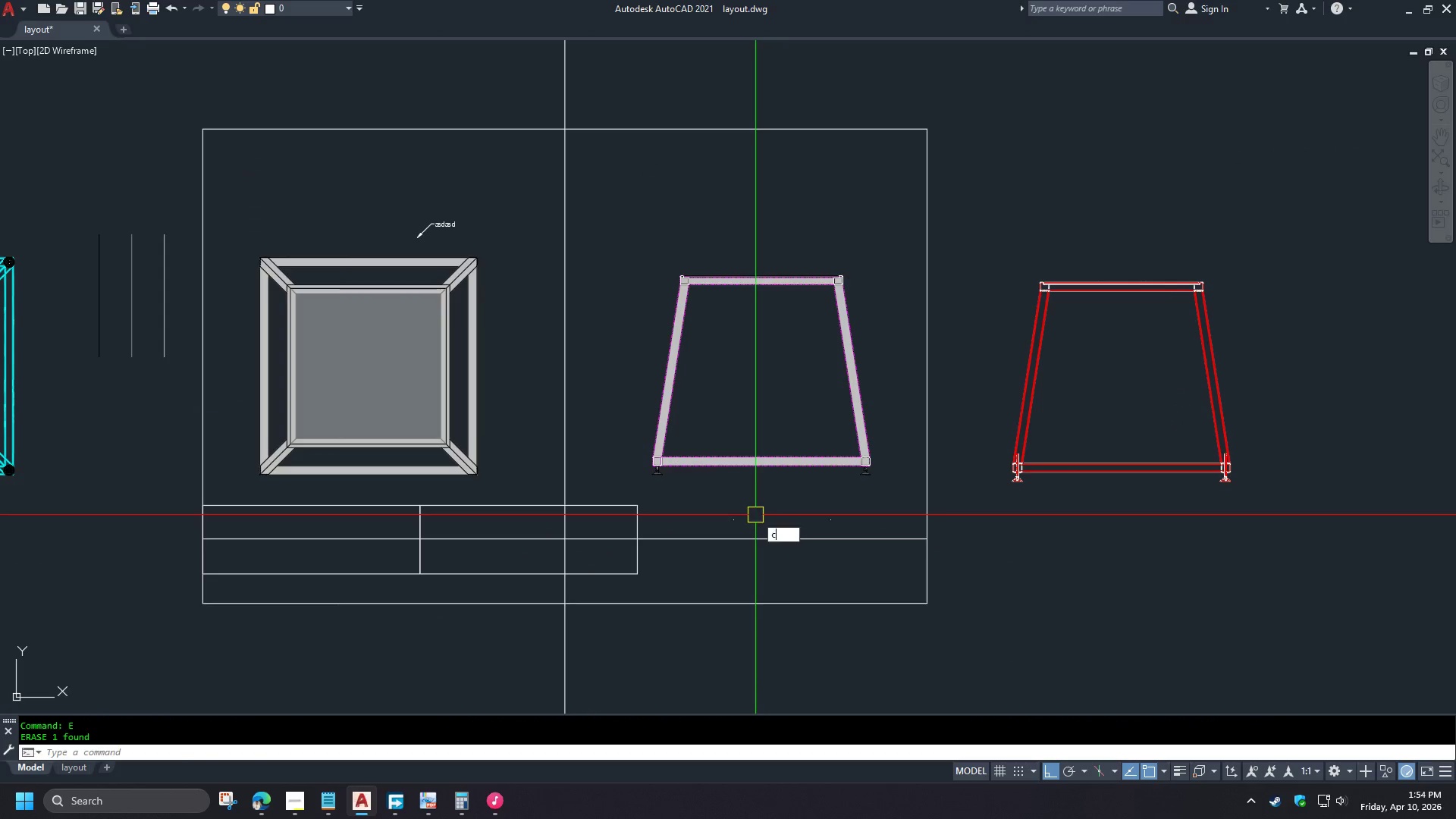 
key(Space)
 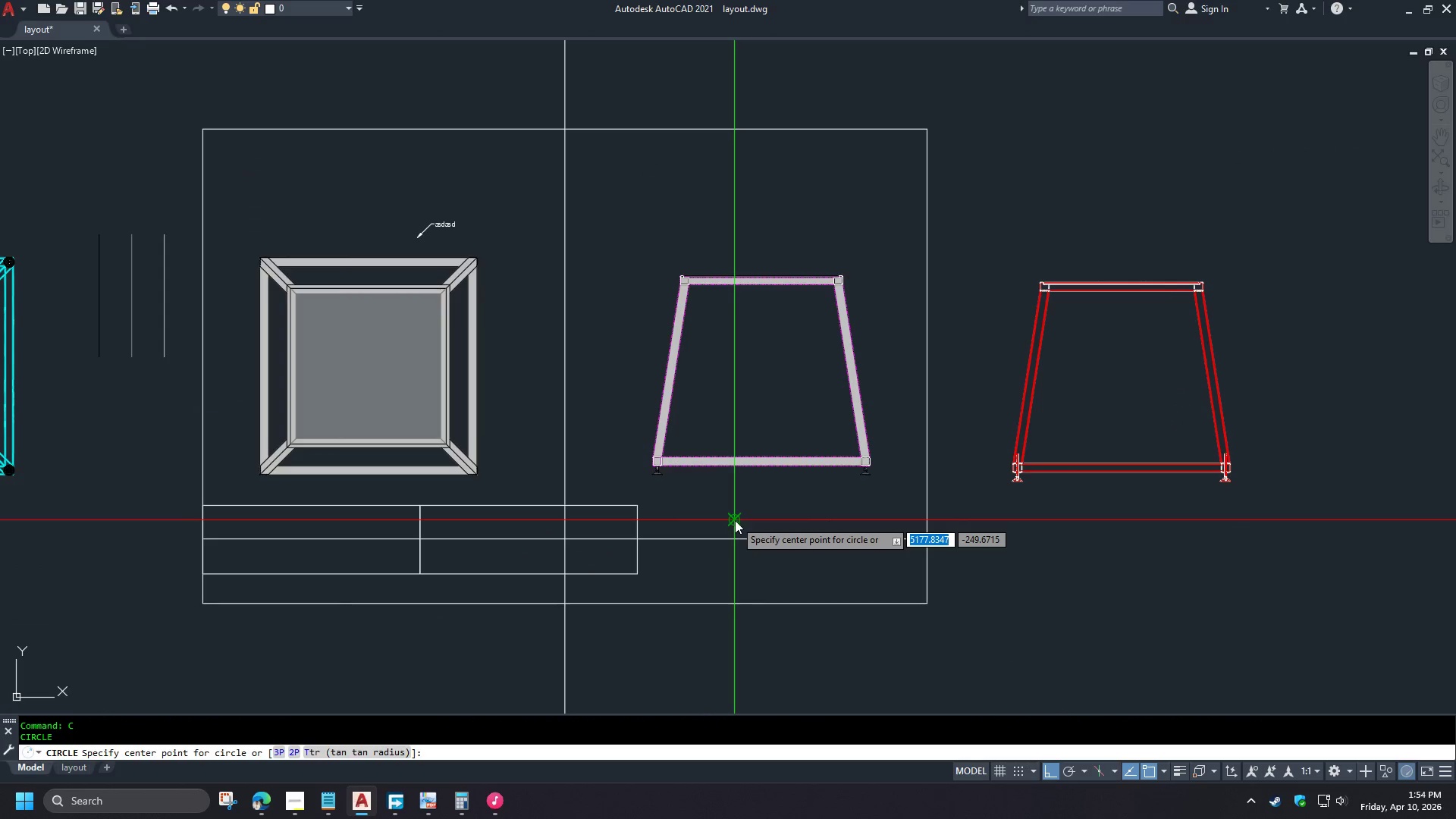 
left_click([735, 520])
 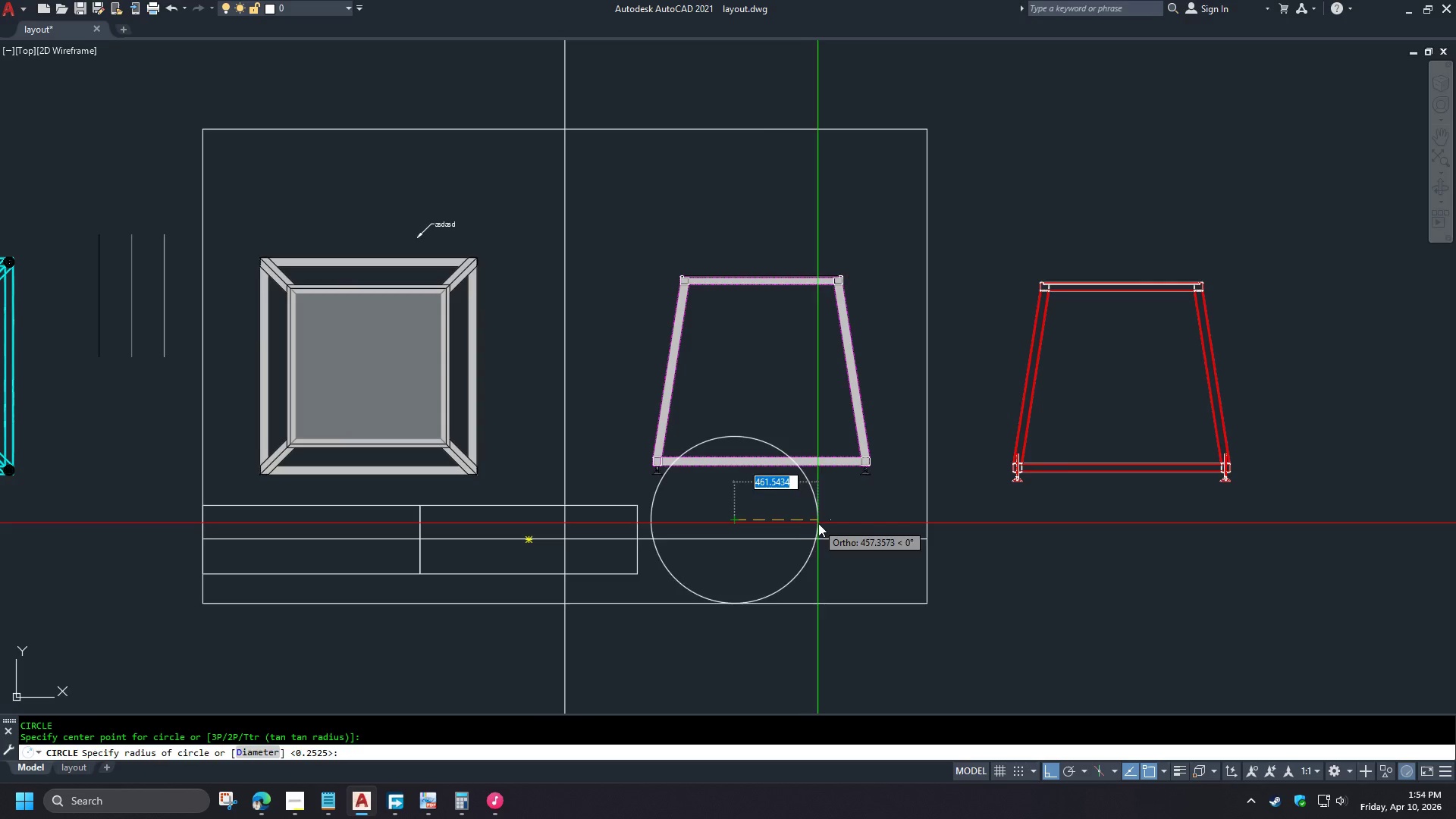 
left_click([830, 524])
 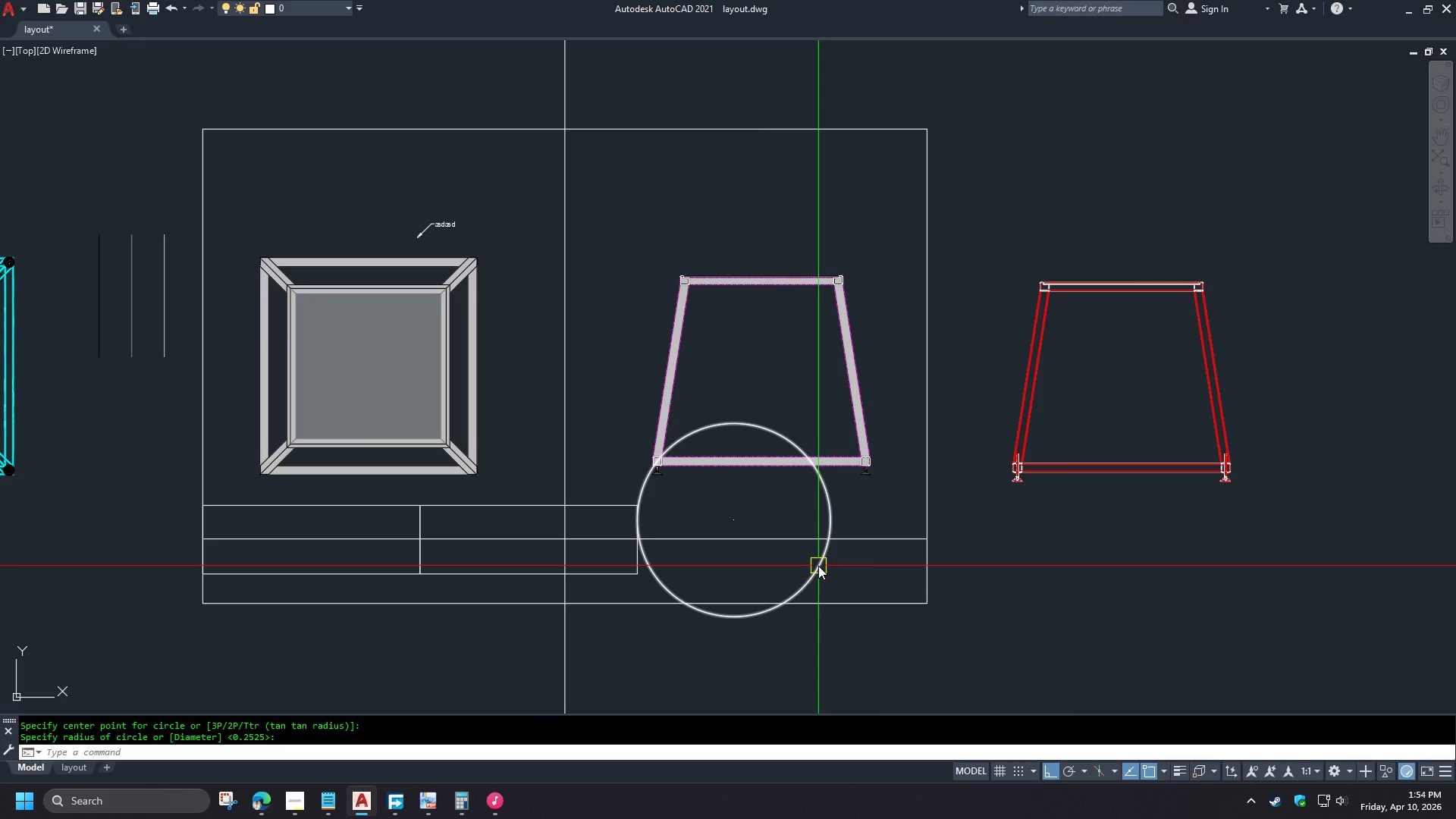 
left_click([818, 566])
 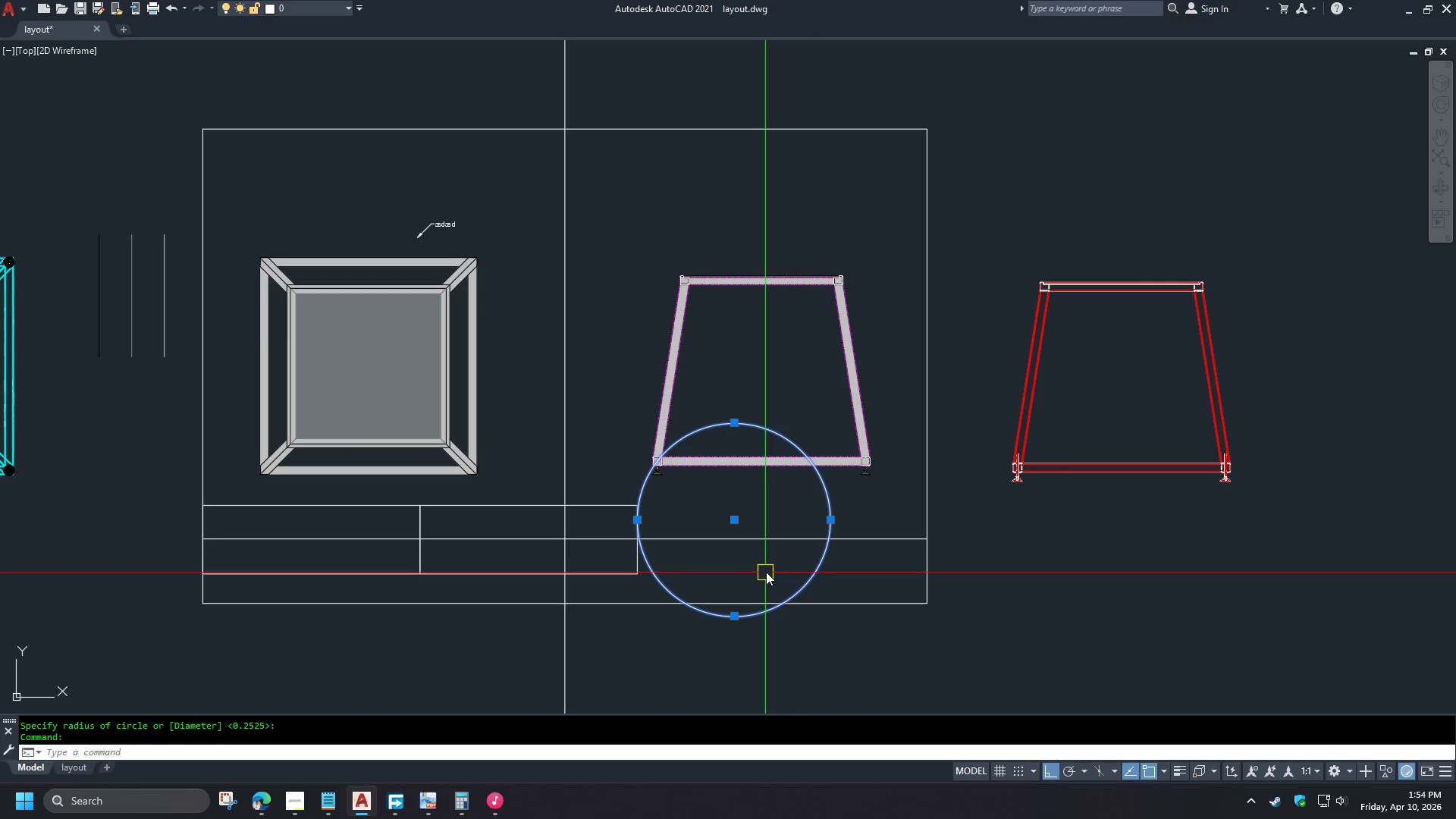 
key(E)
 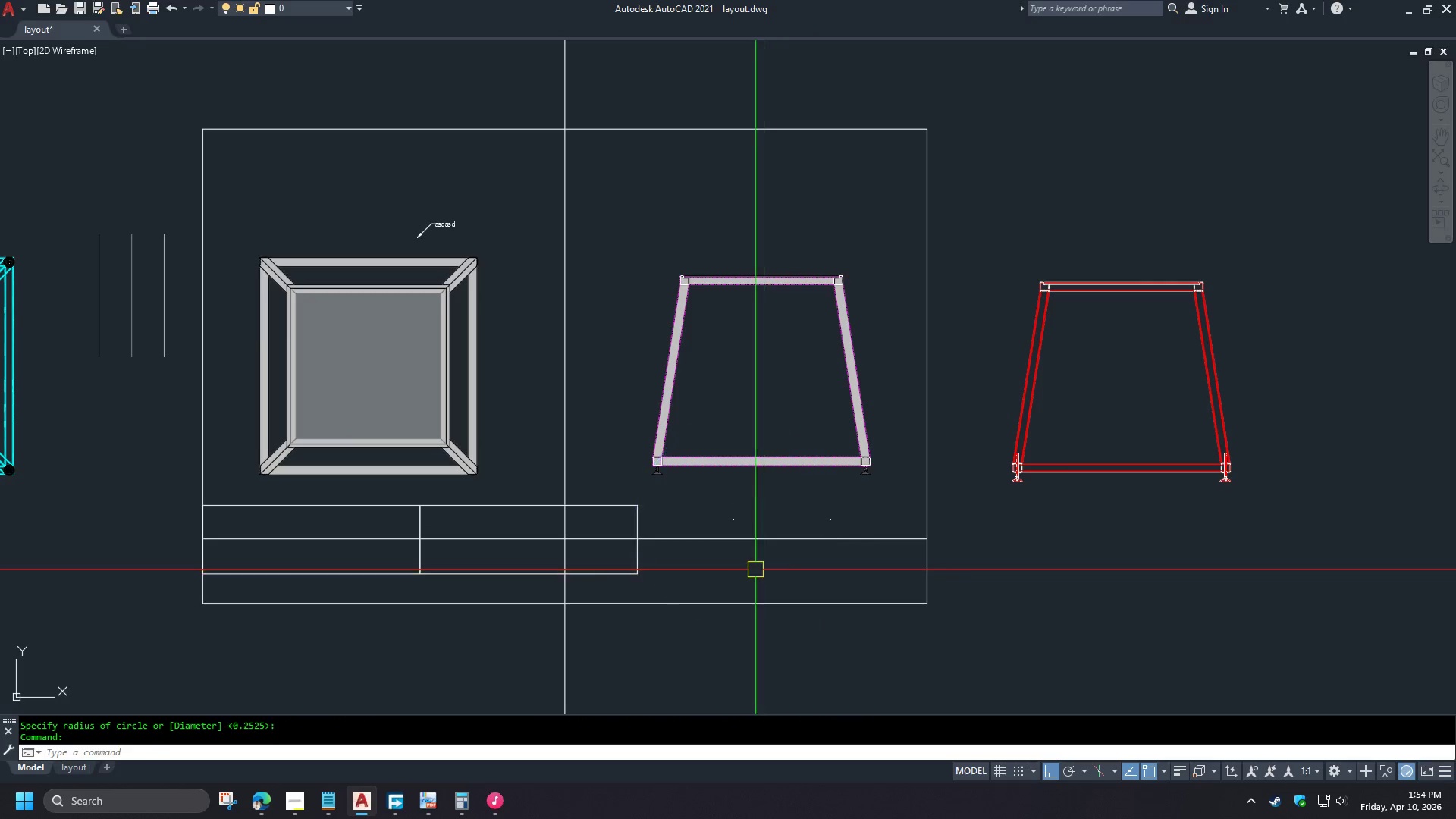 
key(Space)
 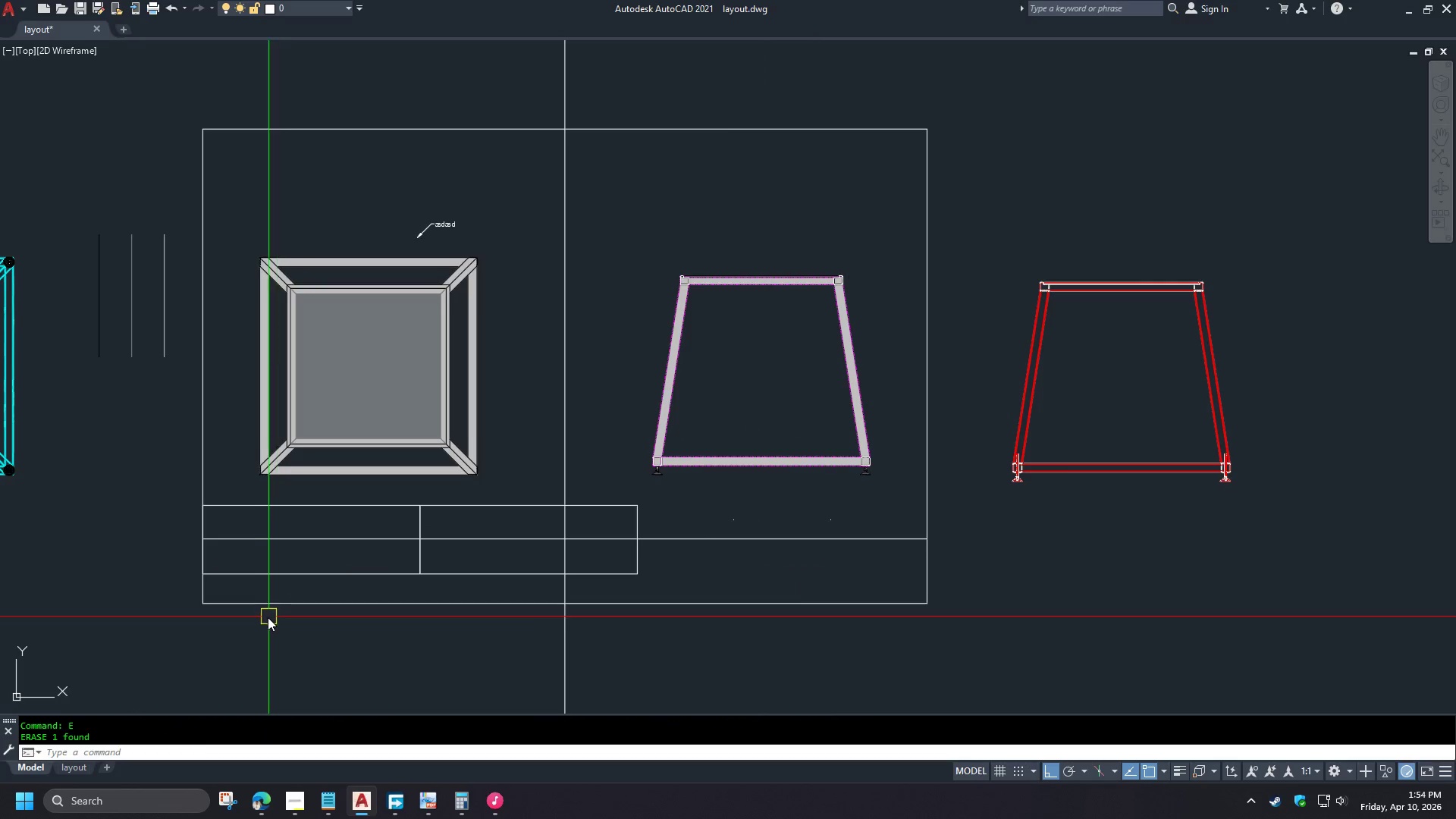 
key(C)
 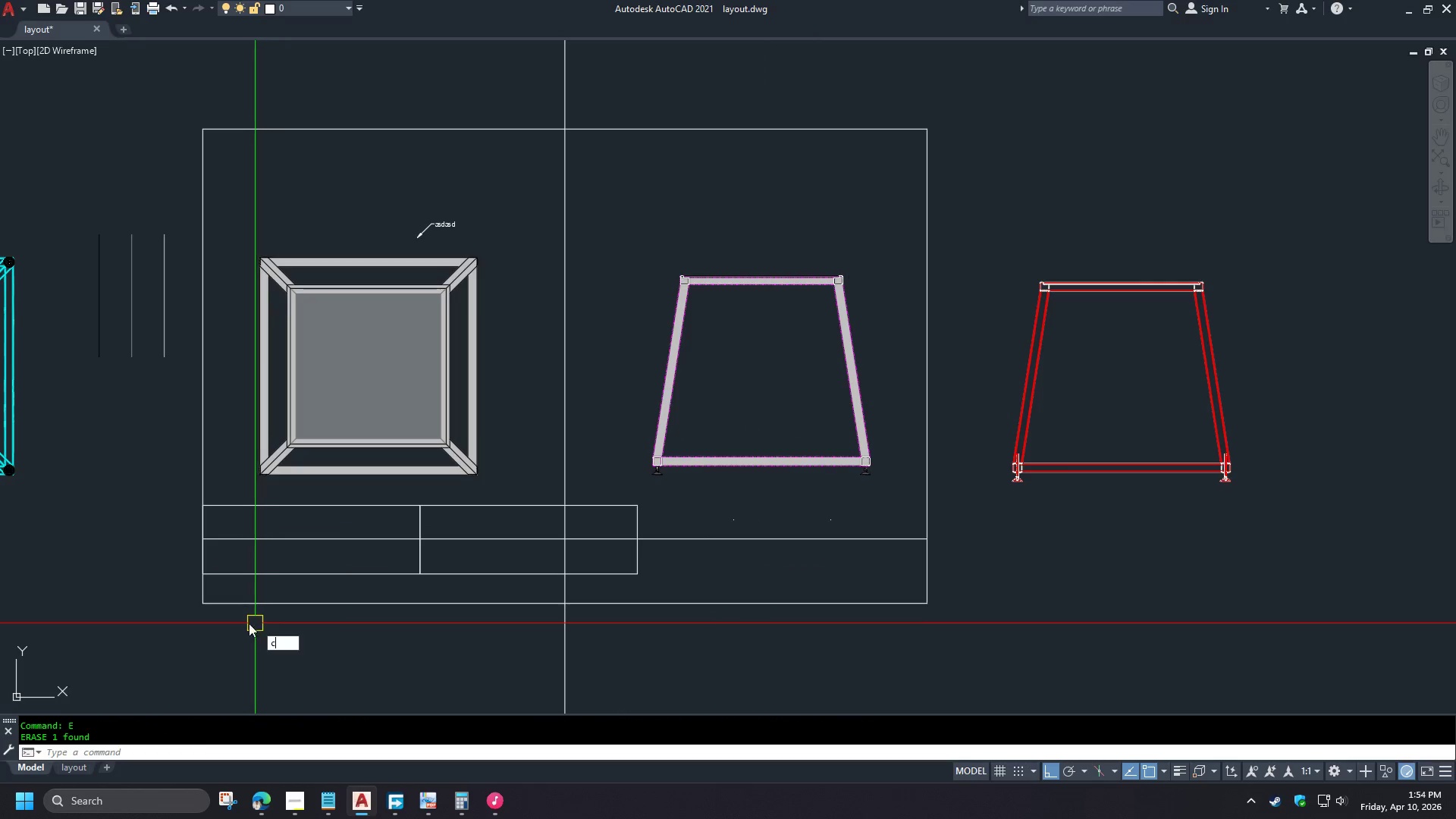 
key(Space)
 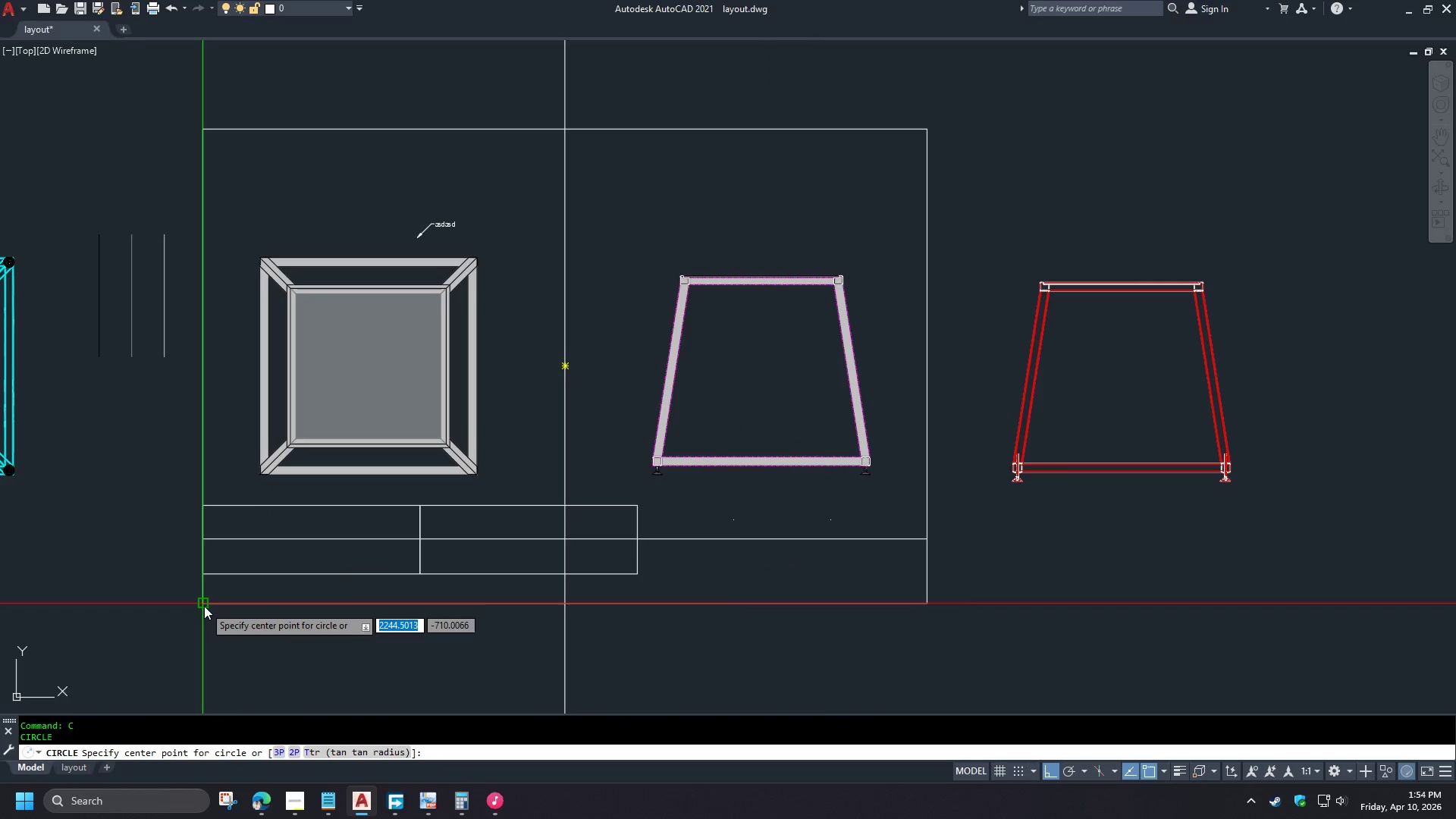 
left_click([204, 606])
 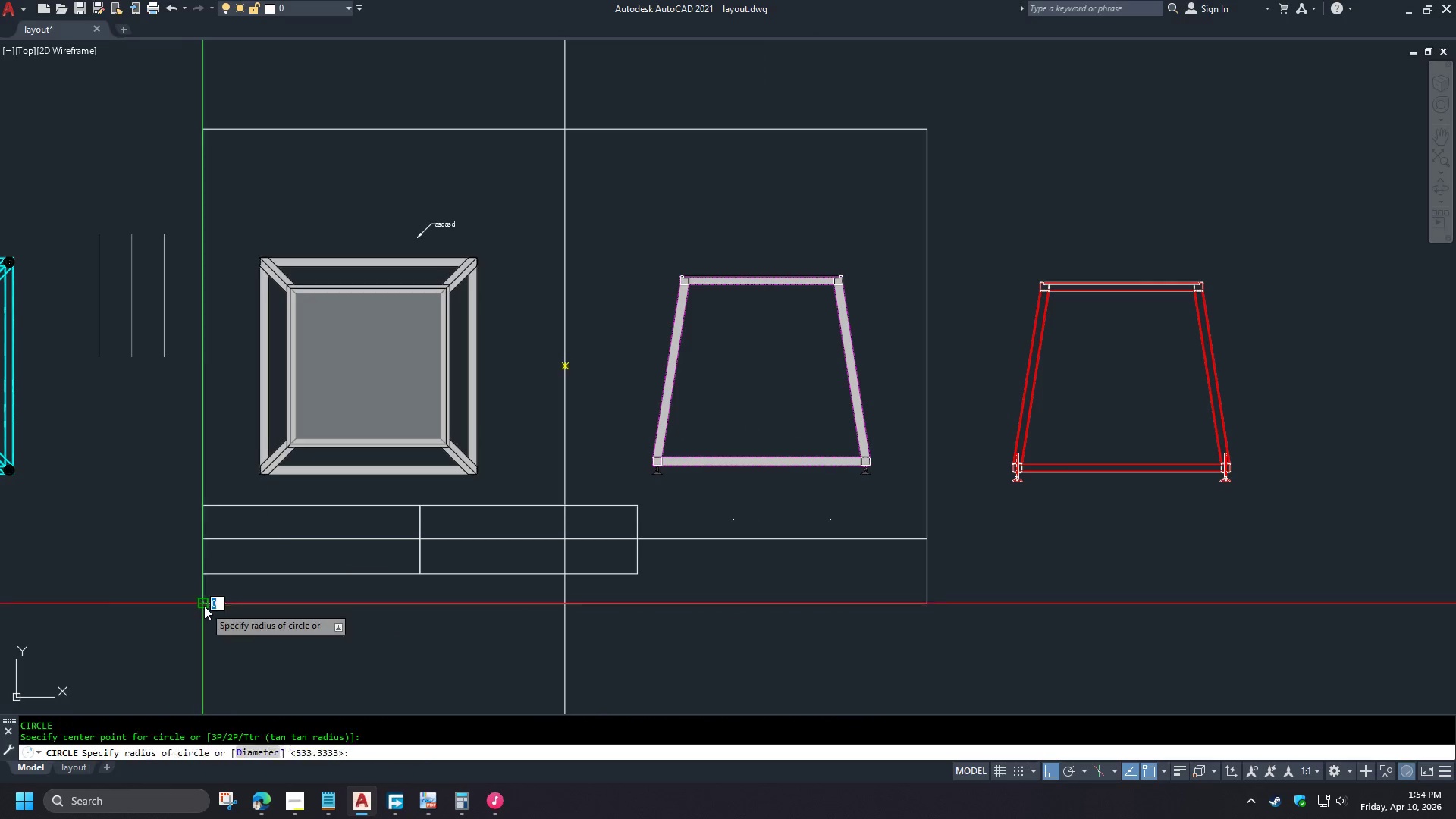 
key(Space)
 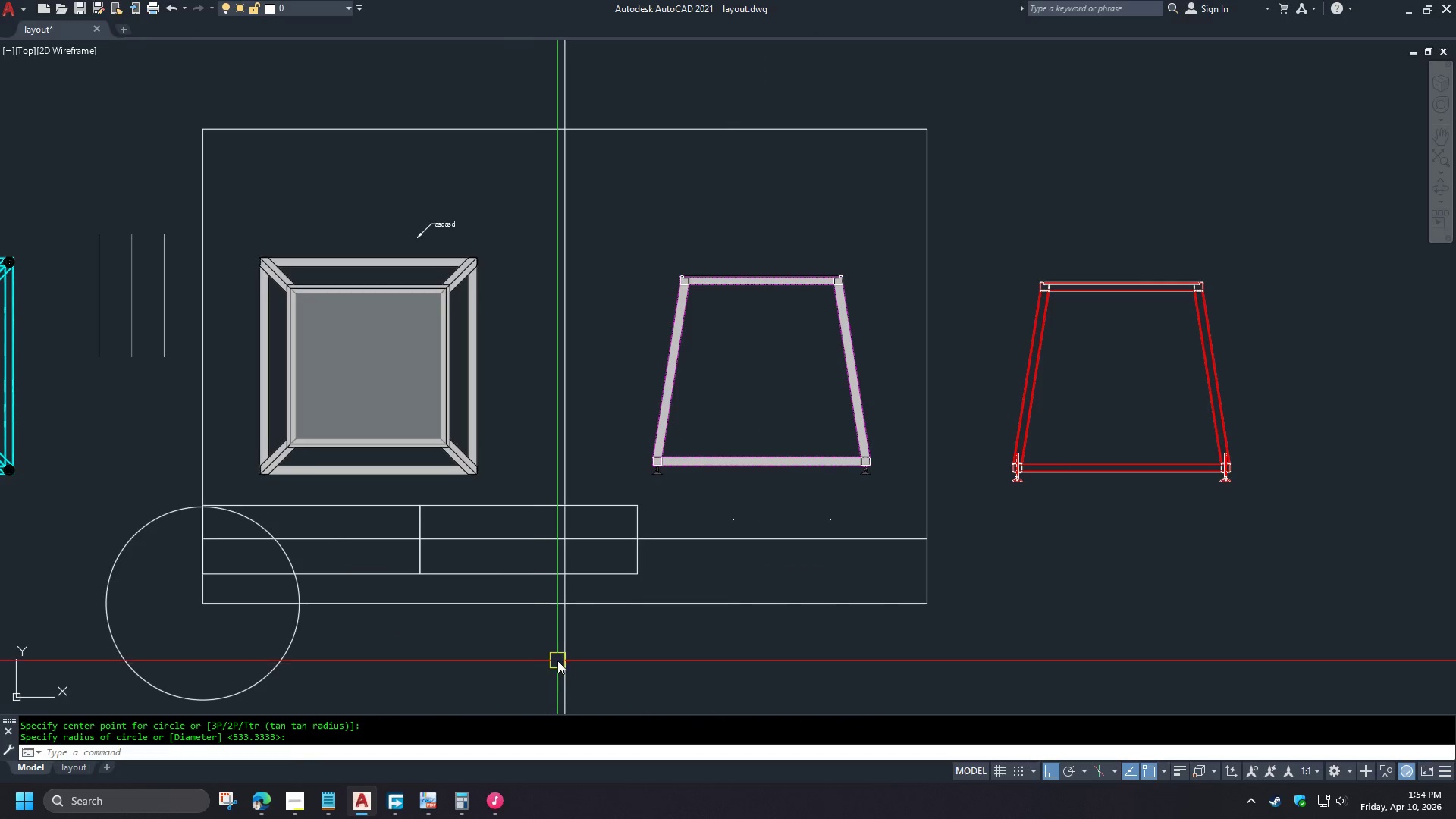 
left_click([561, 659])
 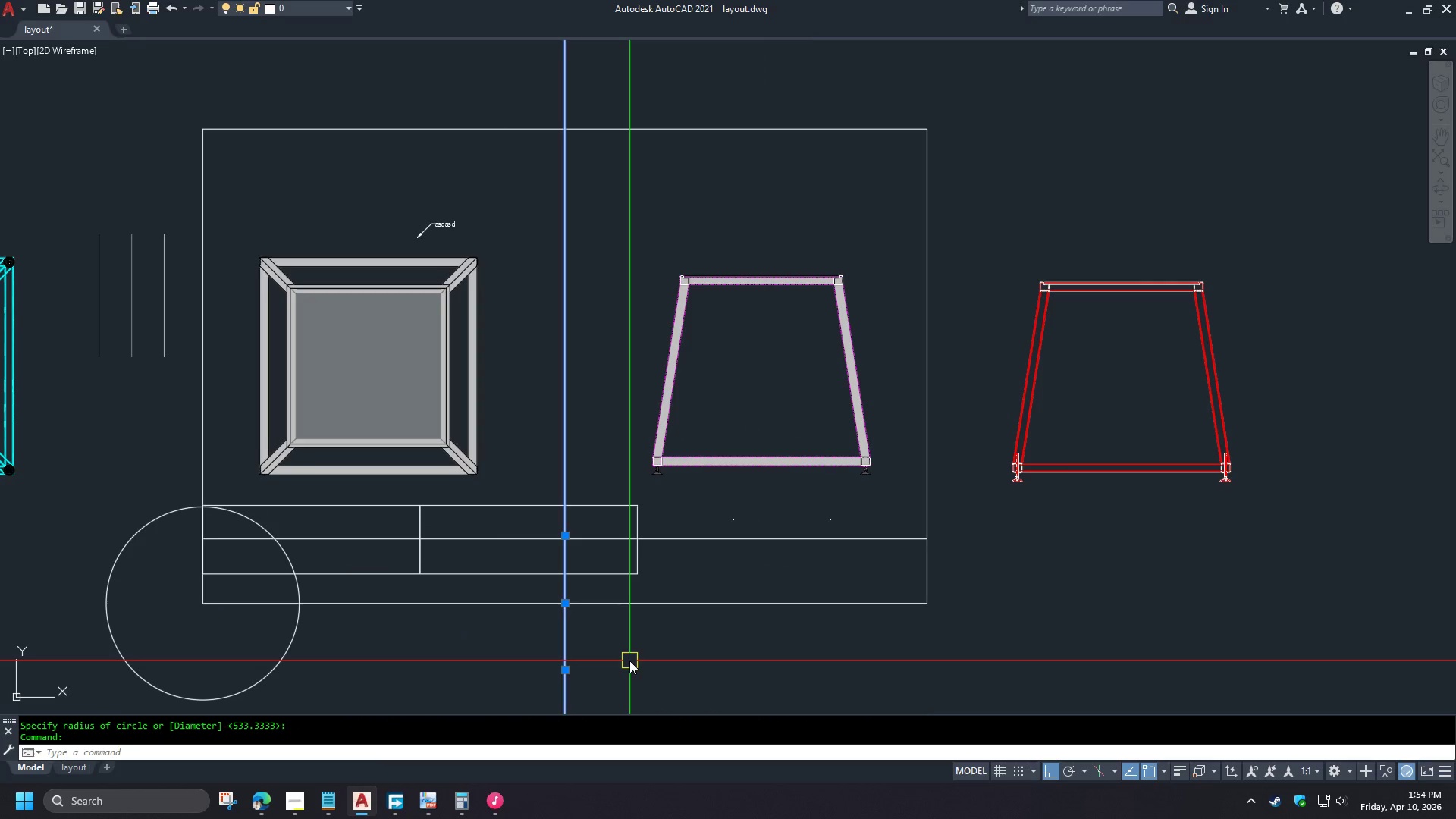 
key(Escape)
 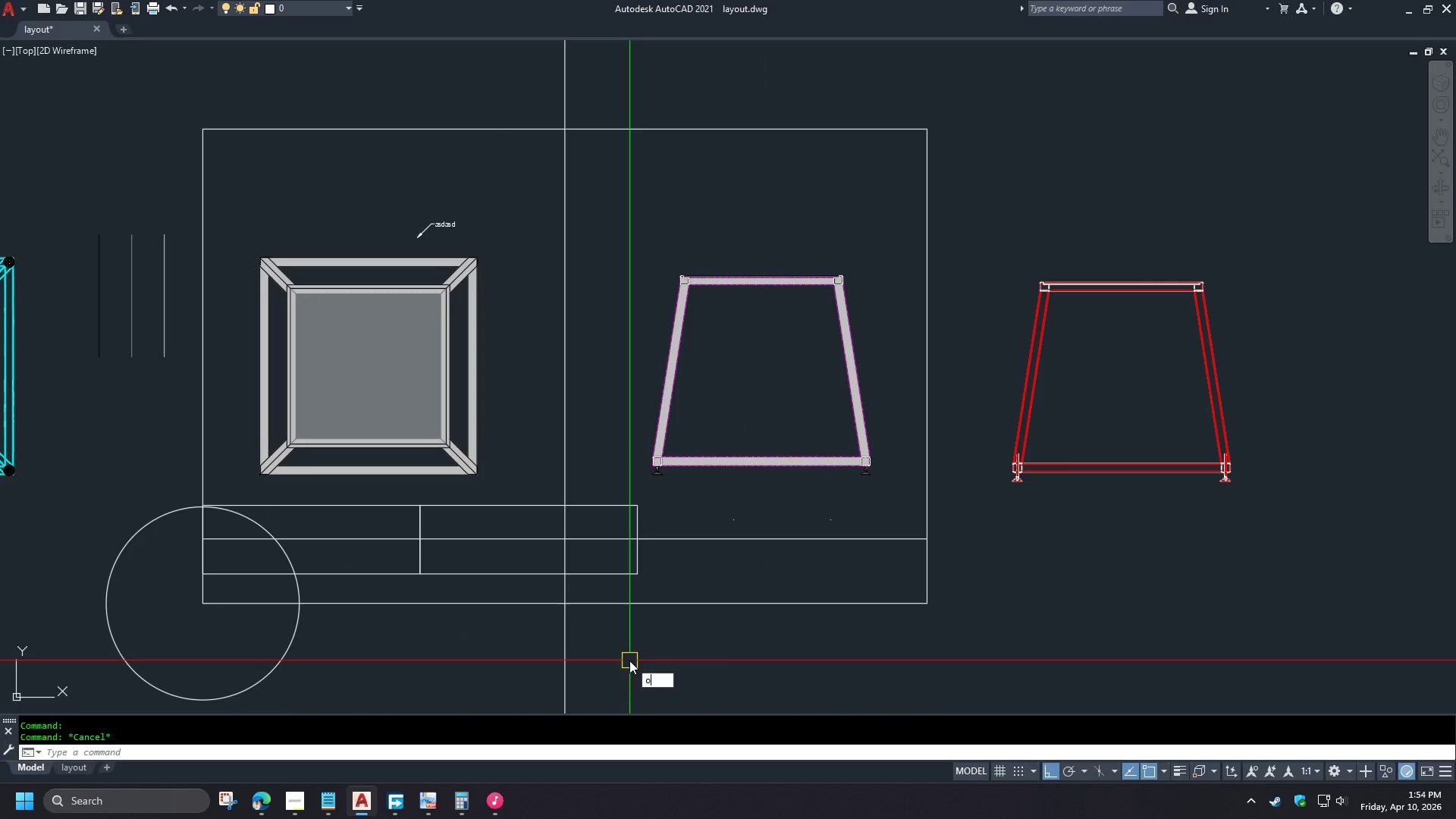 
key(O)
 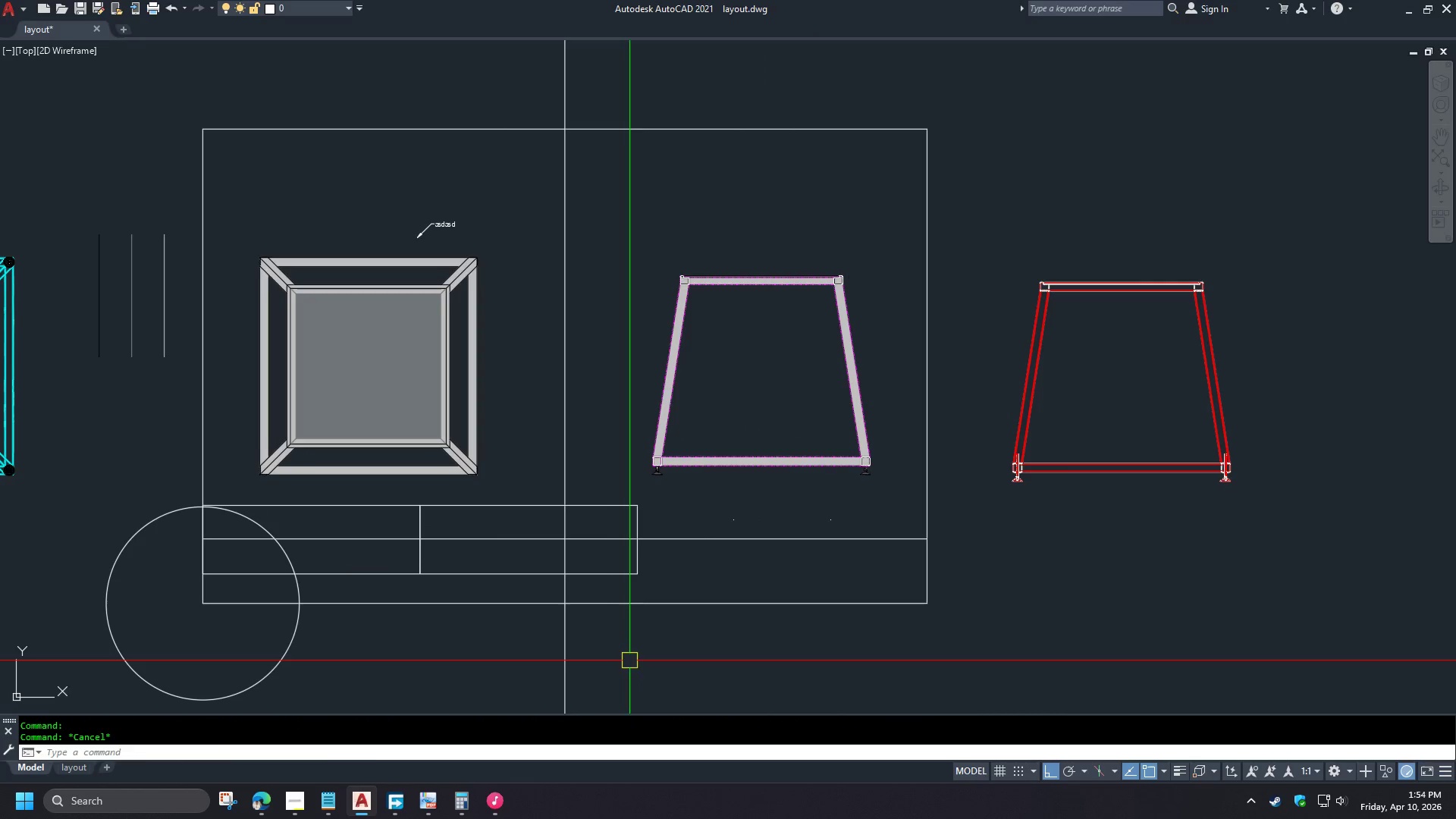 
key(Space)
 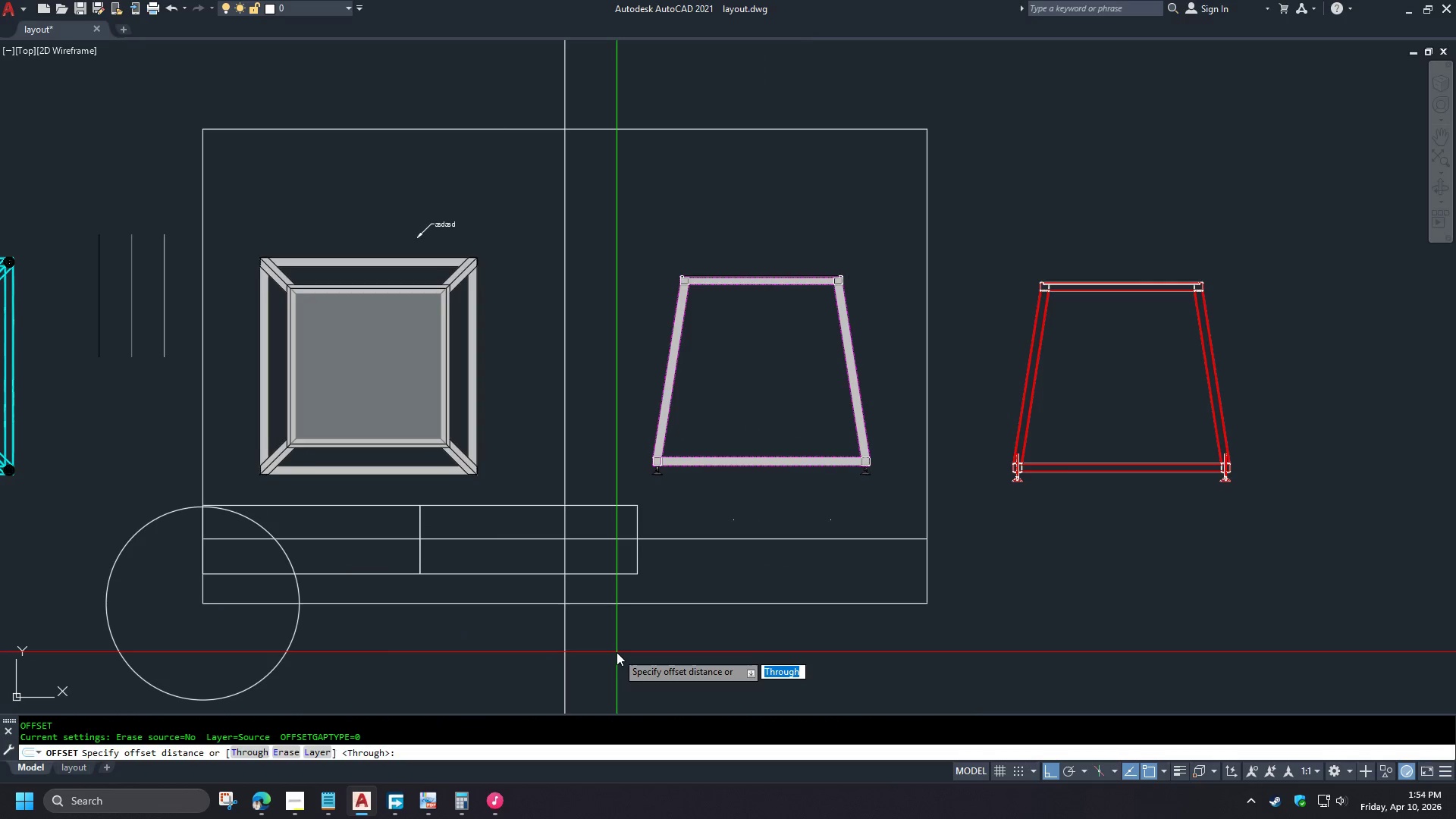 
key(T)
 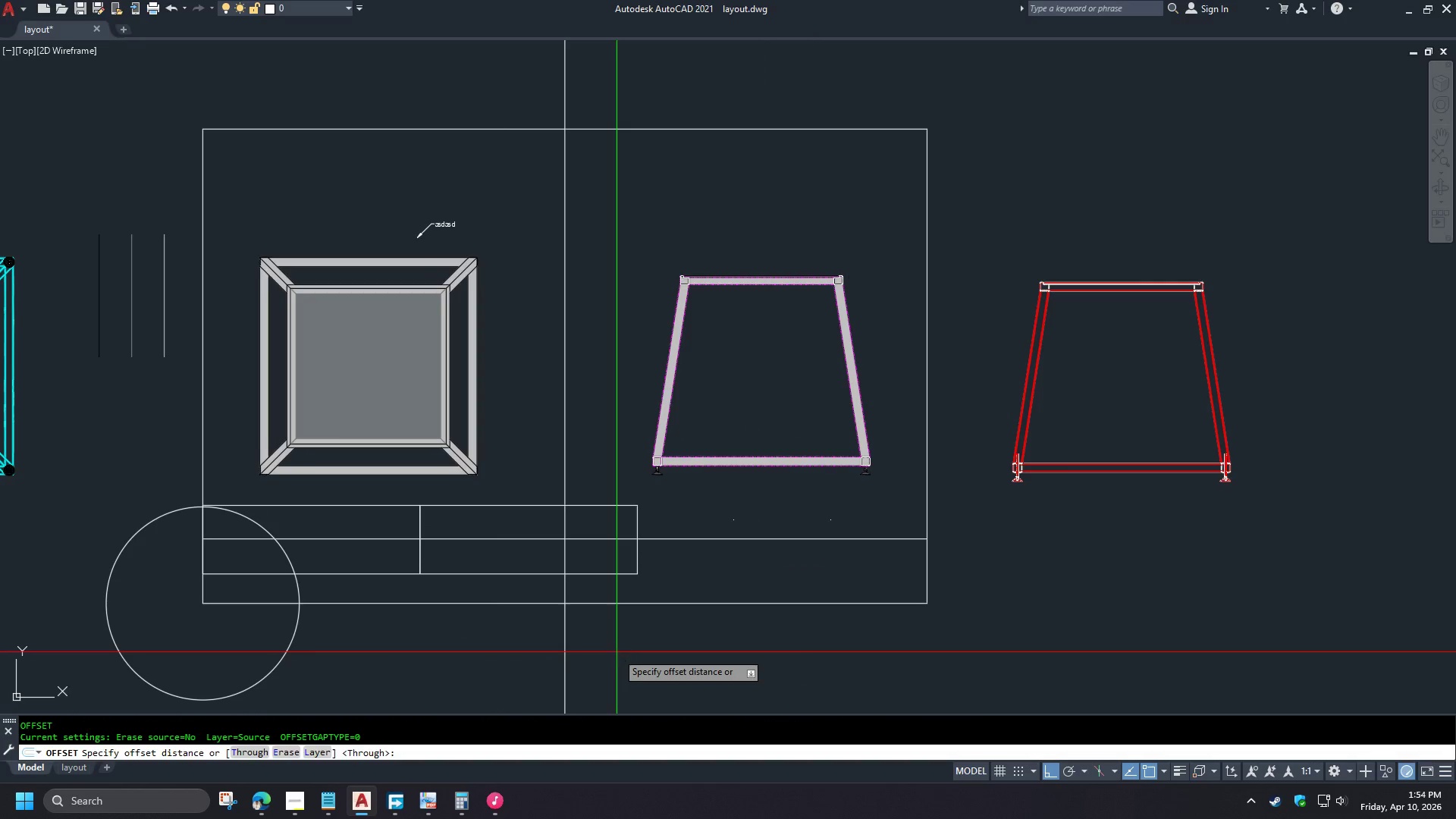 
key(Space)
 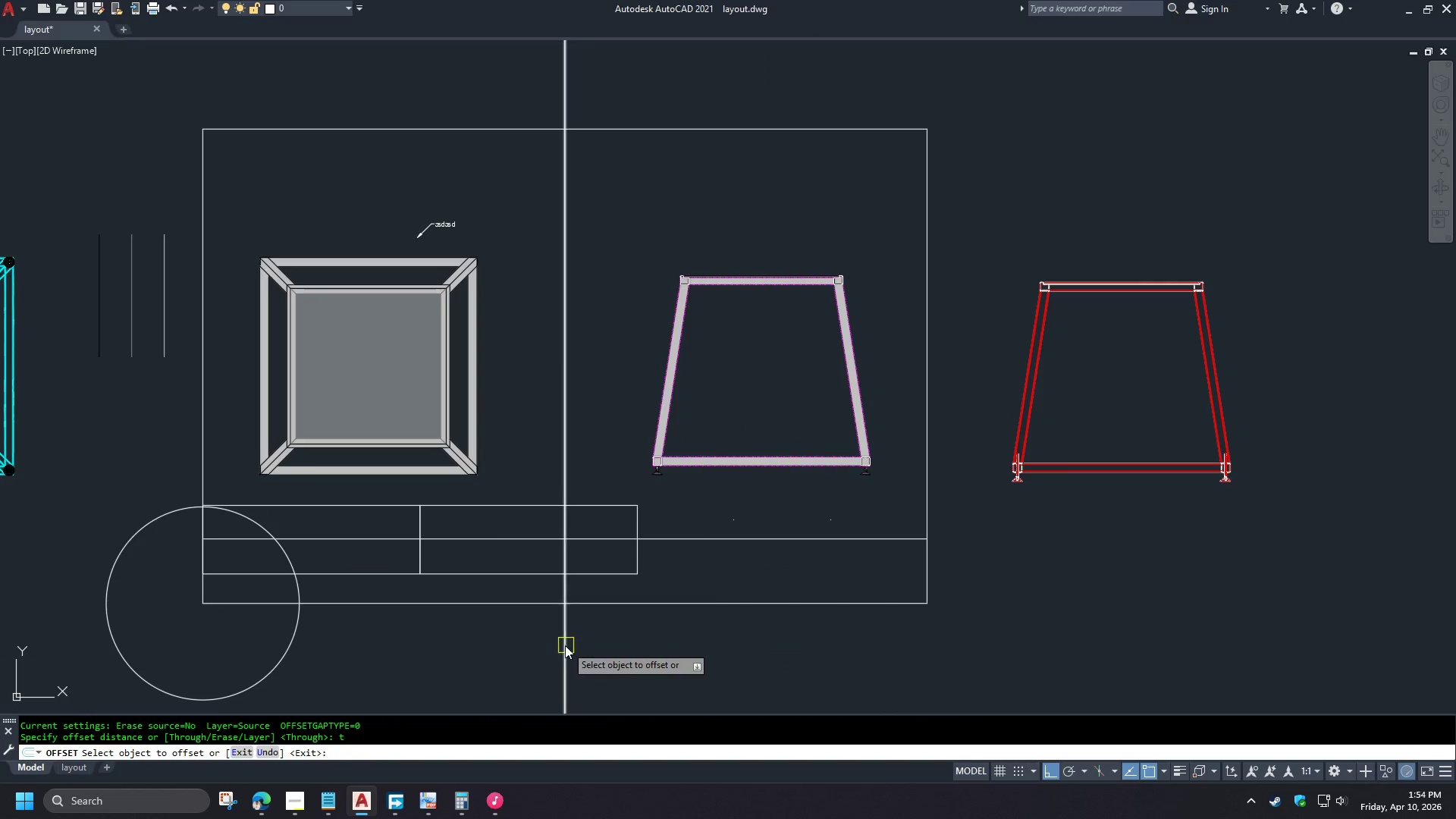 
left_click([563, 644])
 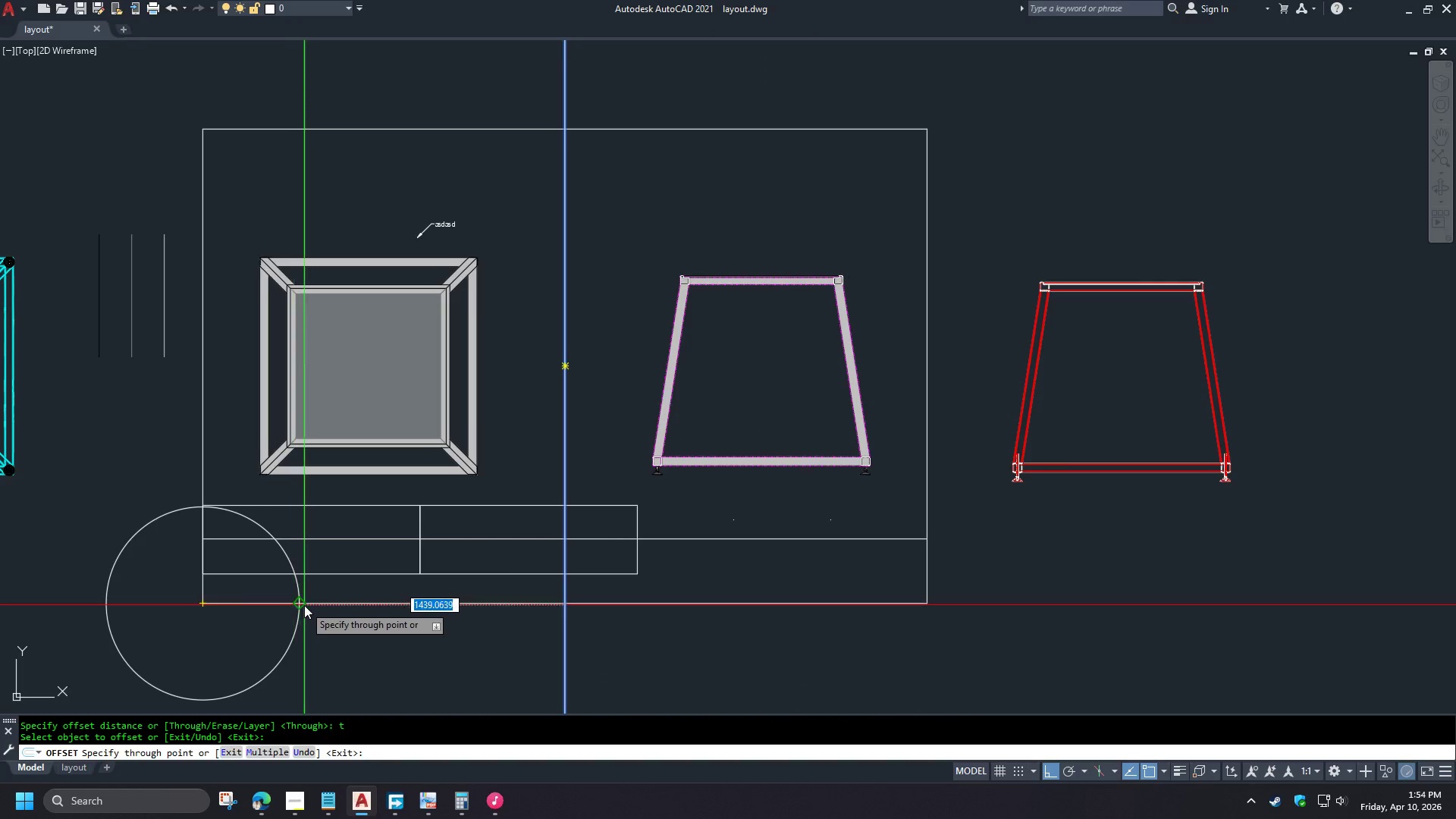 
left_click([304, 605])
 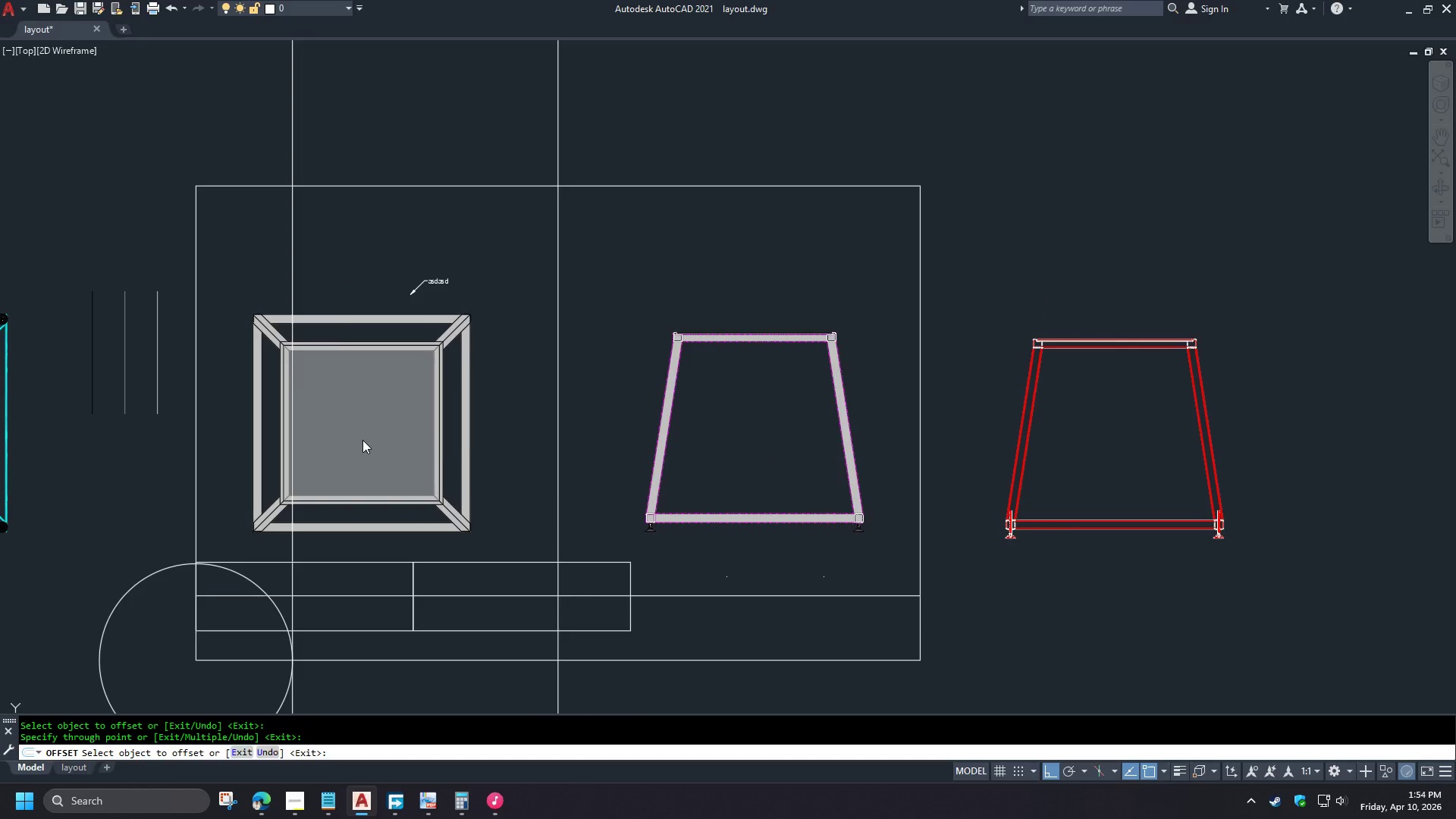 
key(Space)
 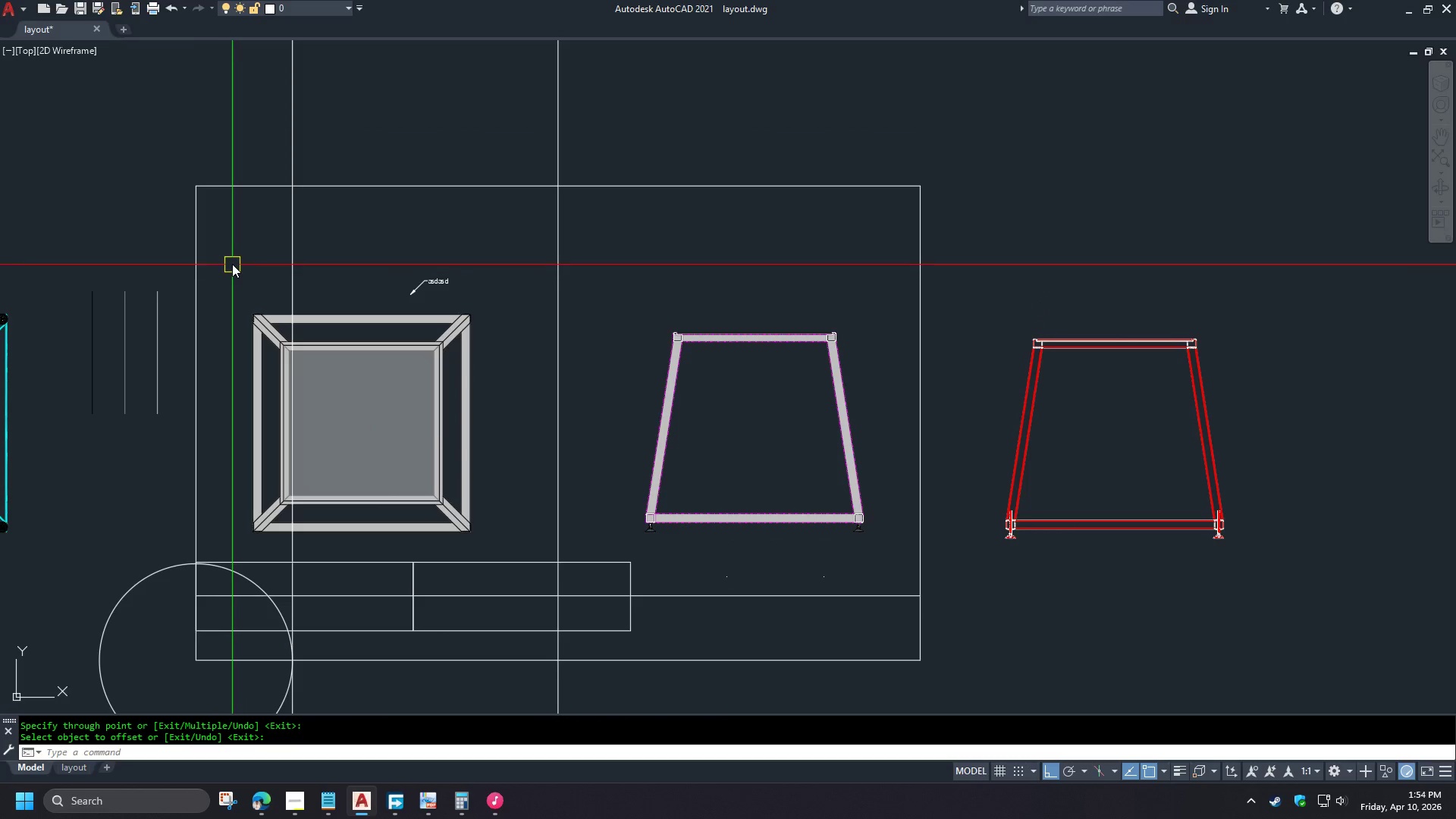 
left_click_drag(start_coordinate=[232, 258], to_coordinate=[241, 266])
 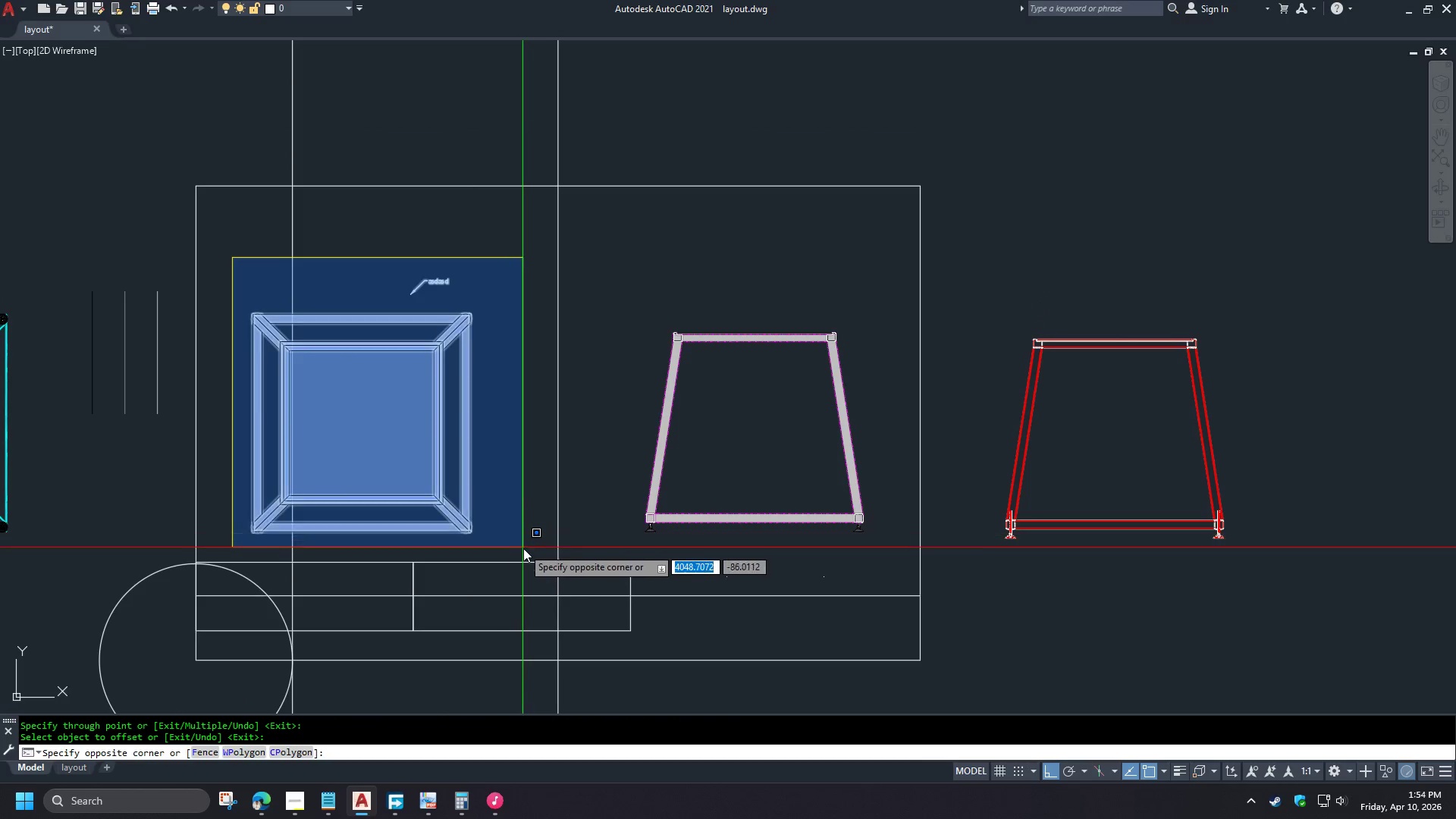 
left_click([523, 548])
 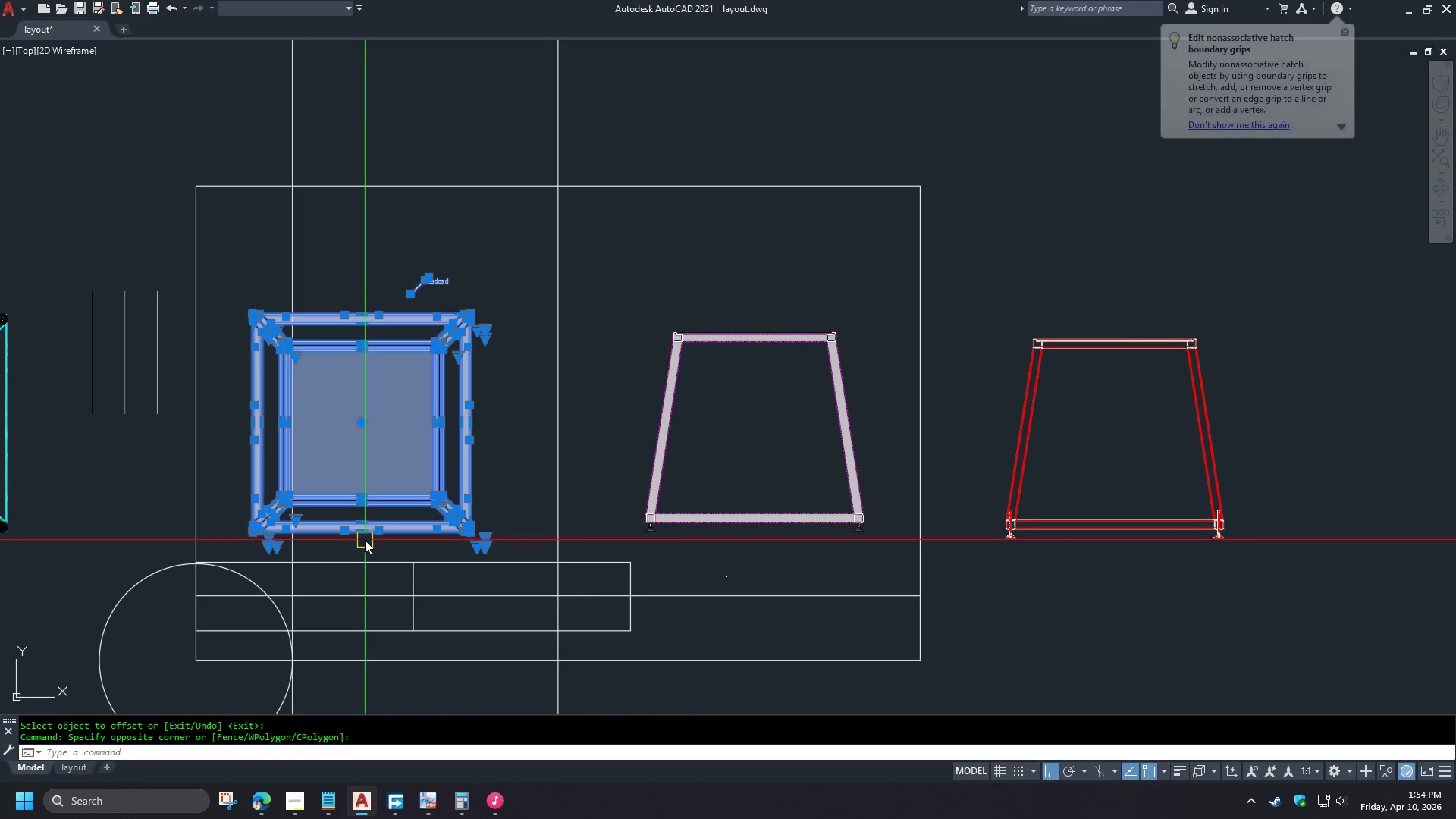 
key(M)
 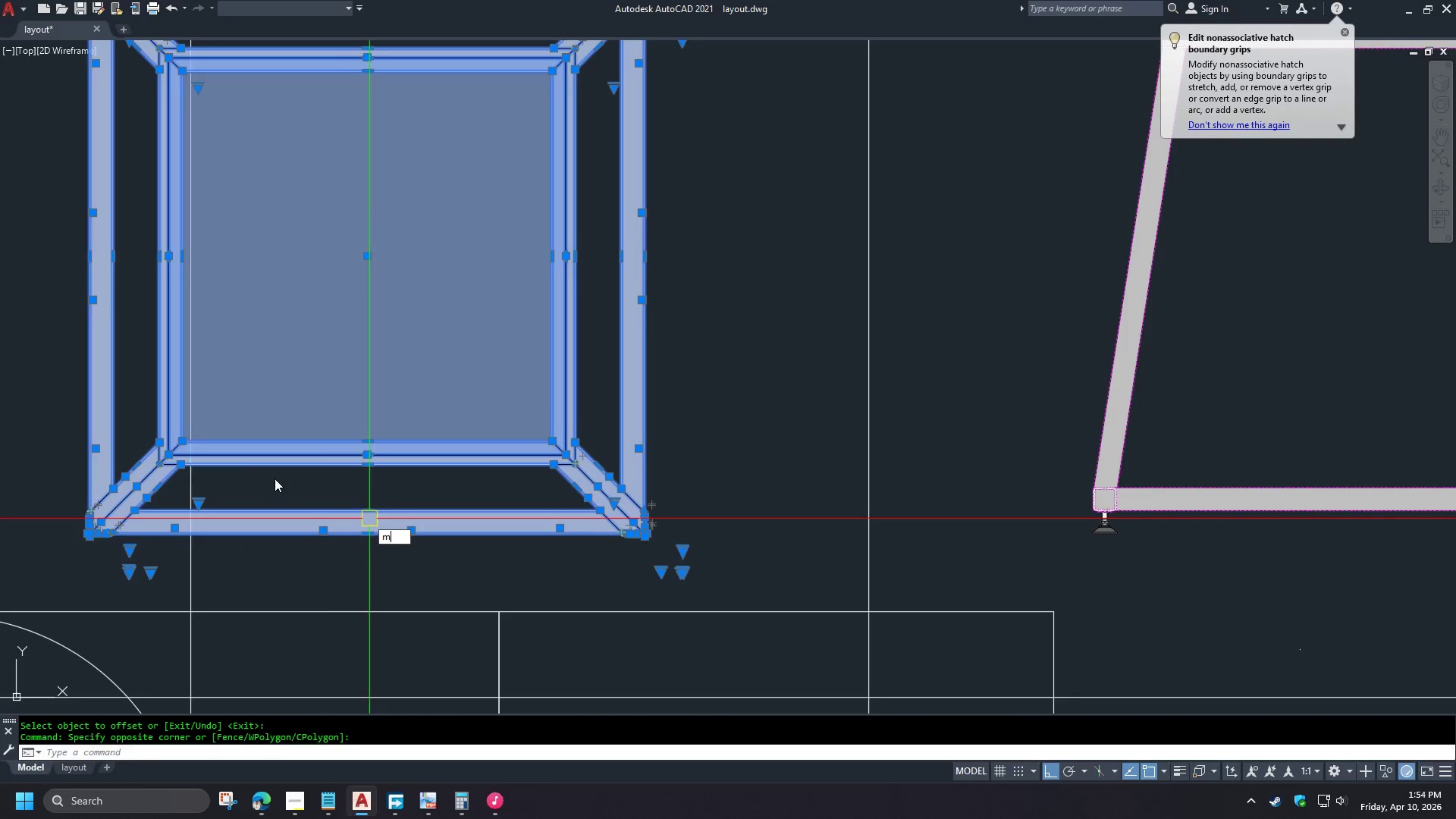 
scroll: coordinate [356, 531], scroll_direction: up, amount: 2.0
 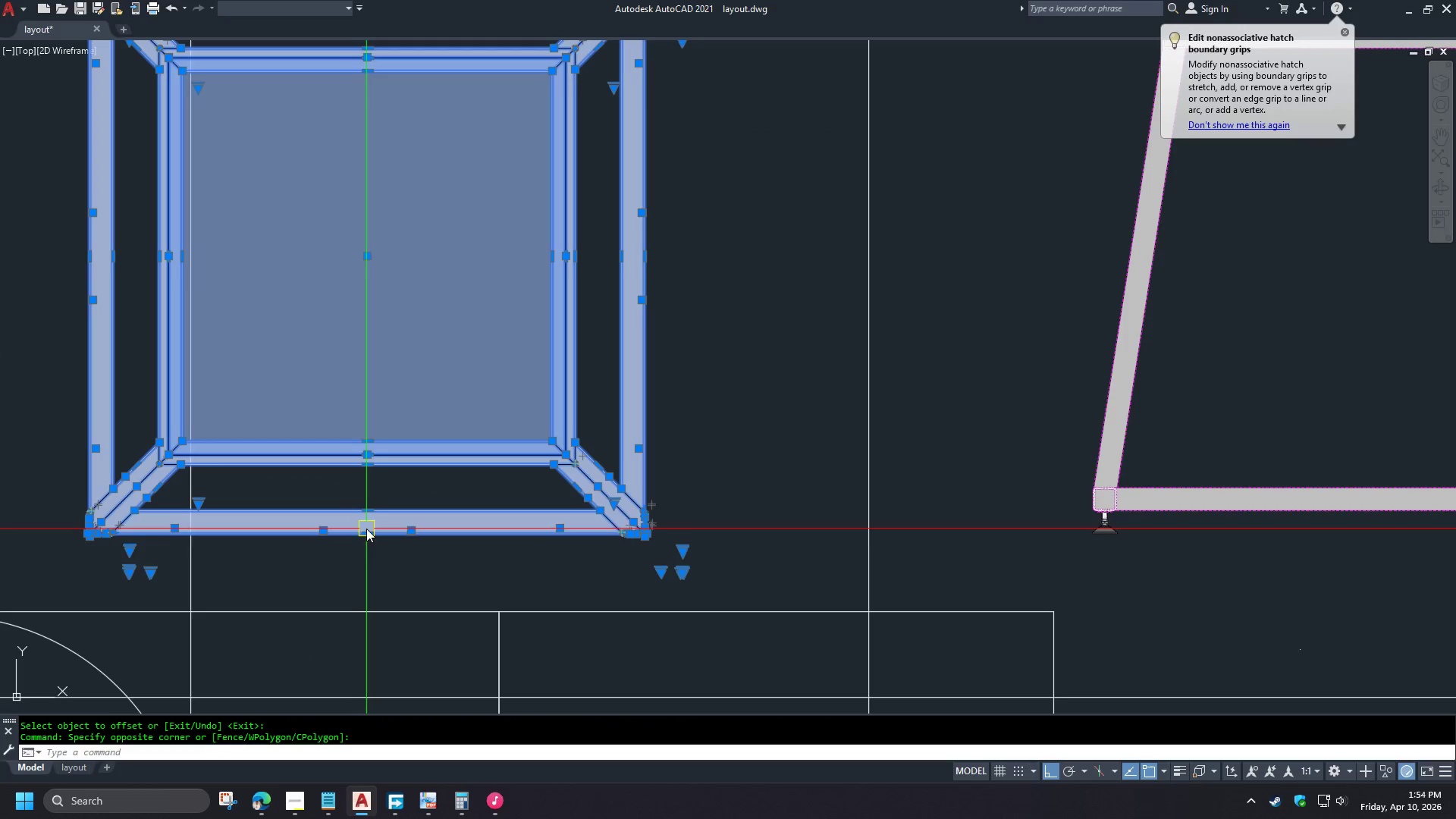 
key(Space)
 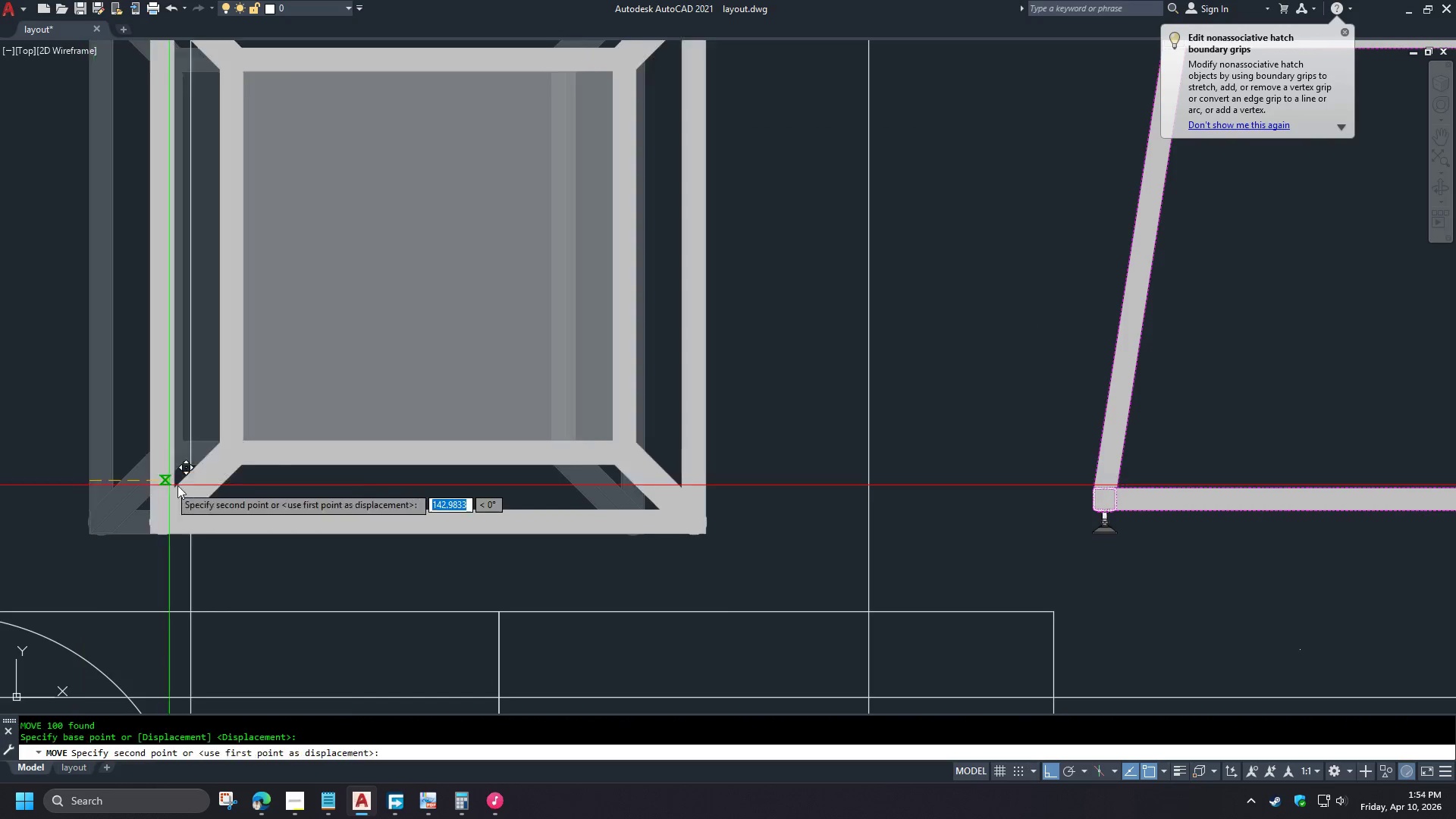 
left_click([186, 485])
 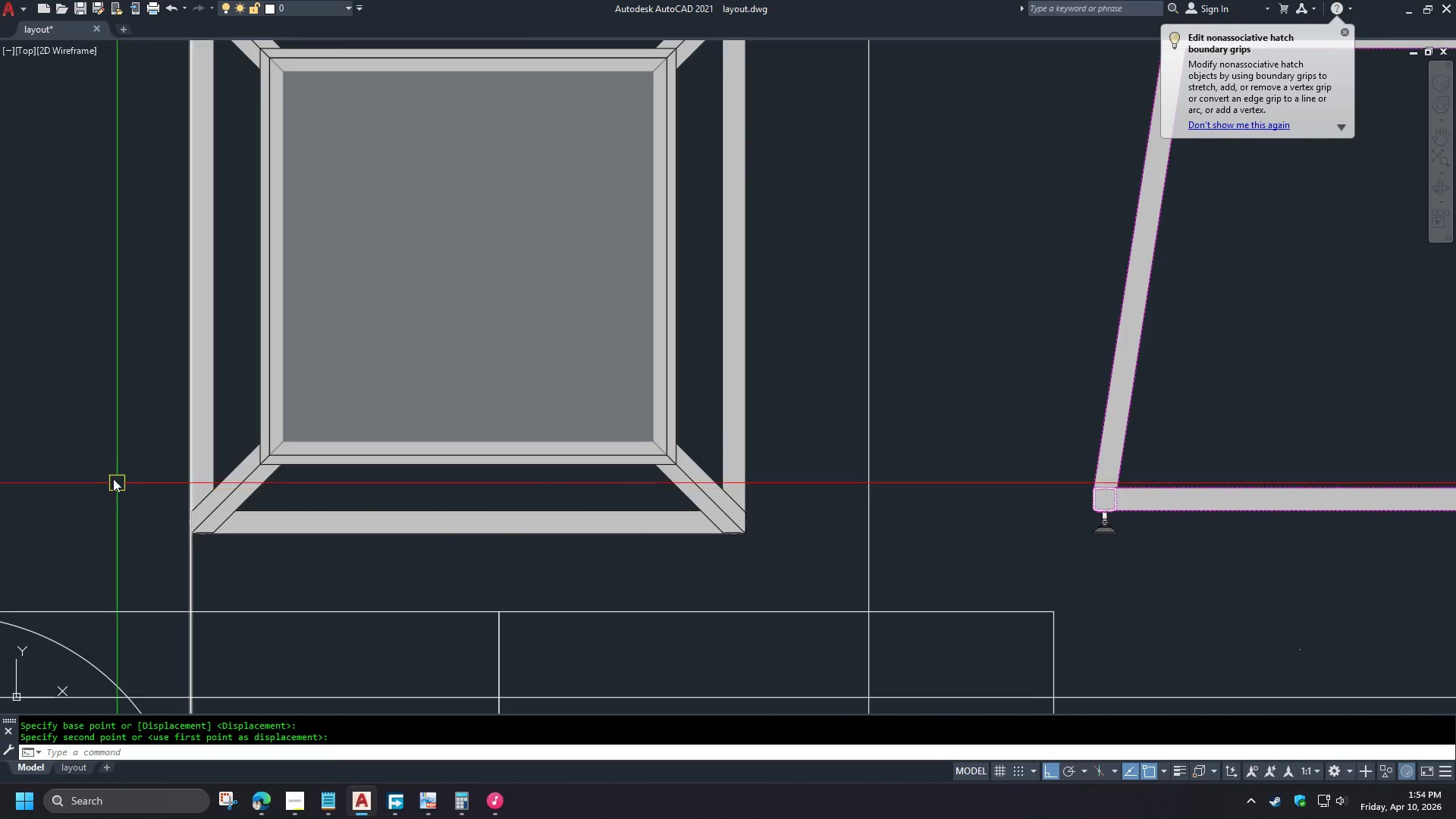 
scroll: coordinate [110, 466], scroll_direction: down, amount: 3.0
 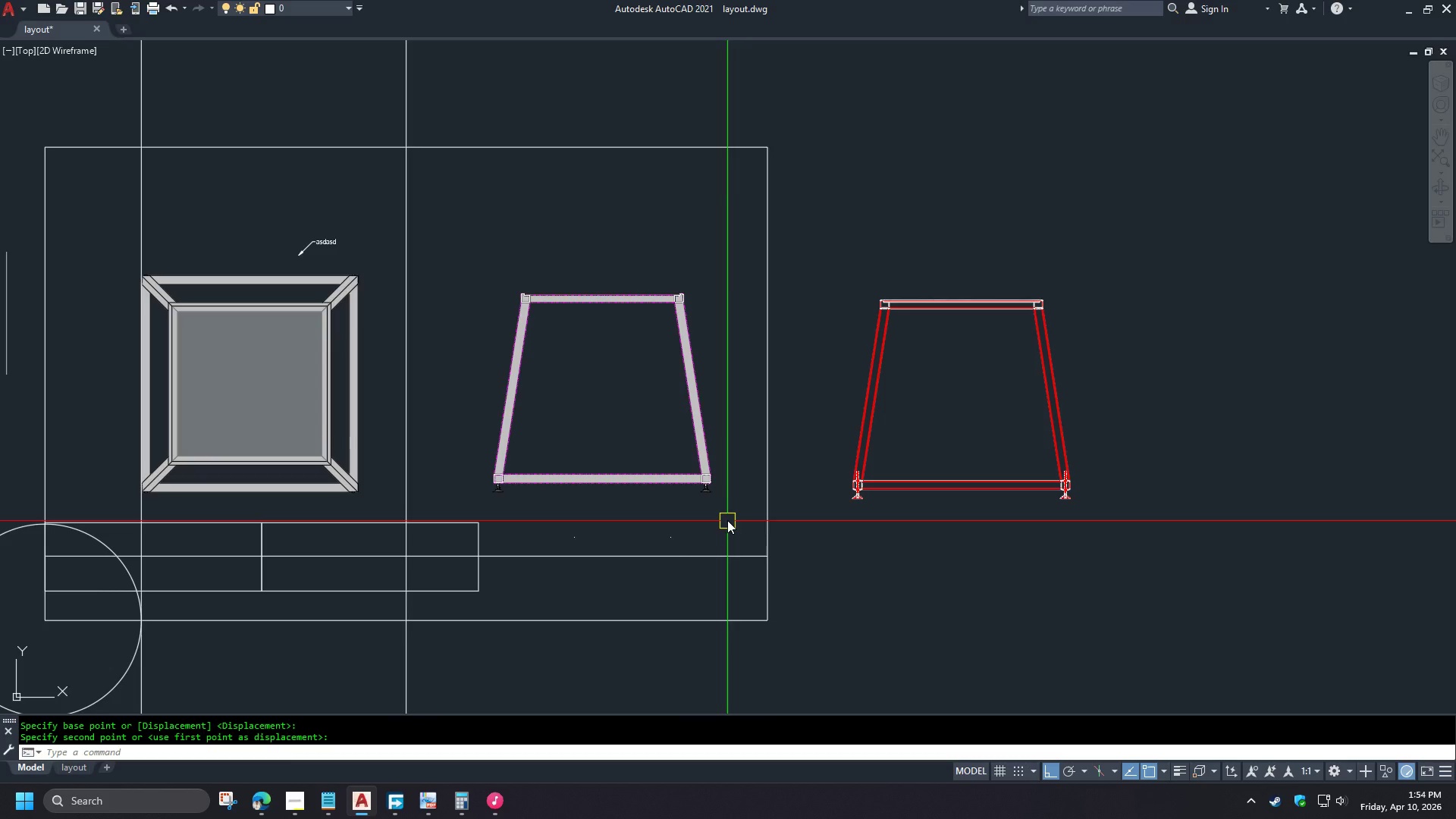 
wait(5.01)
 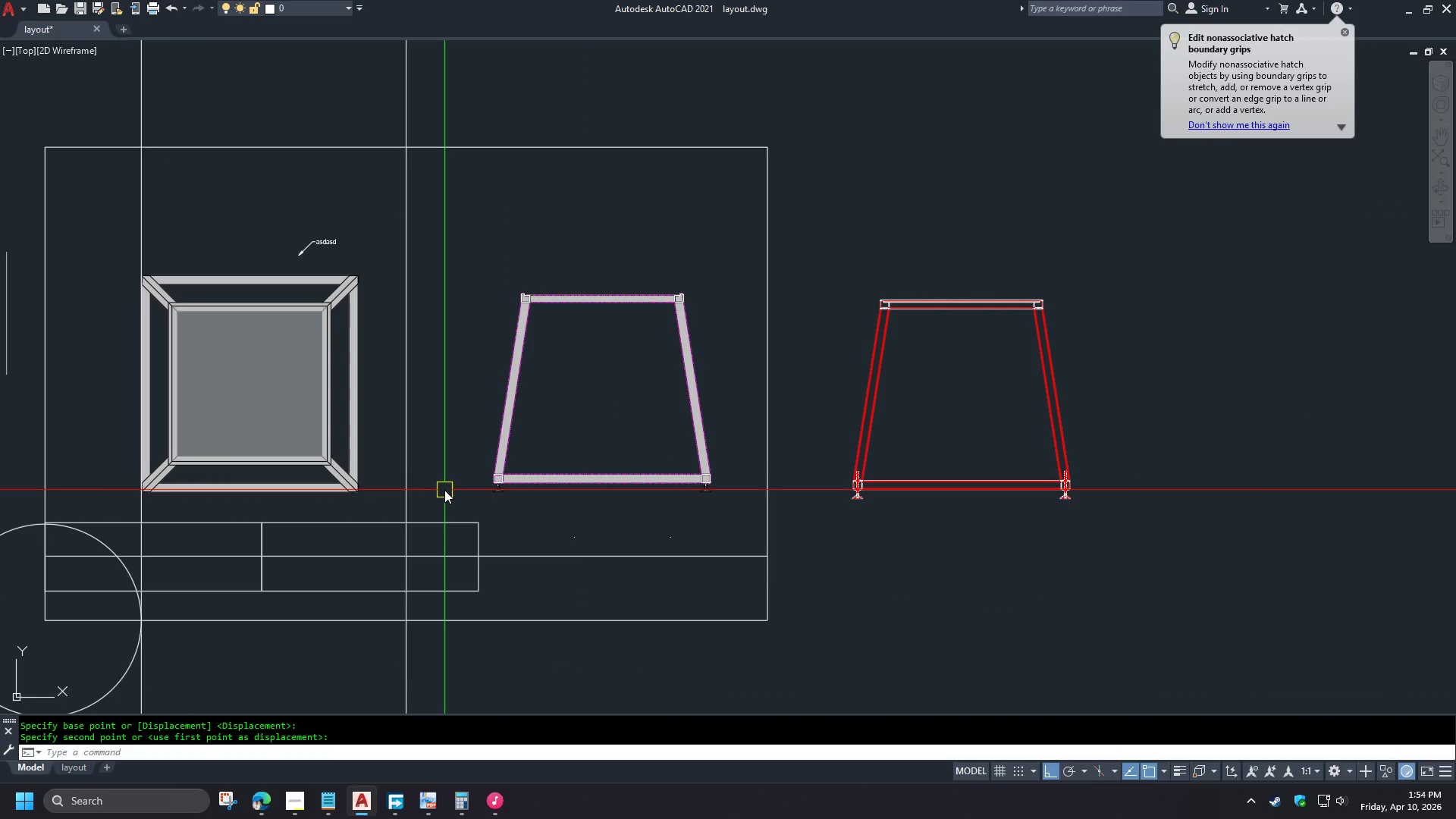 
key(O)
 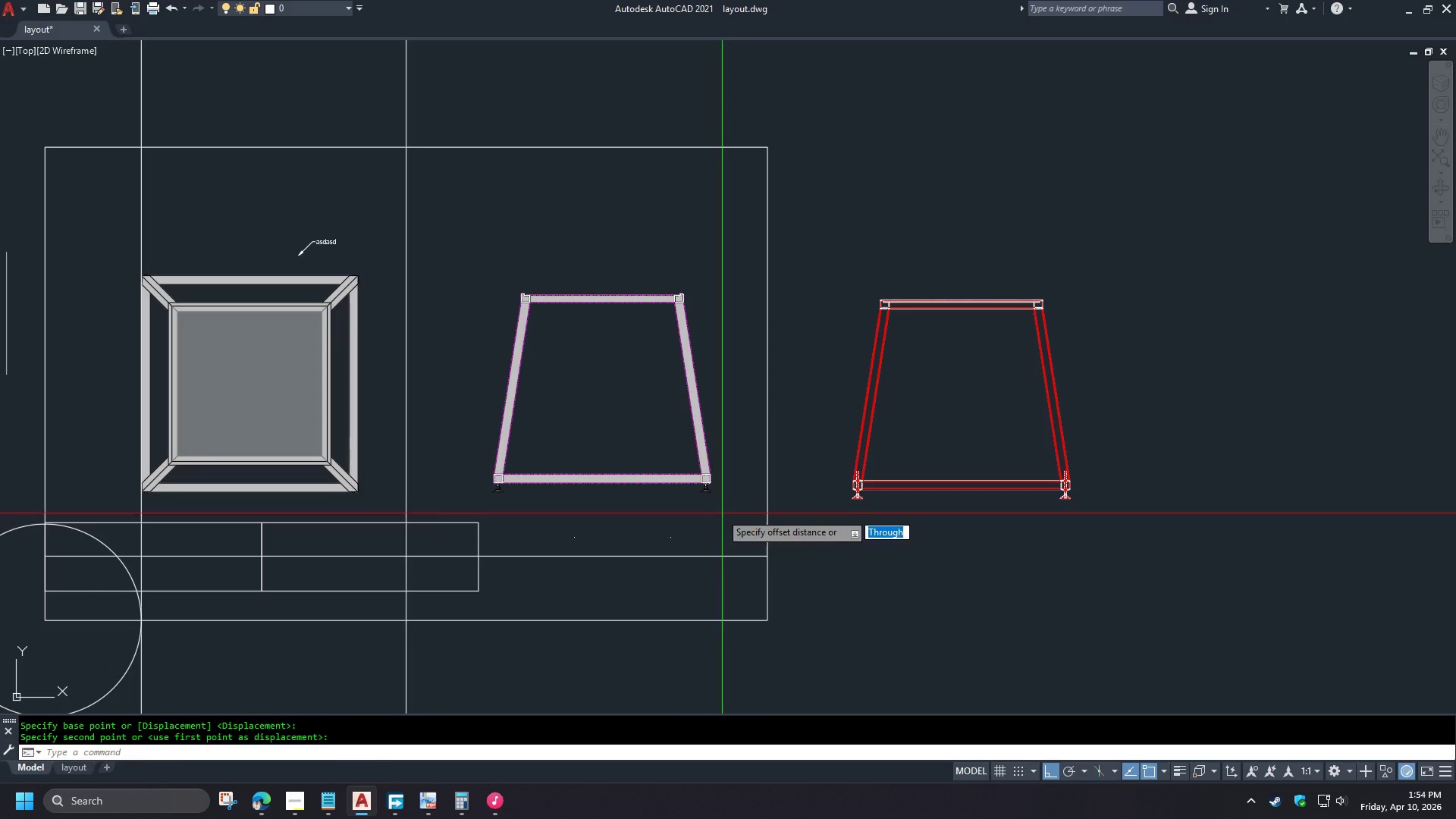 
key(Space)
 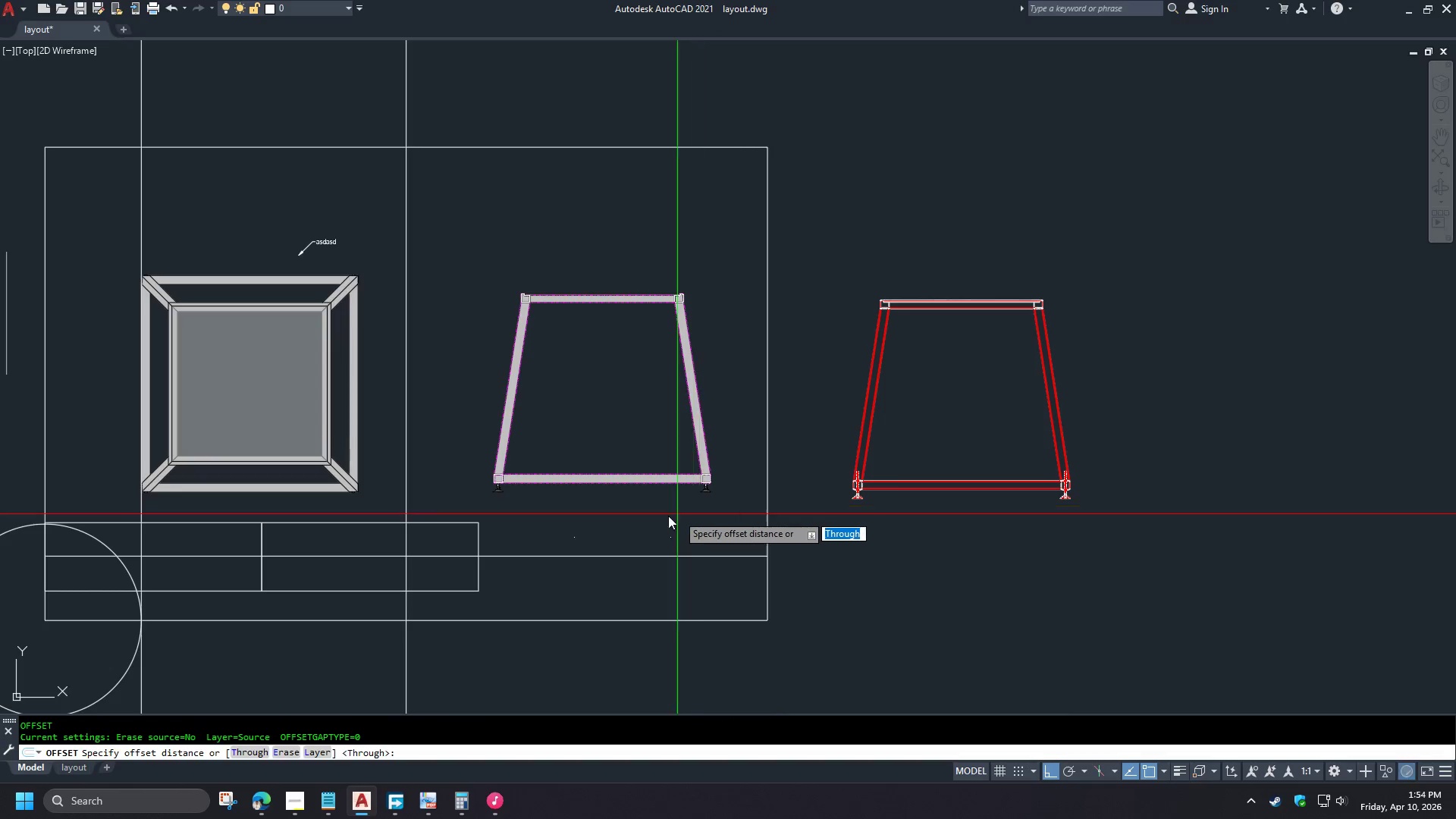 
key(T)
 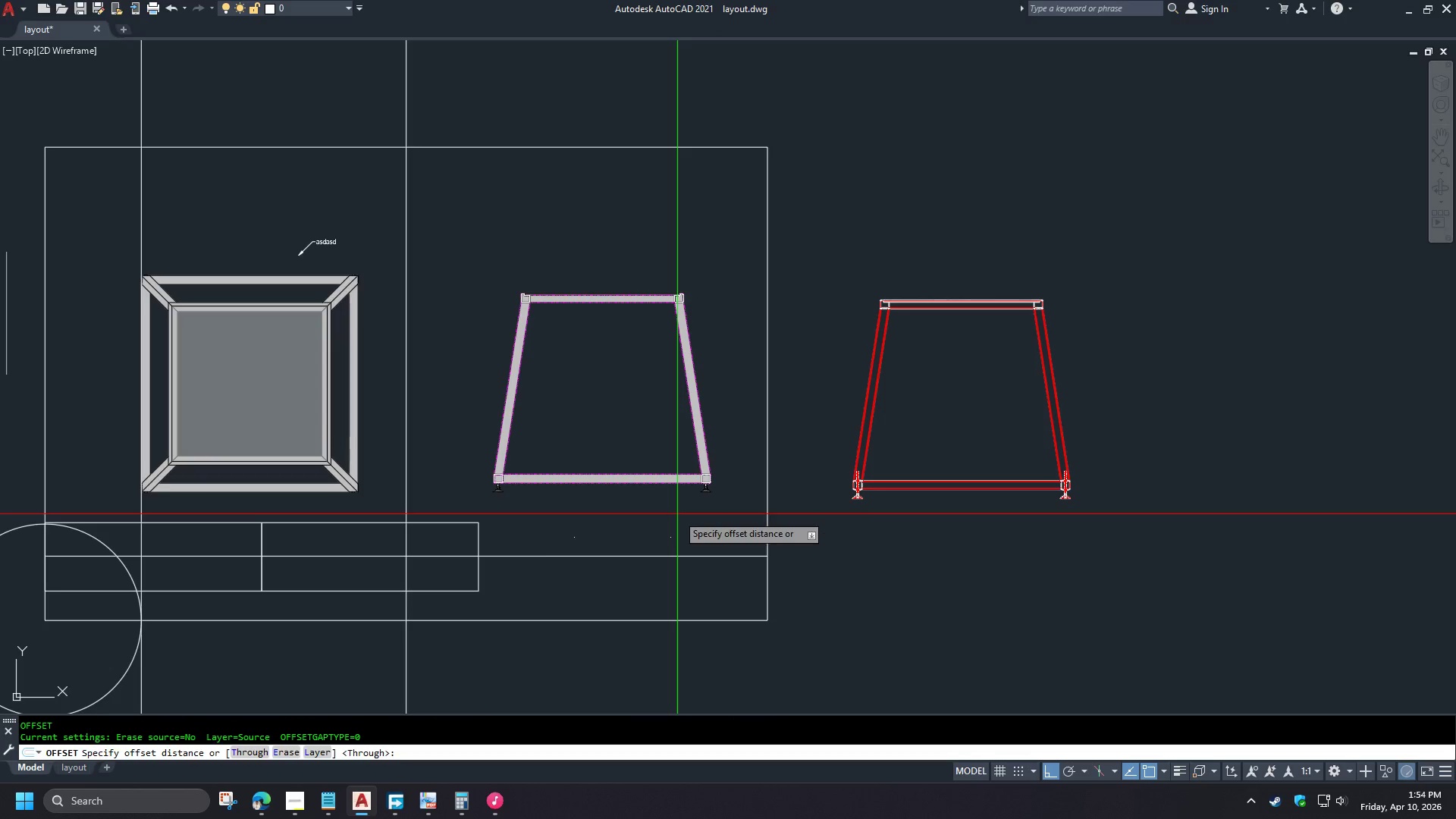 
key(Space)
 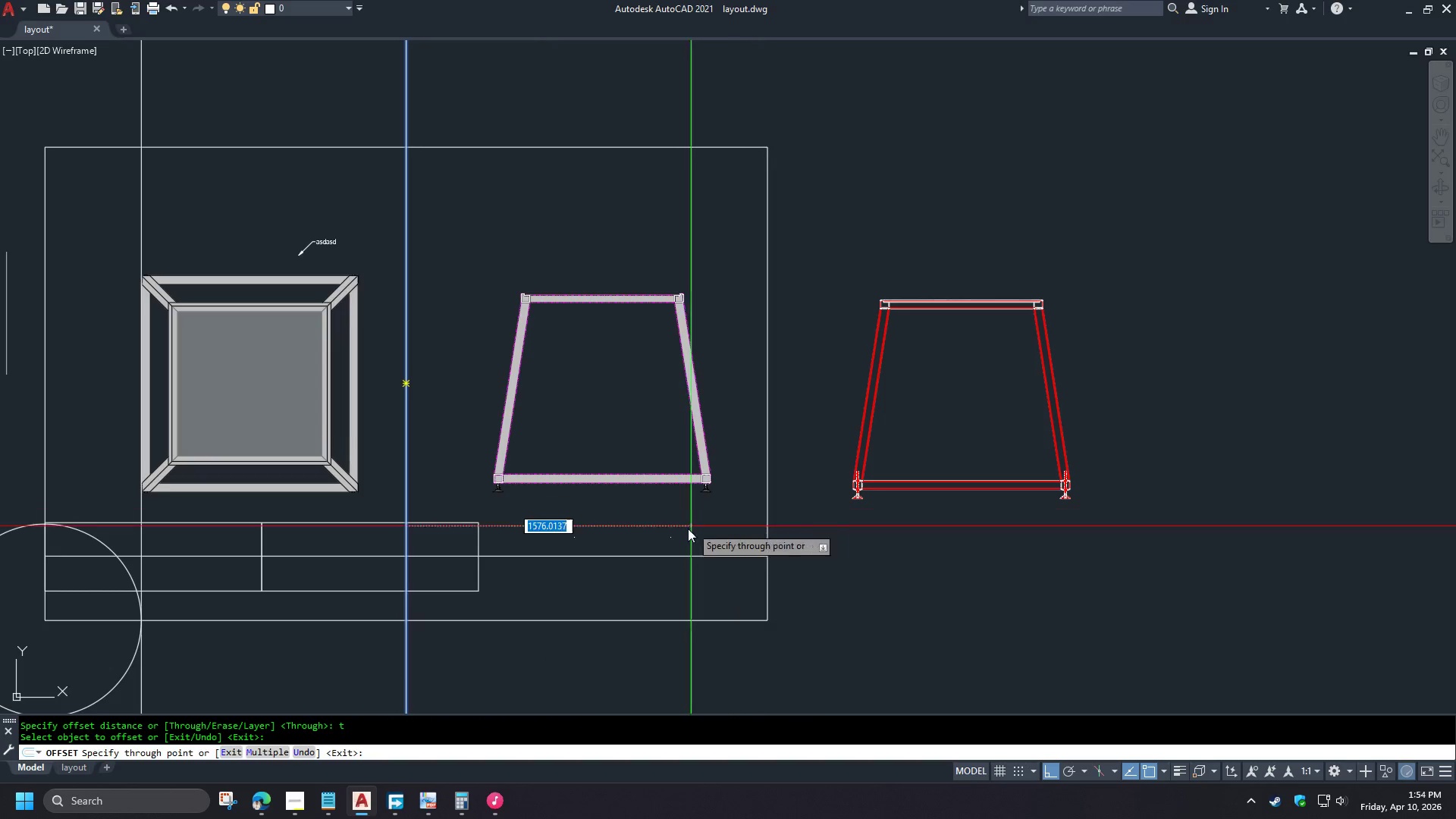 
left_click([674, 538])
 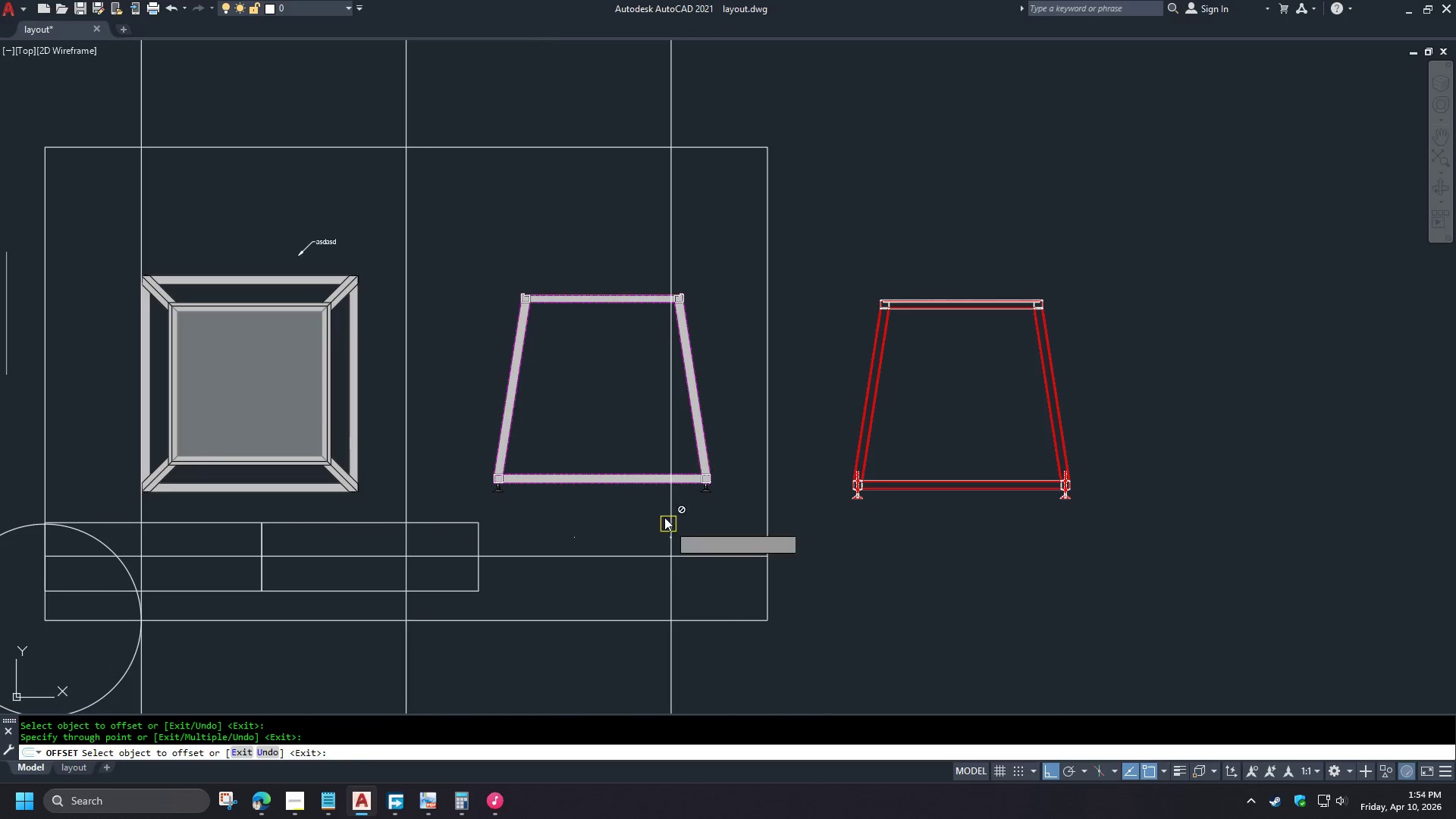 
key(Space)
 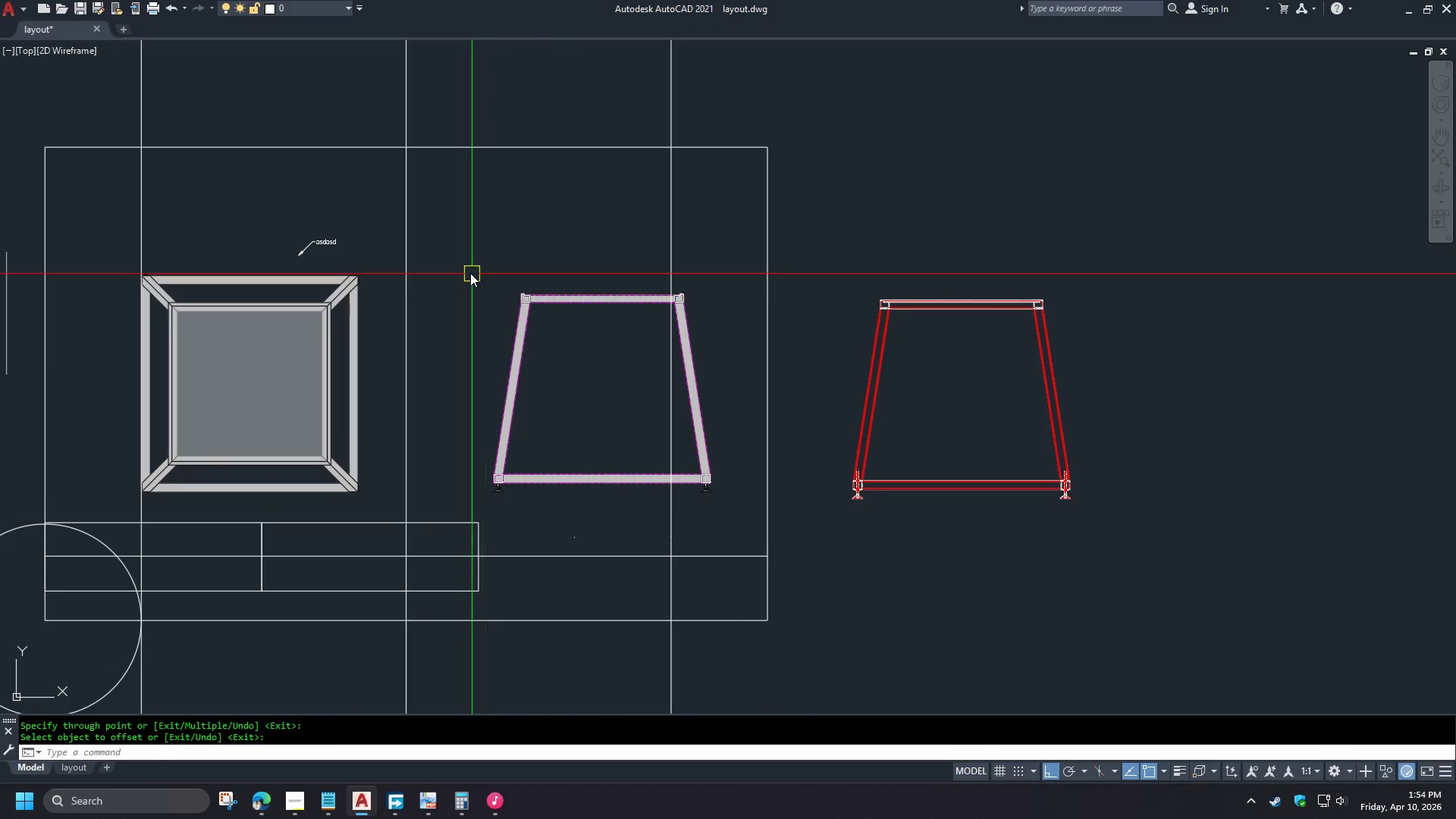 
left_click_drag(start_coordinate=[468, 273], to_coordinate=[472, 279])
 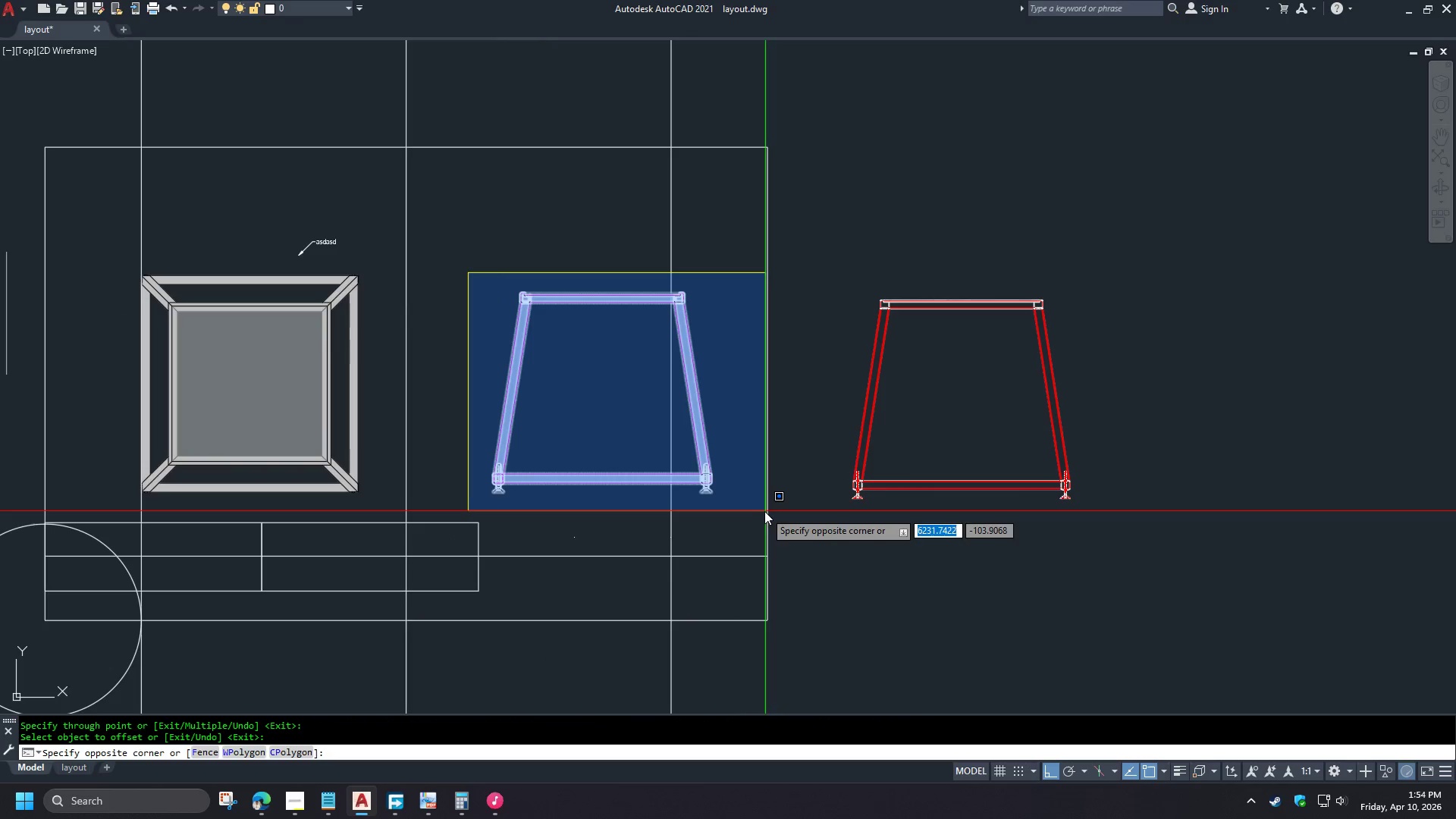 
left_click([752, 508])
 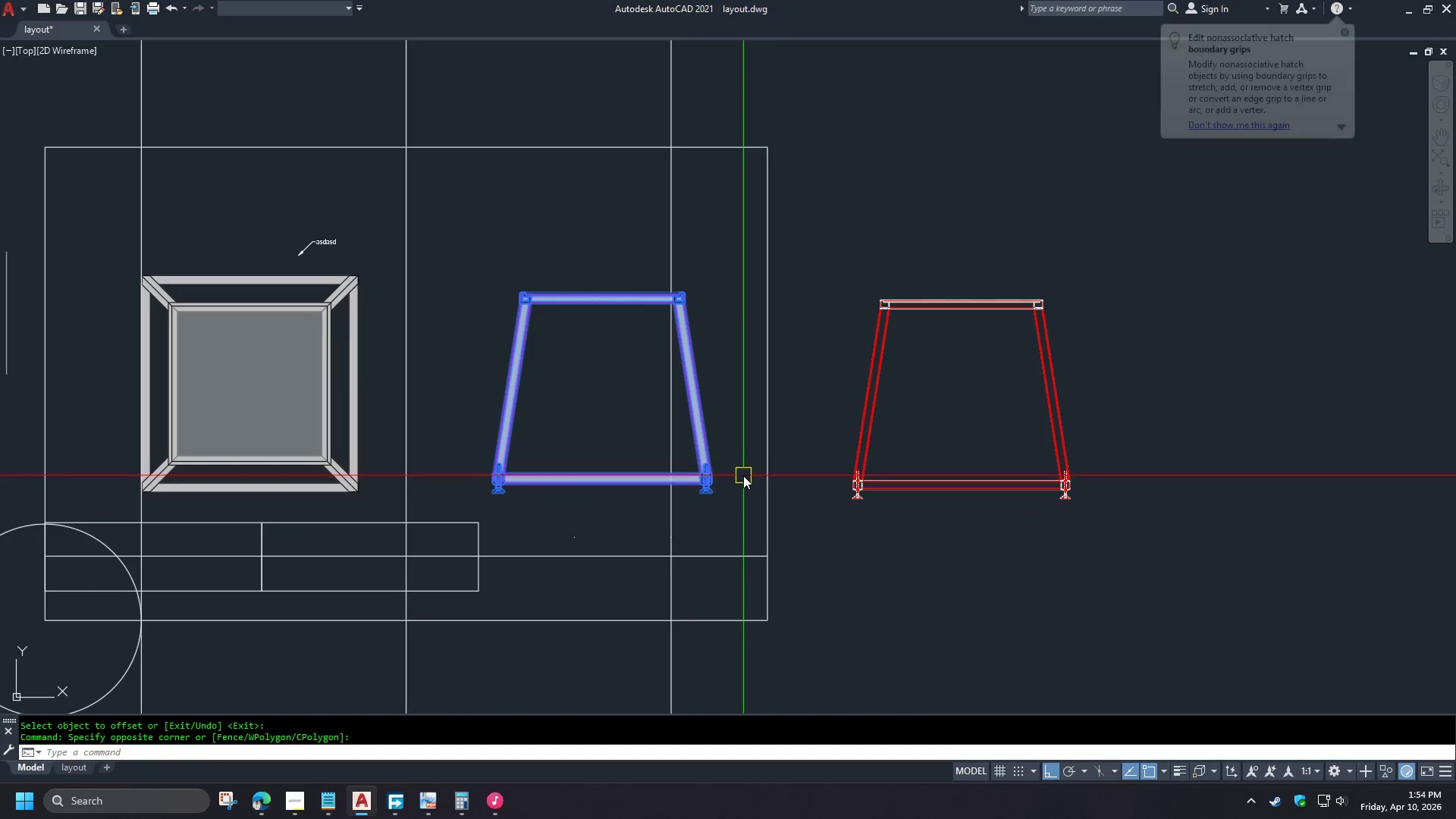 
key(M)
 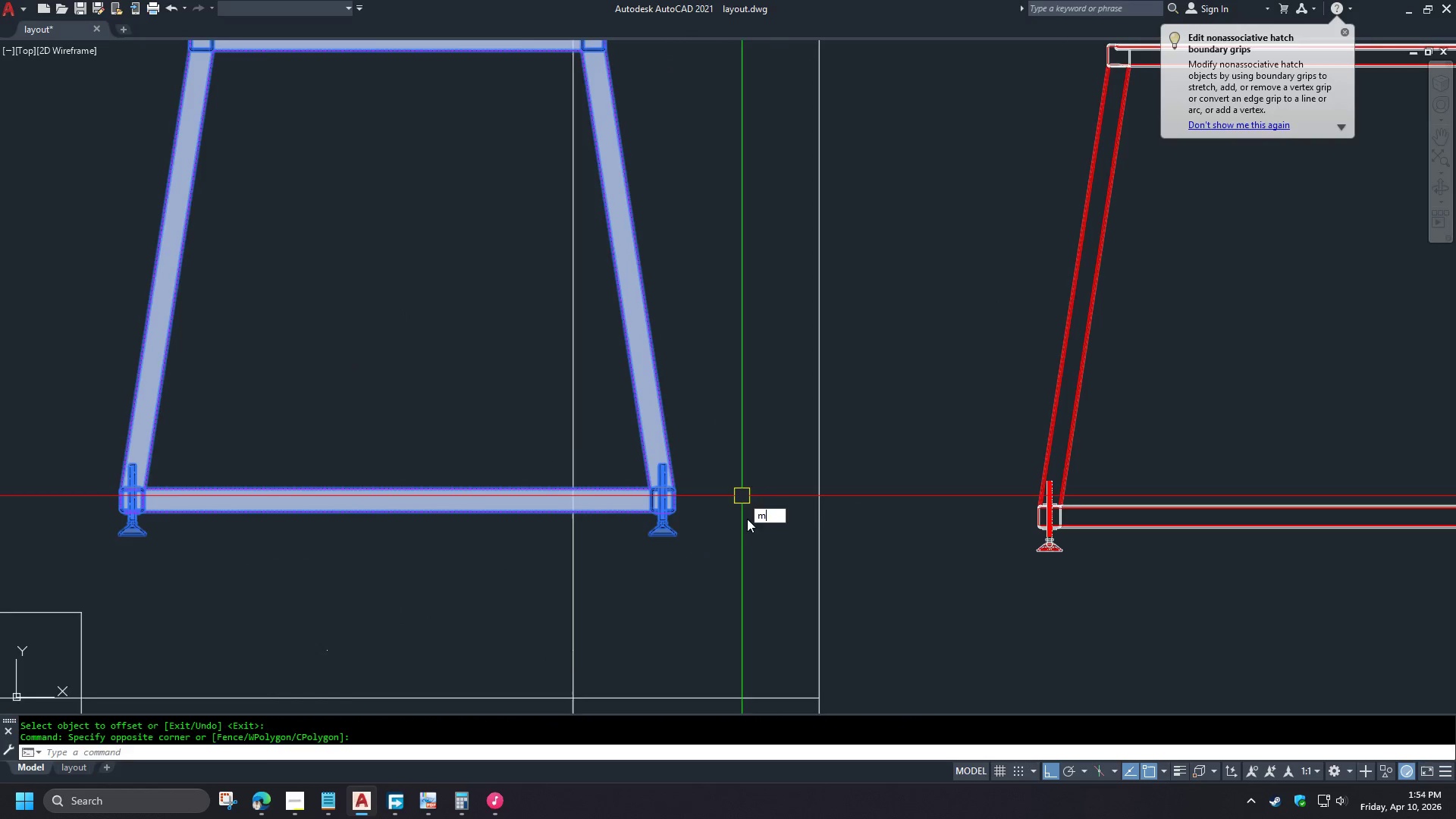 
scroll: coordinate [733, 464], scroll_direction: up, amount: 2.0
 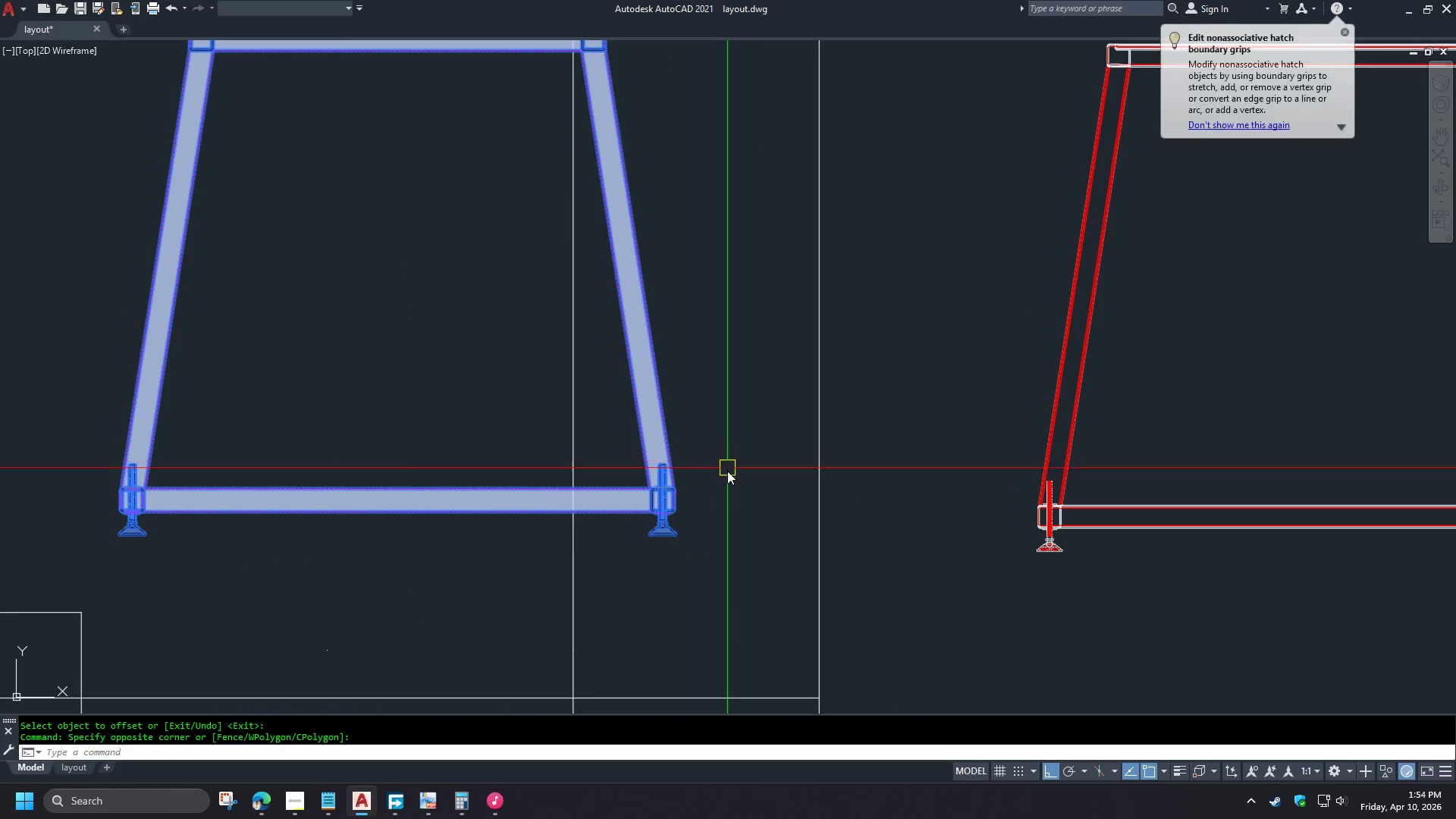 
key(Space)
 